 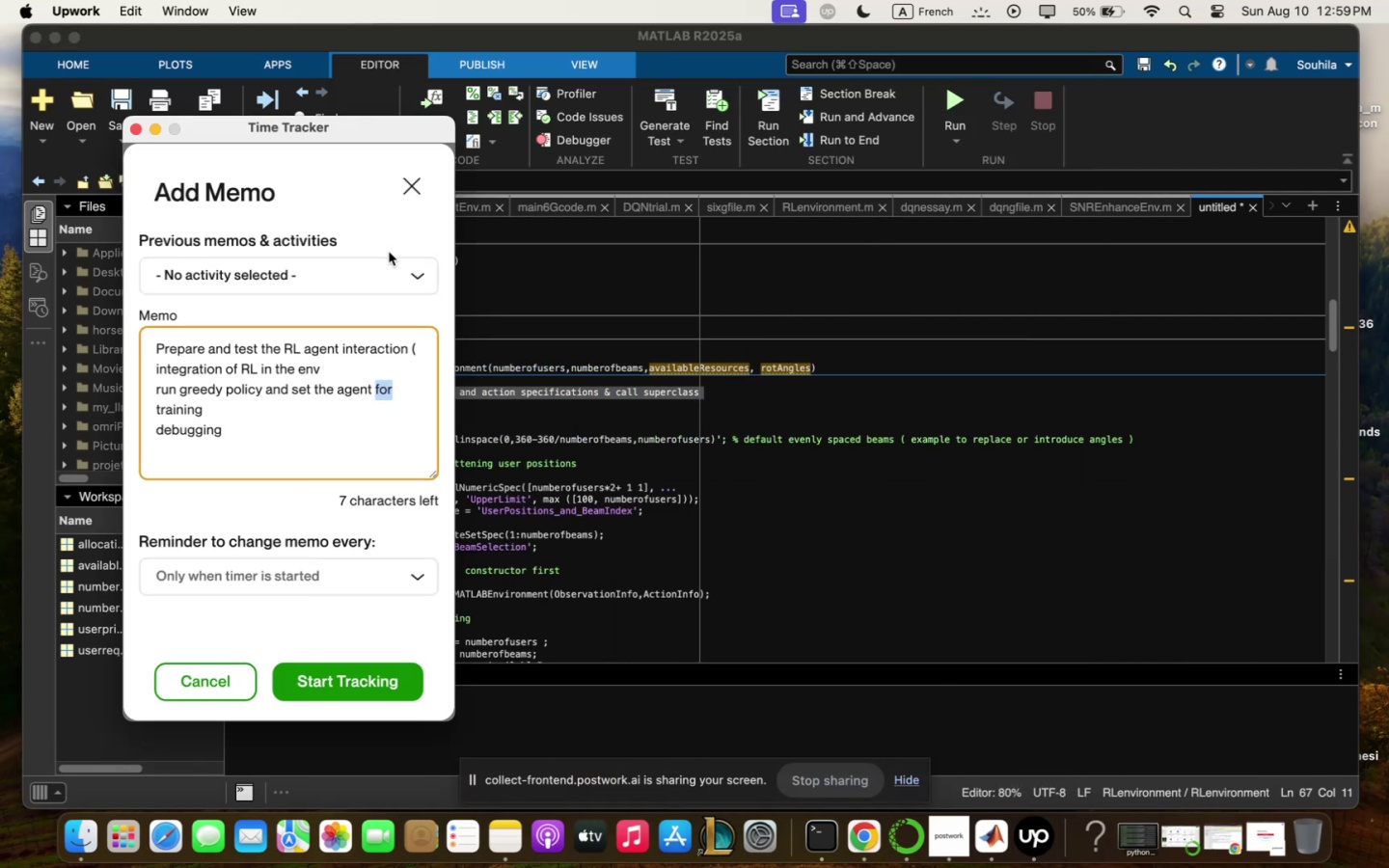 
left_click([856, 540])
 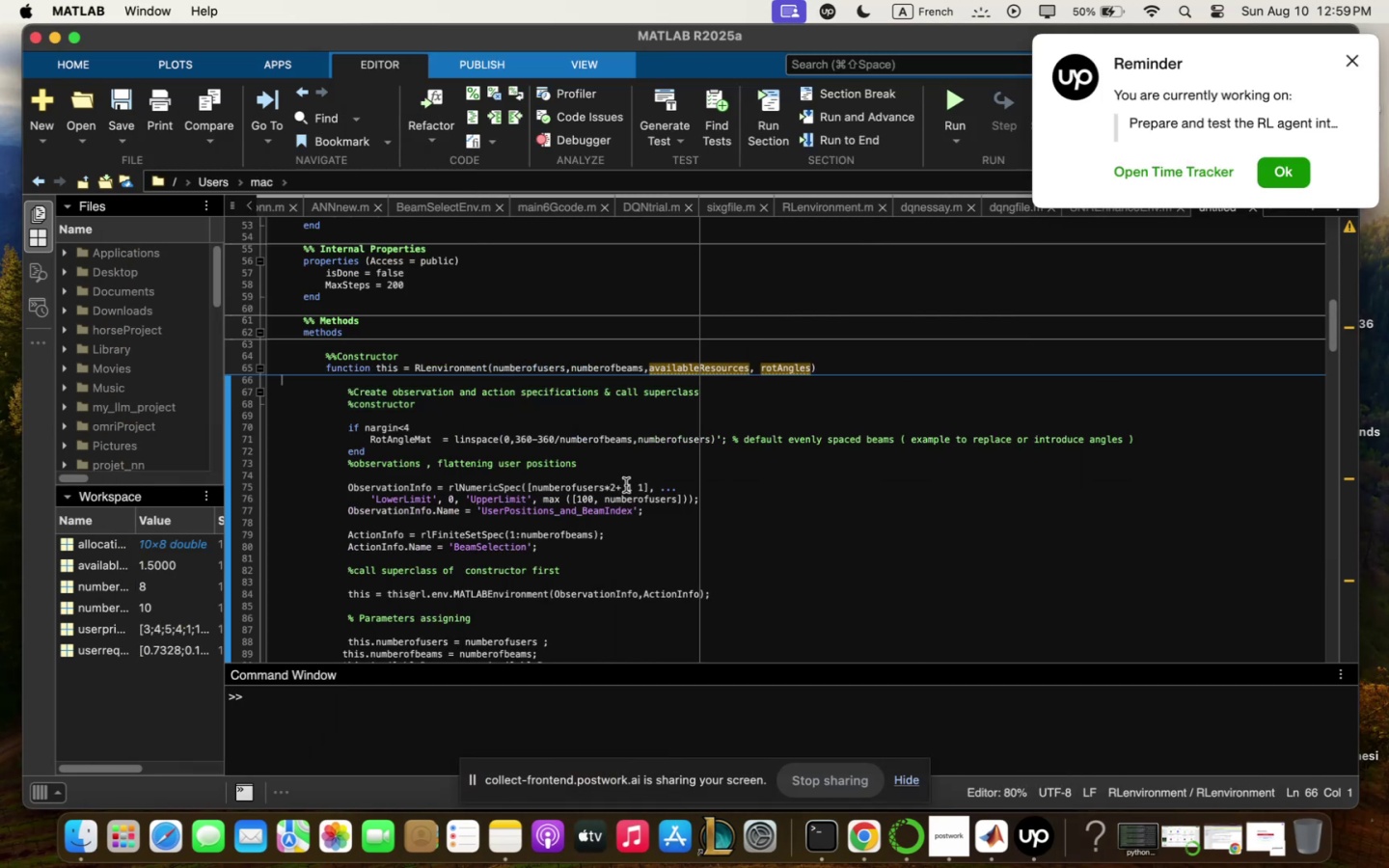 
scroll: coordinate [635, 488], scroll_direction: down, amount: 8.0
 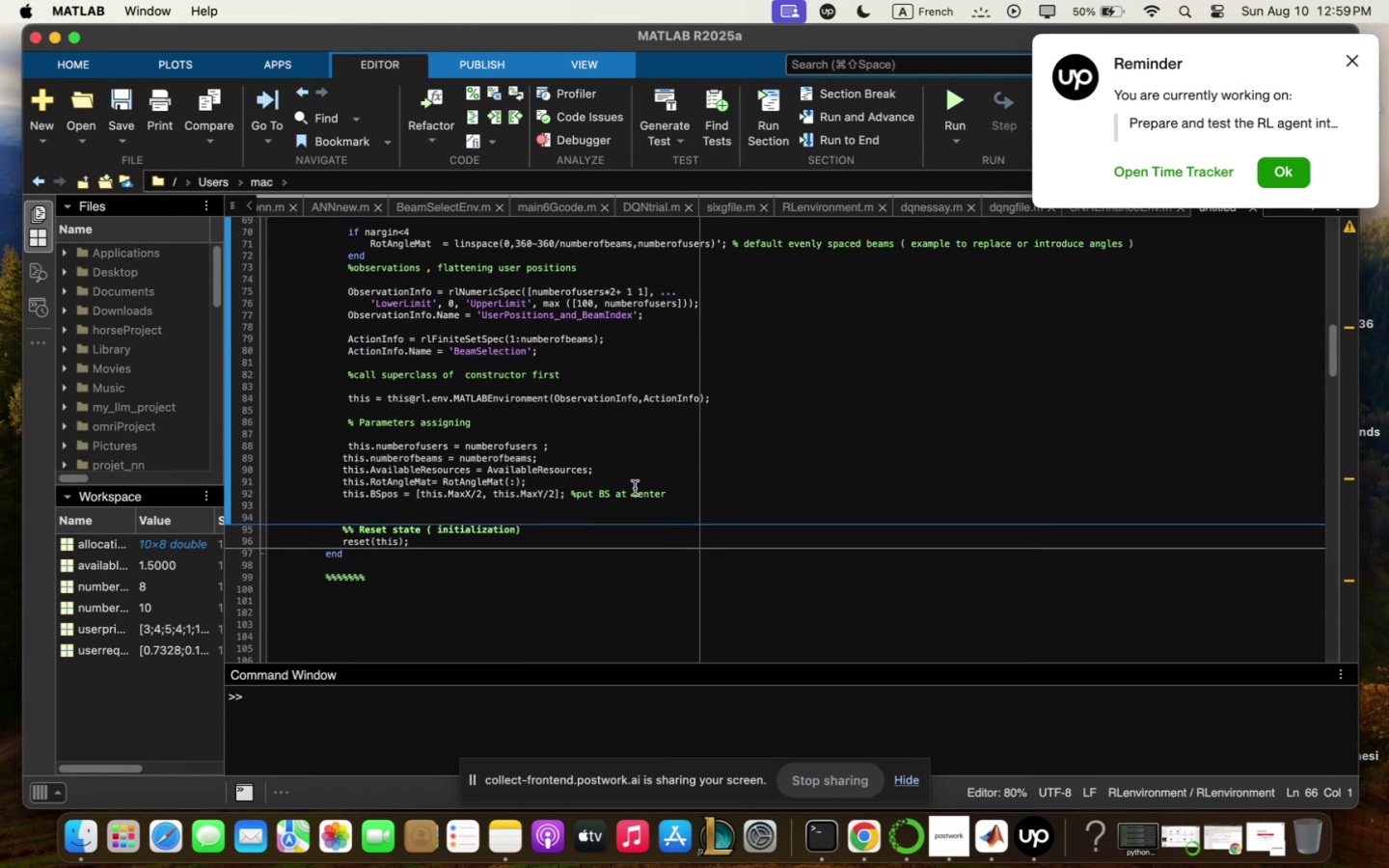 
scroll: coordinate [638, 487], scroll_direction: up, amount: 4.0
 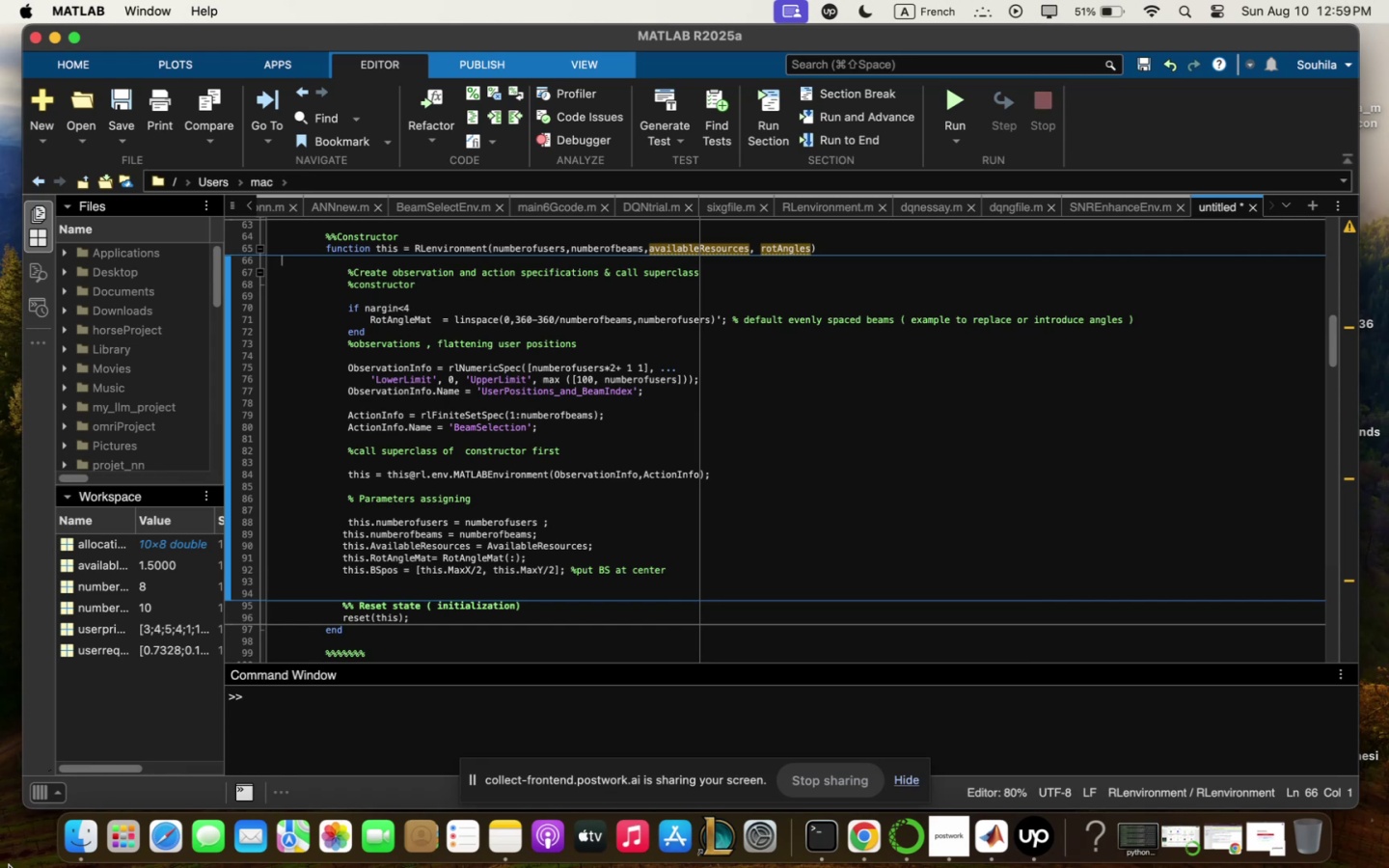 
wait(34.55)
 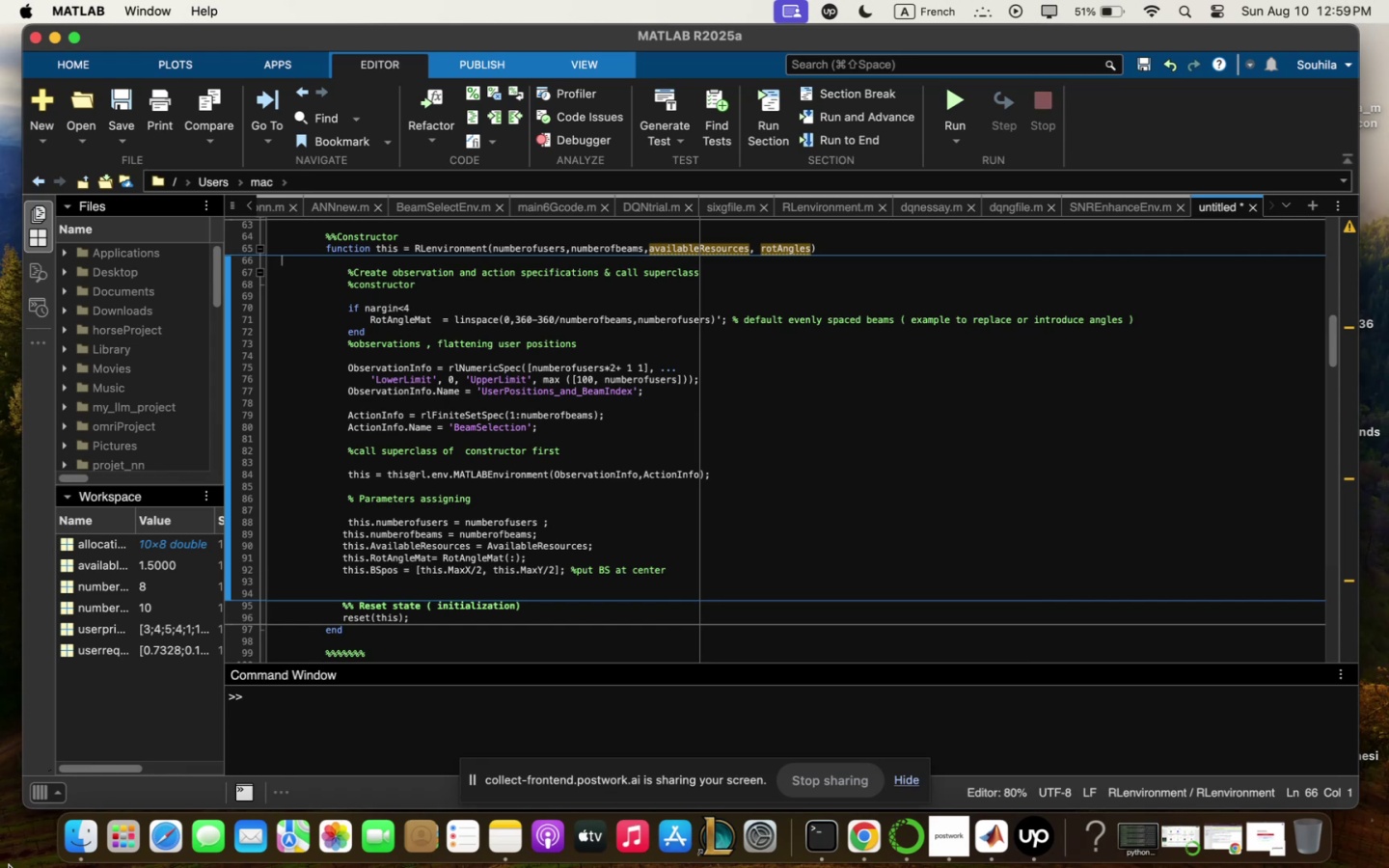 
scroll: coordinate [628, 456], scroll_direction: down, amount: 4.0
 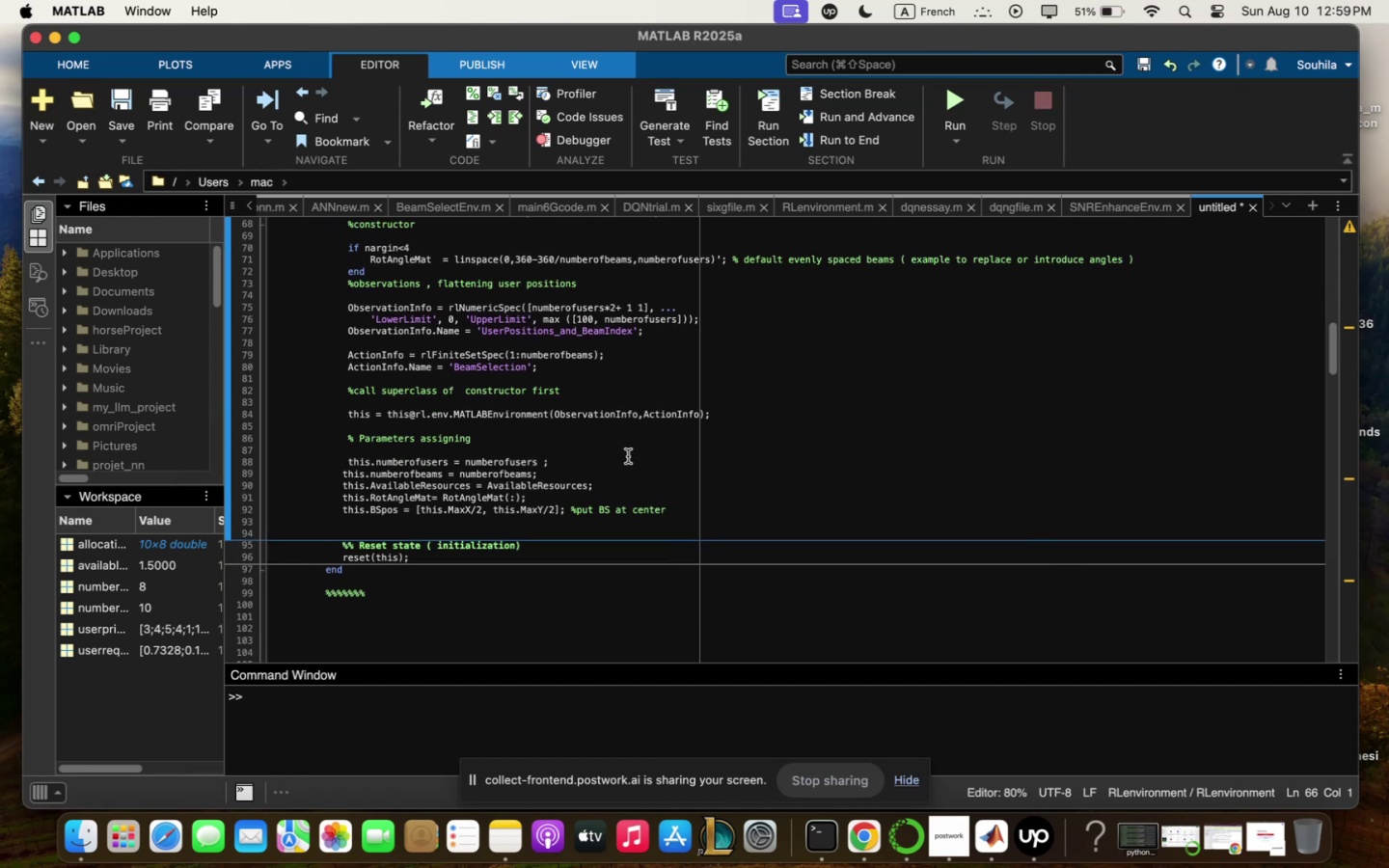 
scroll: coordinate [628, 456], scroll_direction: up, amount: 2.0
 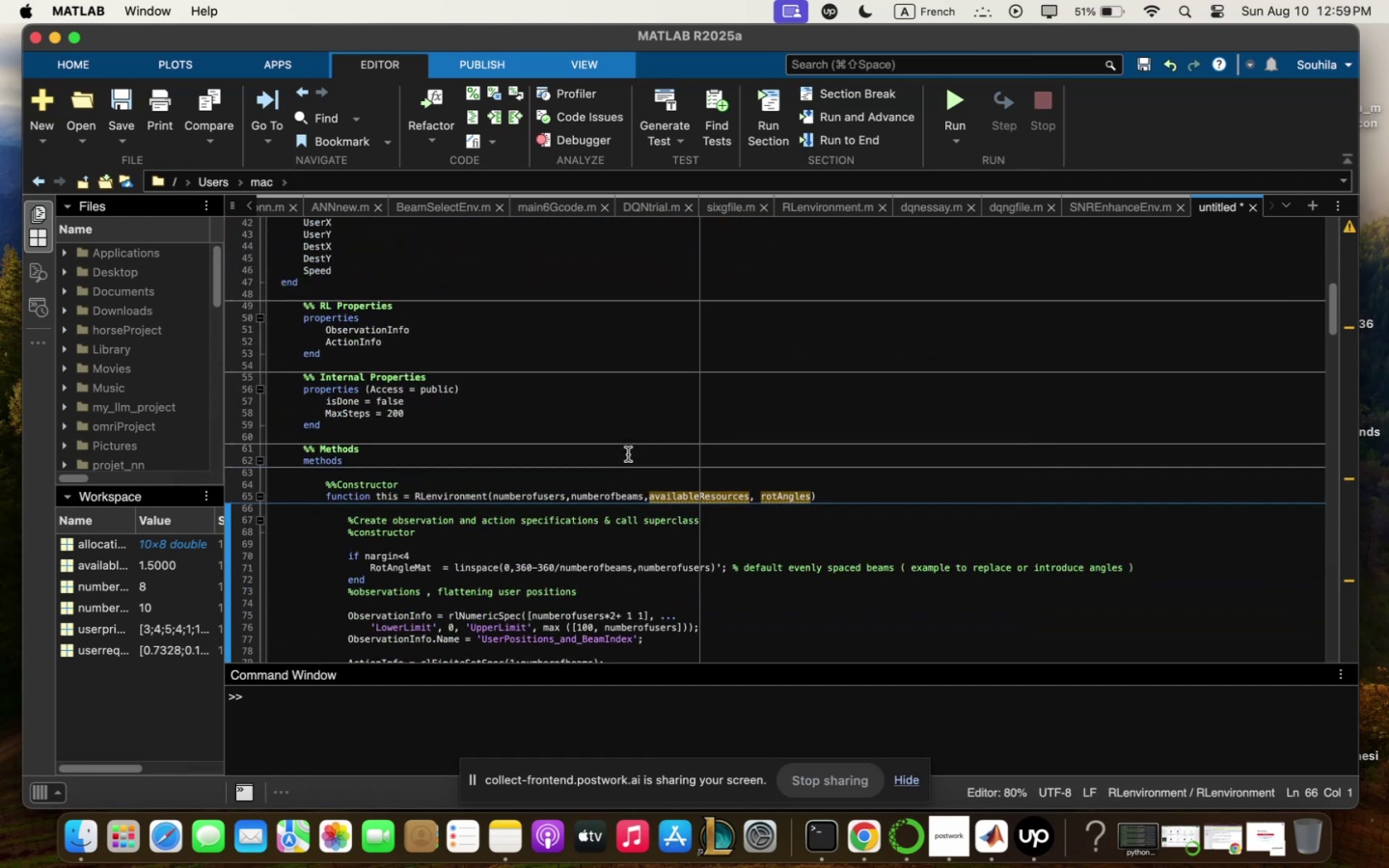 
scroll: coordinate [628, 453], scroll_direction: down, amount: 10.0
 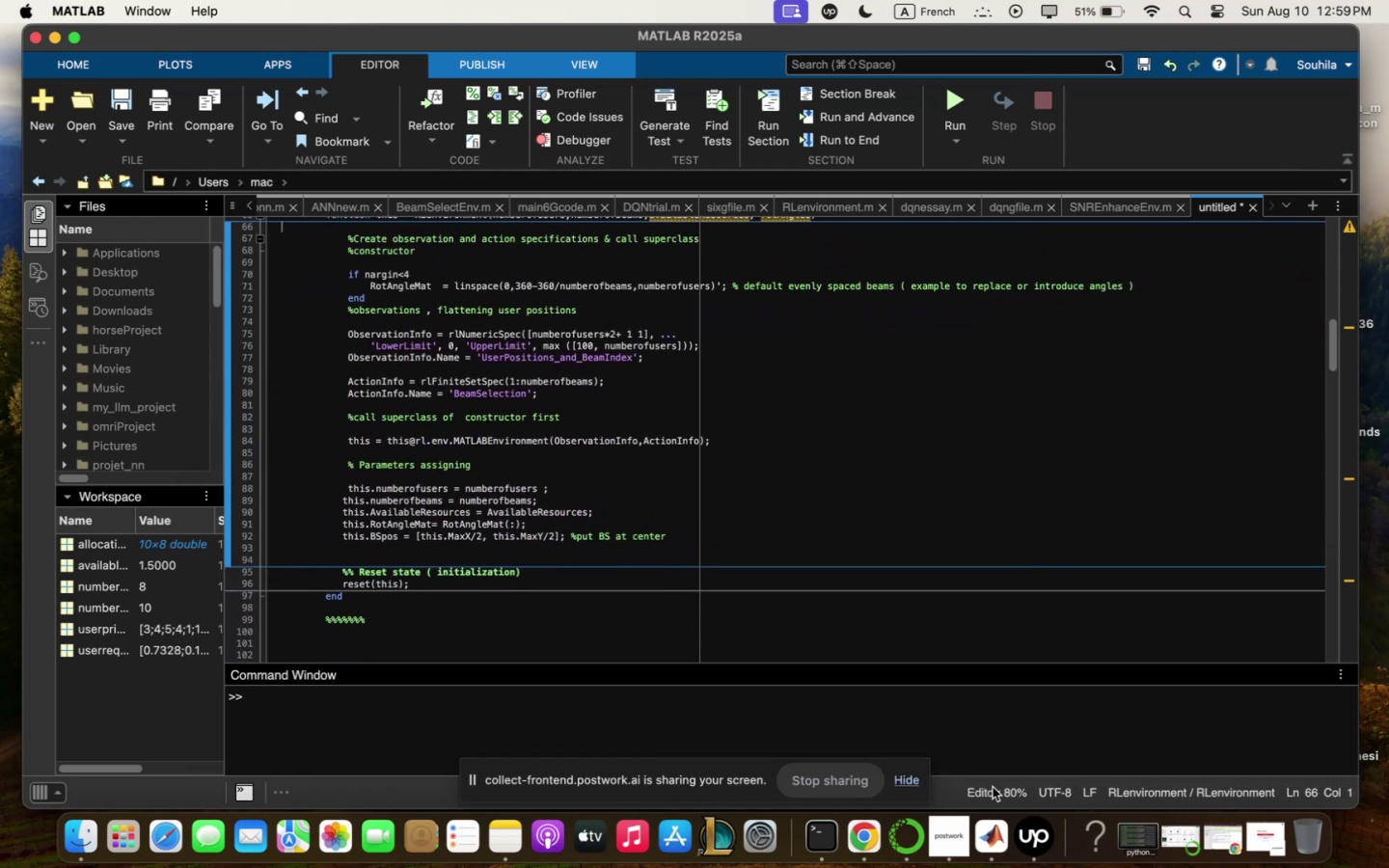 
left_click([863, 843])
 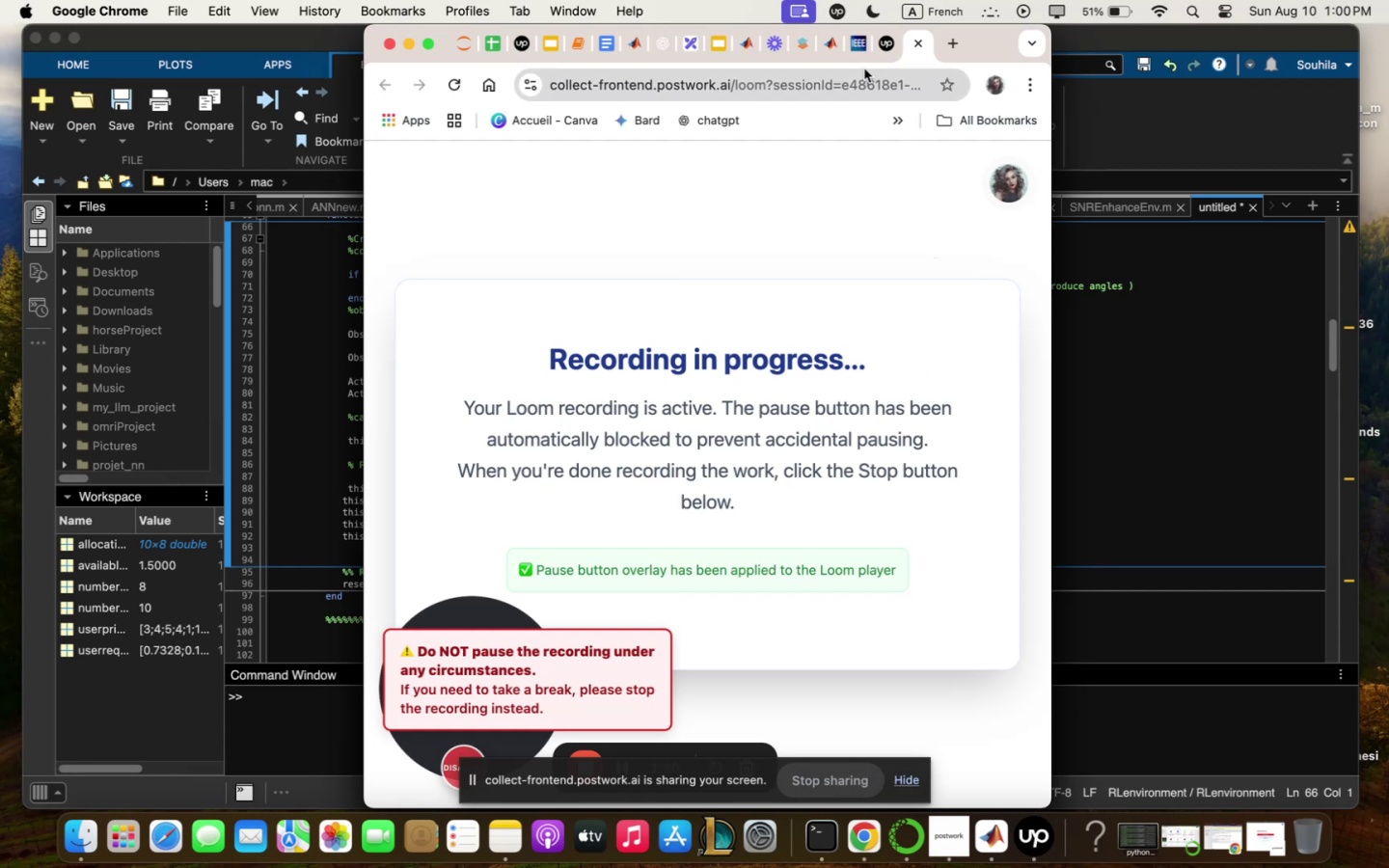 
left_click([850, 40])
 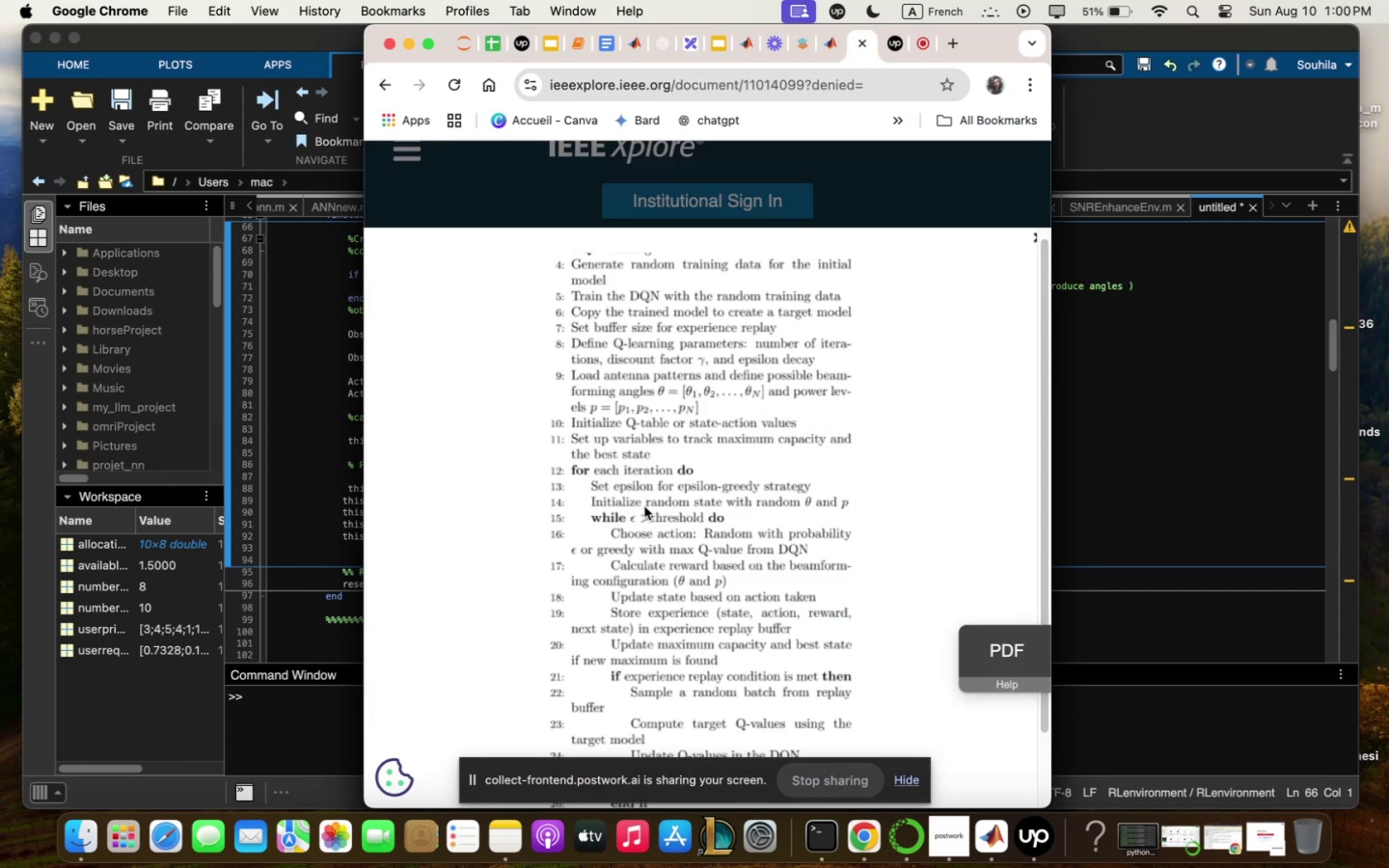 
scroll: coordinate [731, 480], scroll_direction: up, amount: 16.0
 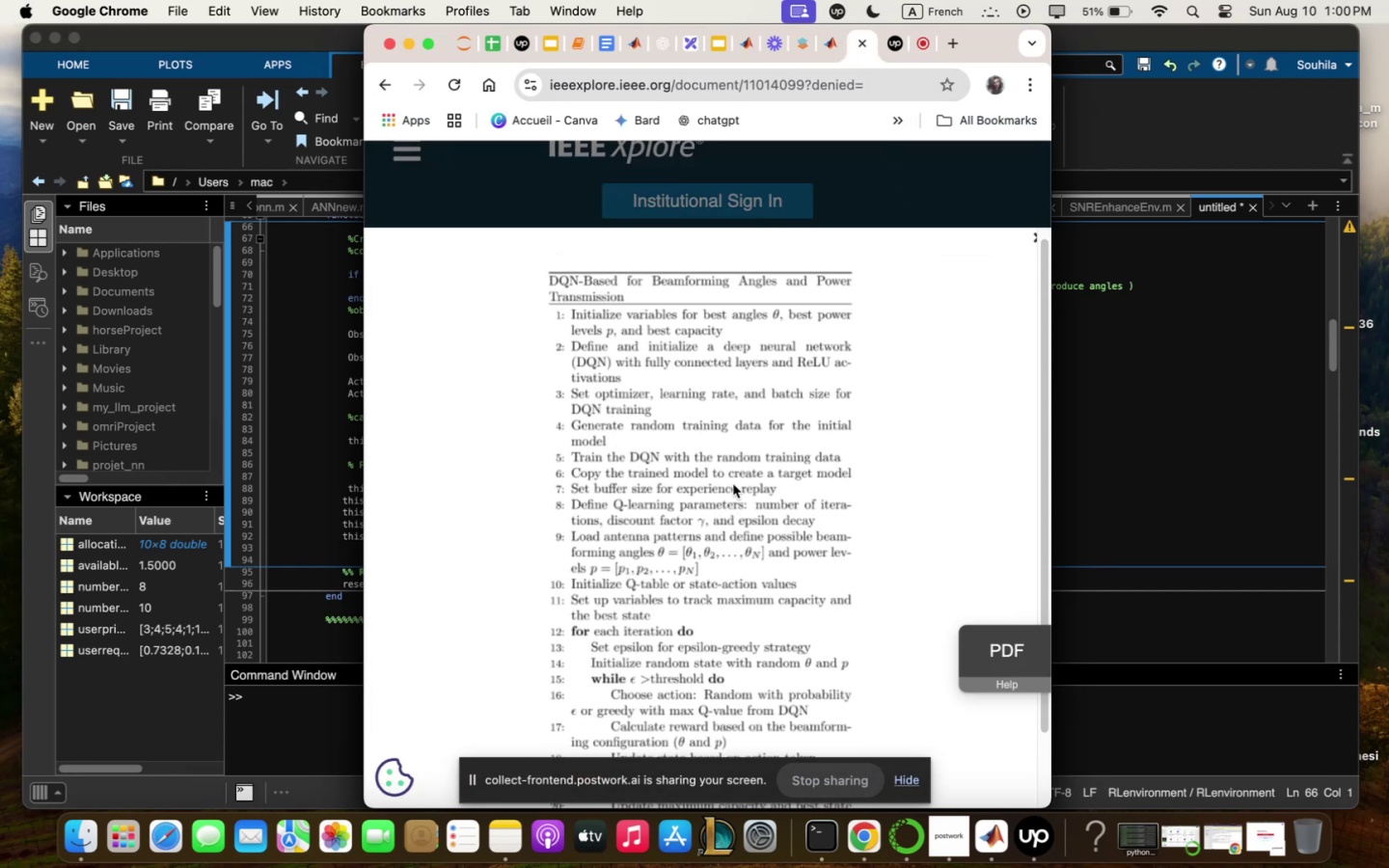 
mouse_move([908, 744])
 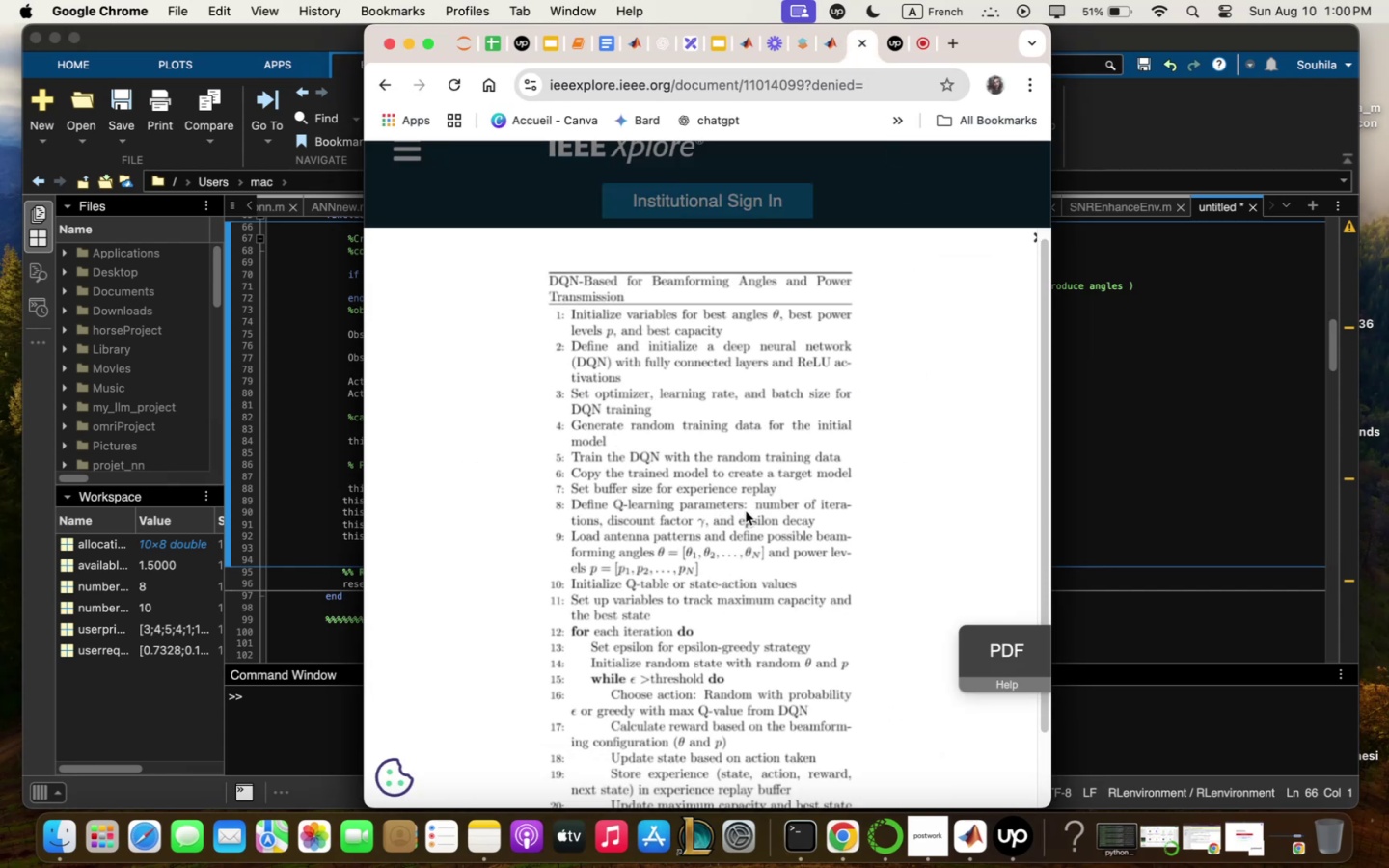 
scroll: coordinate [744, 509], scroll_direction: up, amount: 2.0
 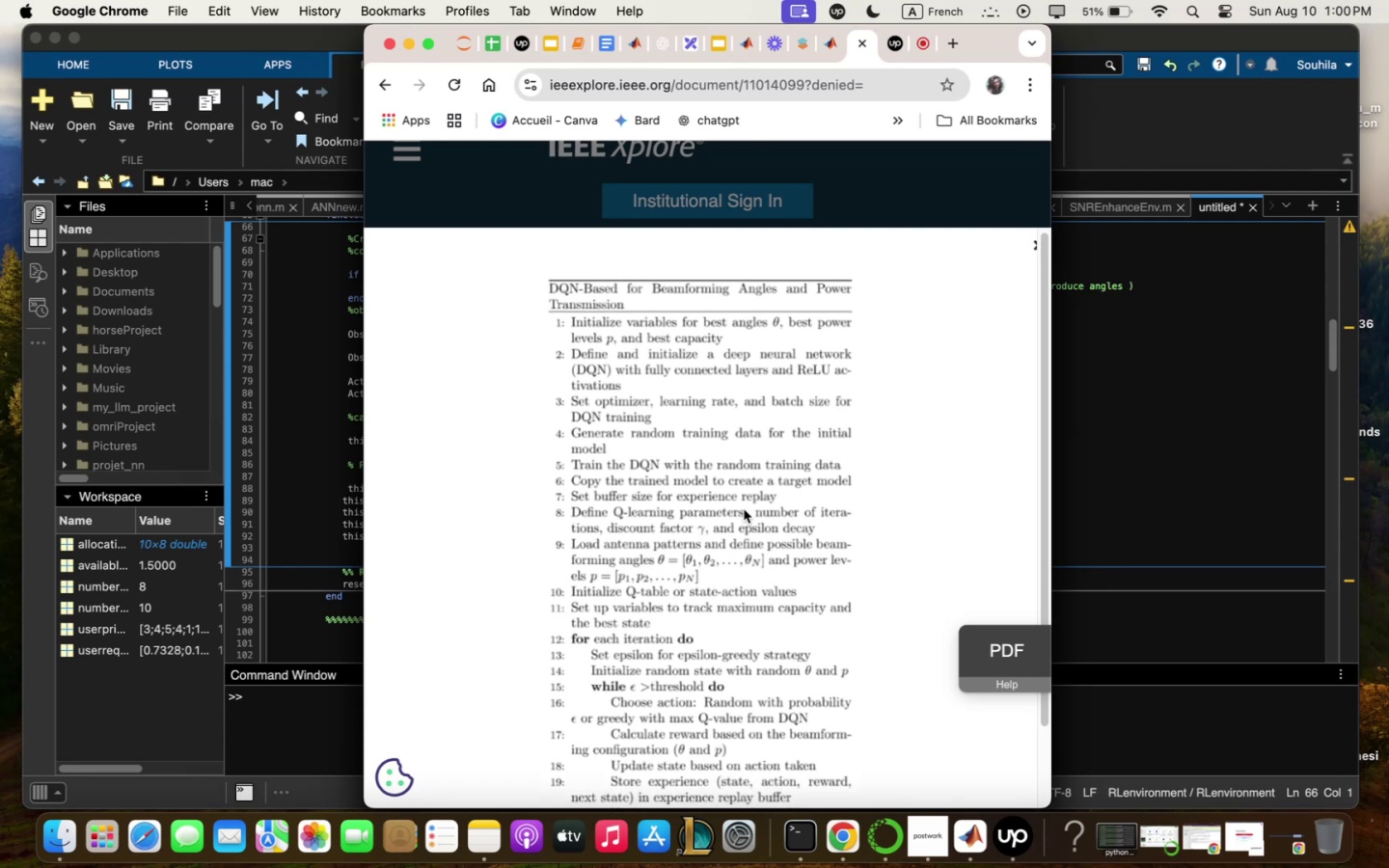 
scroll: coordinate [744, 509], scroll_direction: down, amount: 2.0
 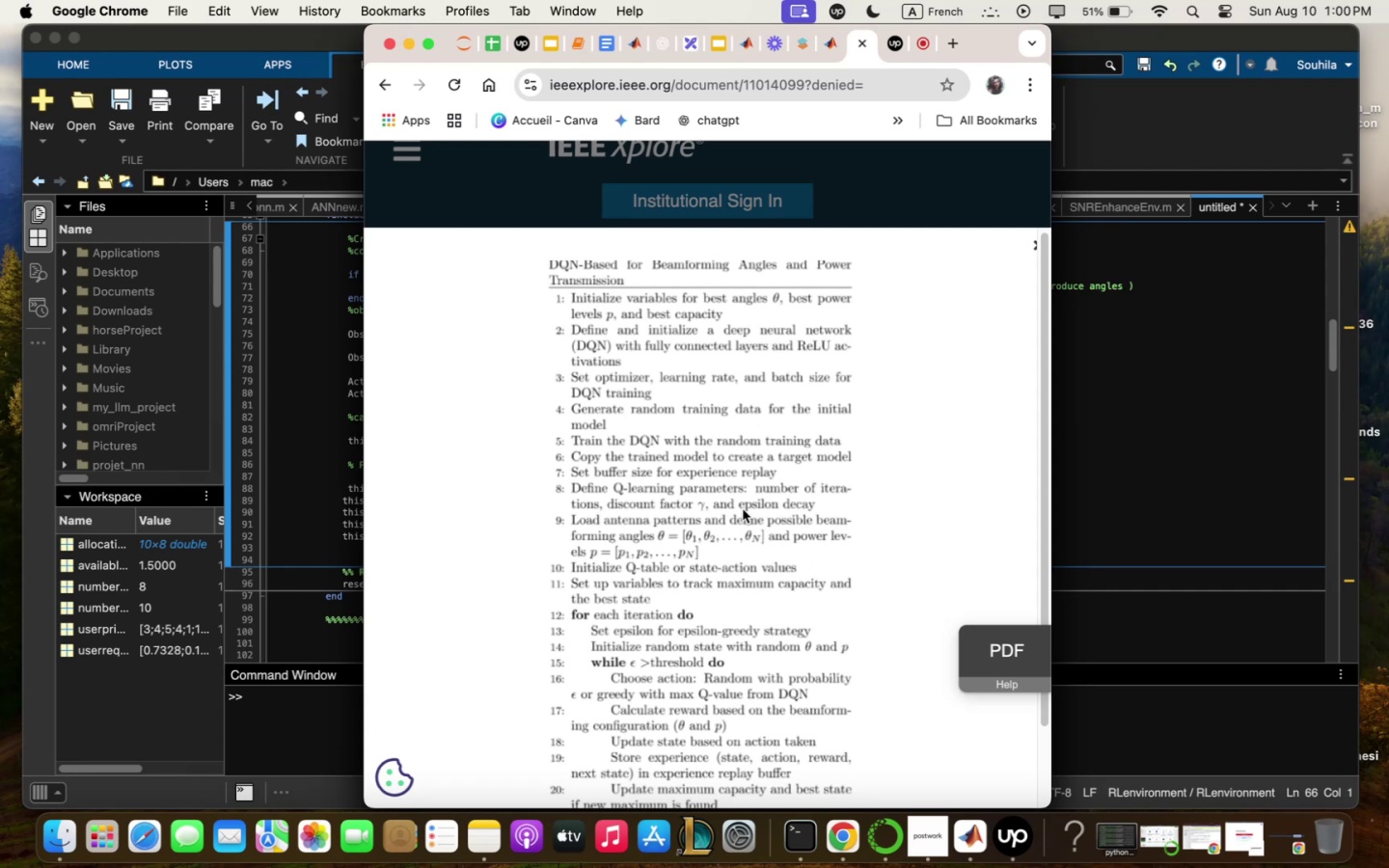 
wait(45.52)
 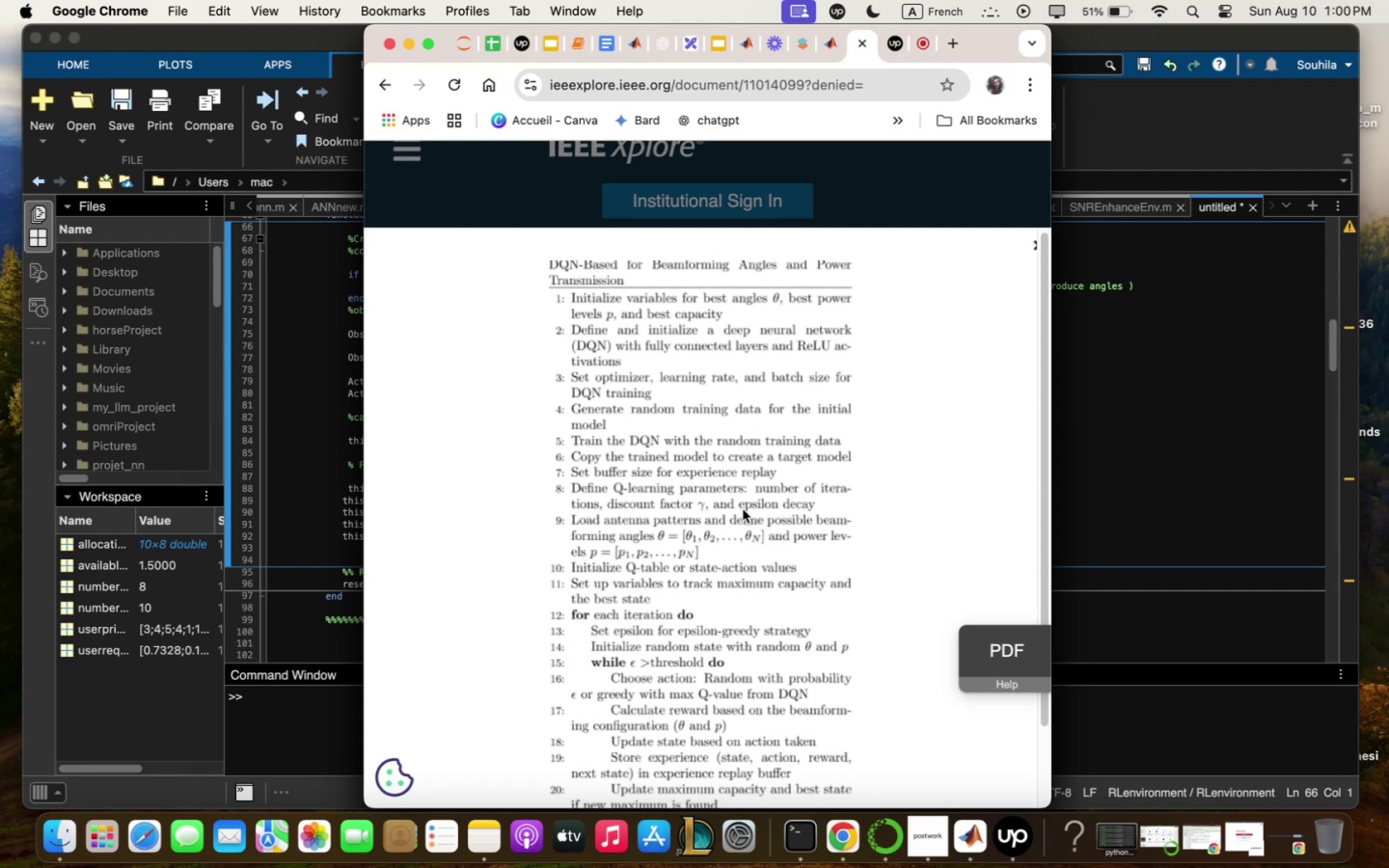 
scroll: coordinate [743, 509], scroll_direction: down, amount: 1.0
 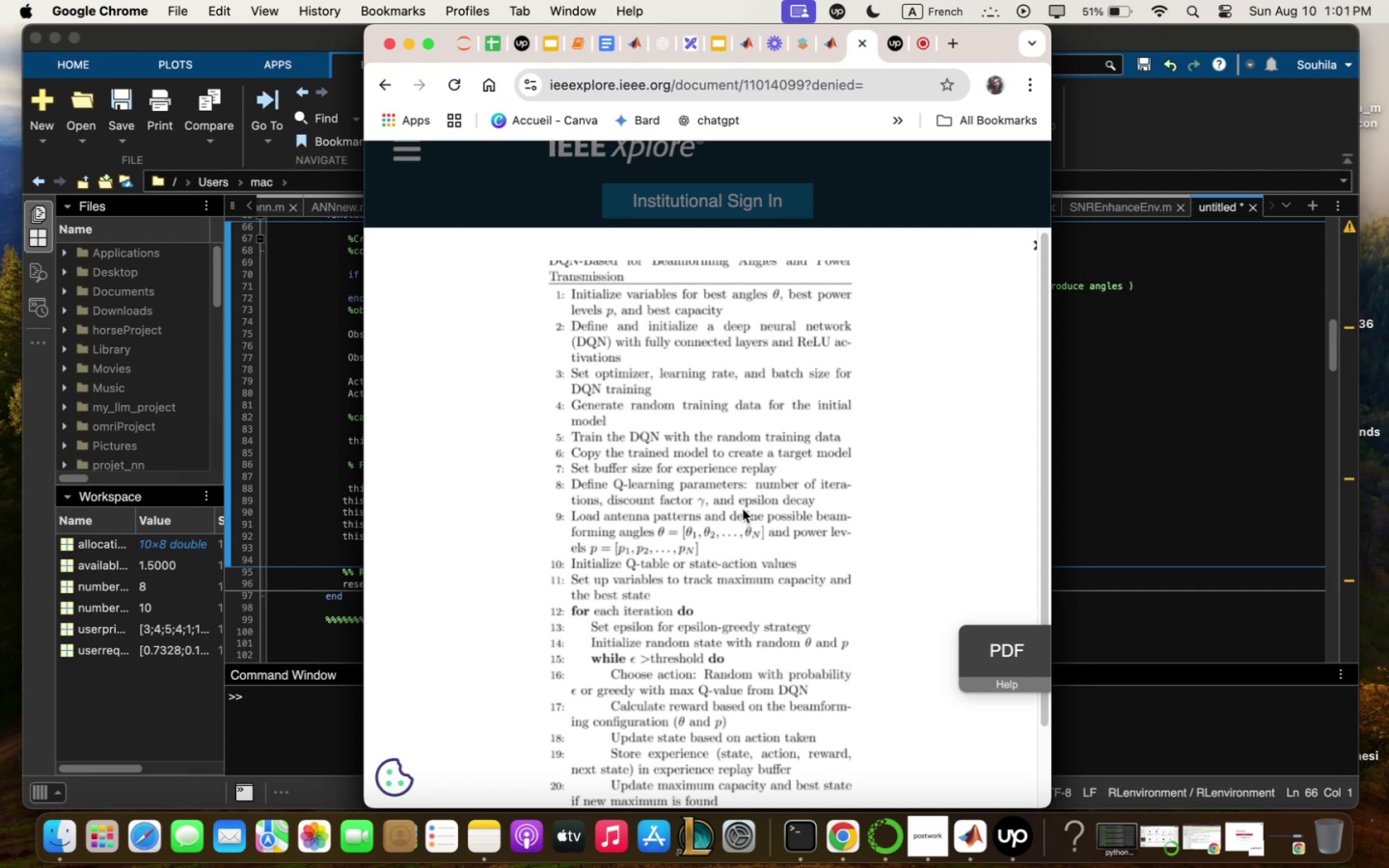 
wait(5.19)
 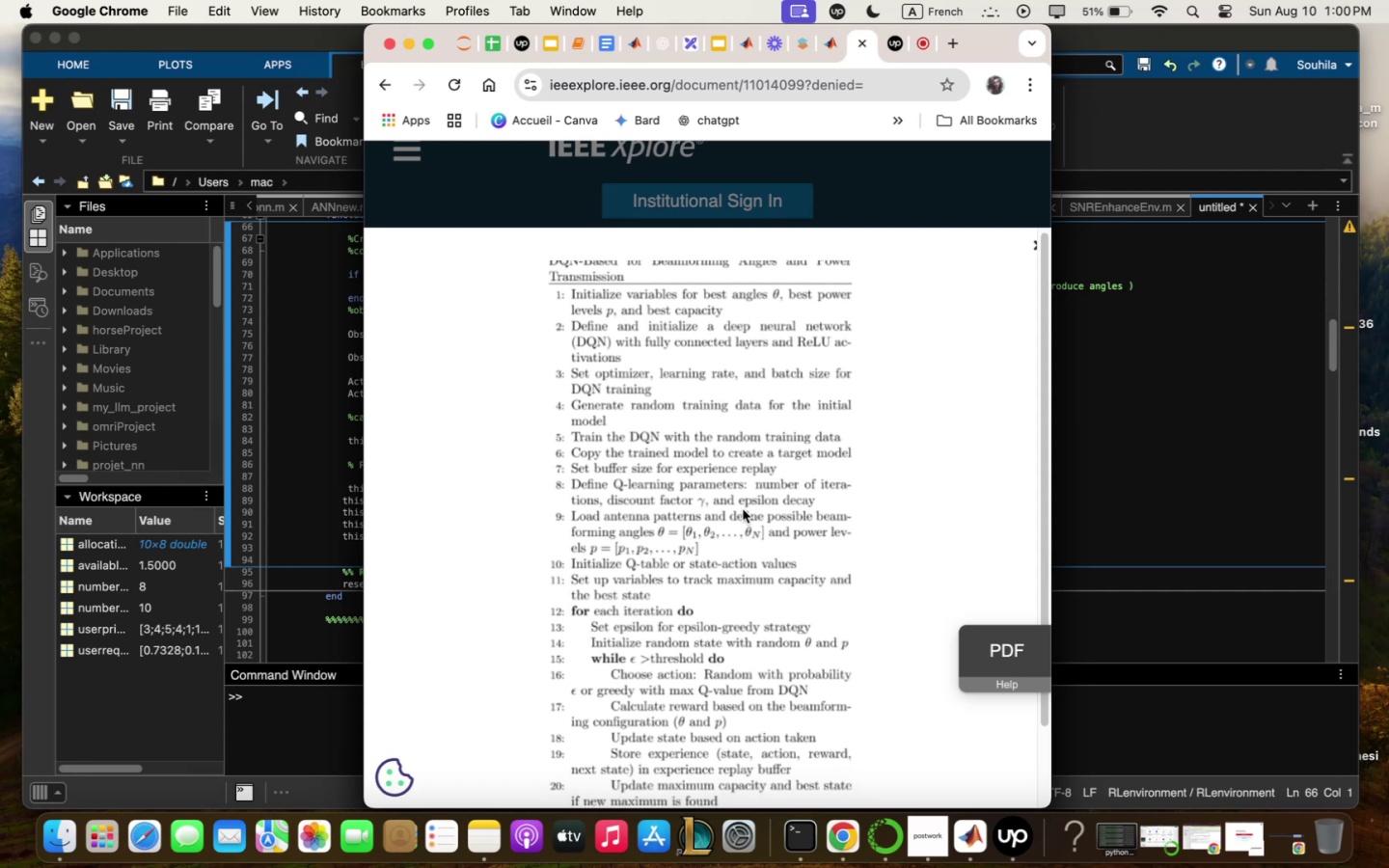 
scroll: coordinate [743, 509], scroll_direction: down, amount: 7.0
 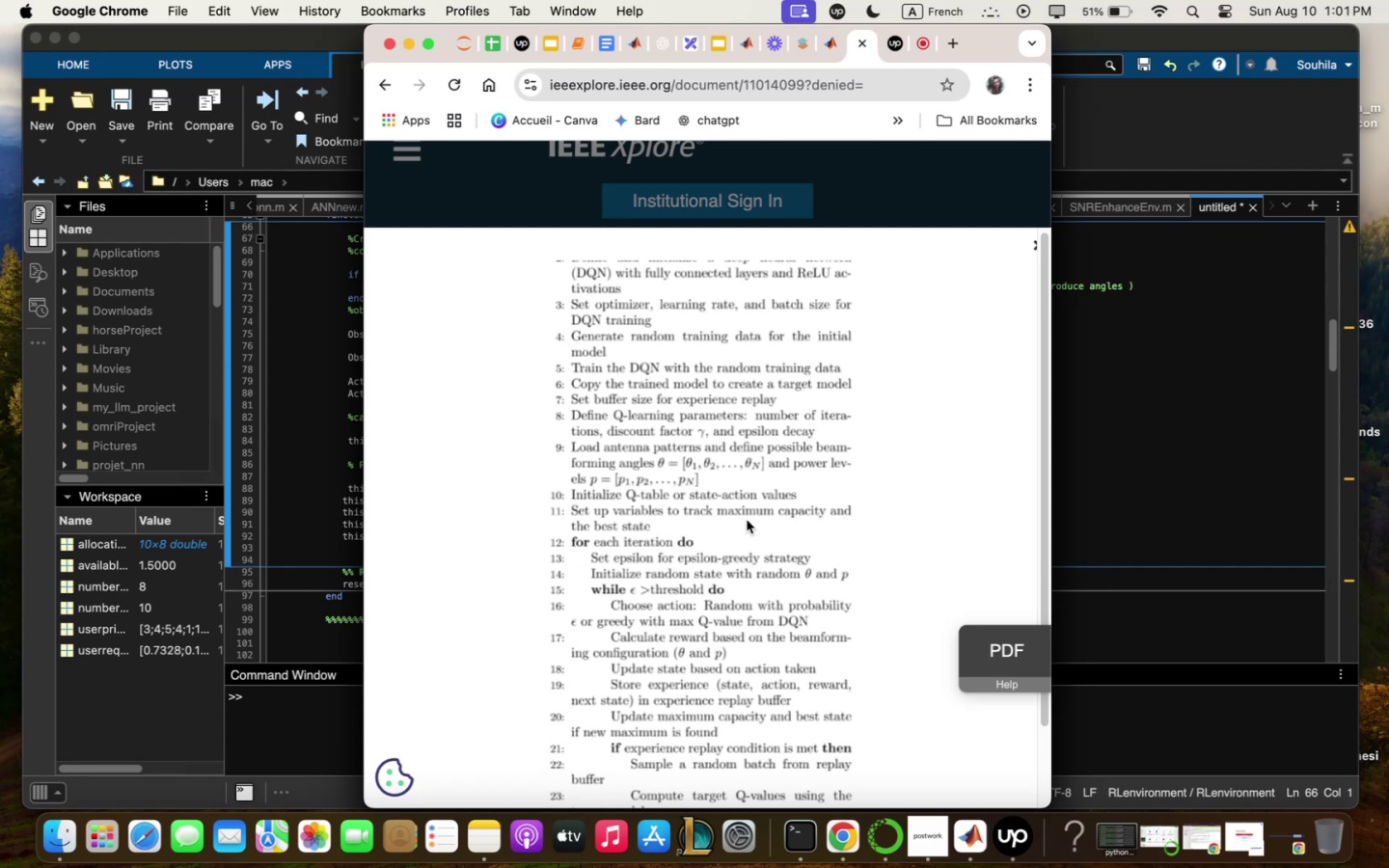 
wait(23.41)
 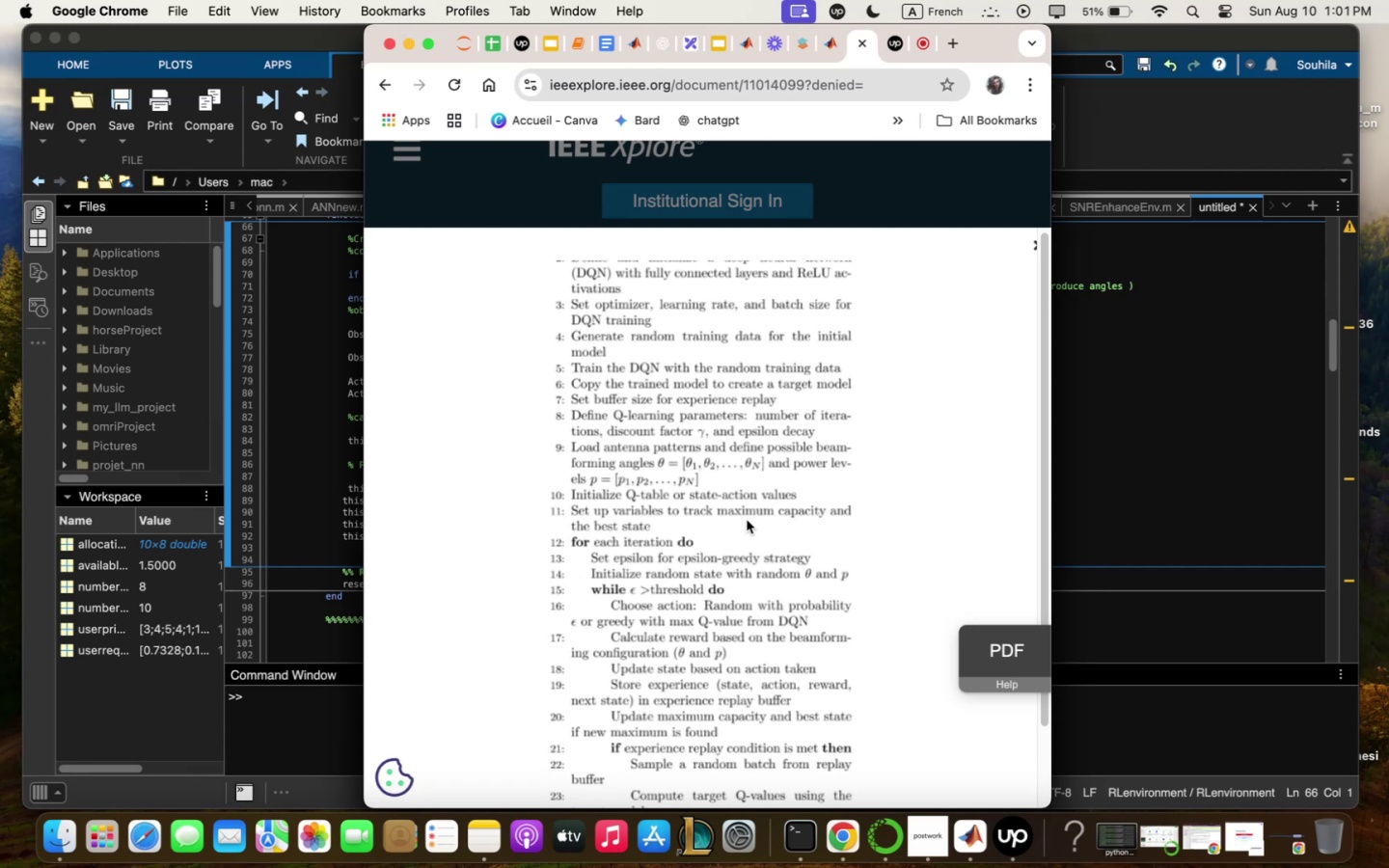 
scroll: coordinate [749, 522], scroll_direction: down, amount: 8.0
 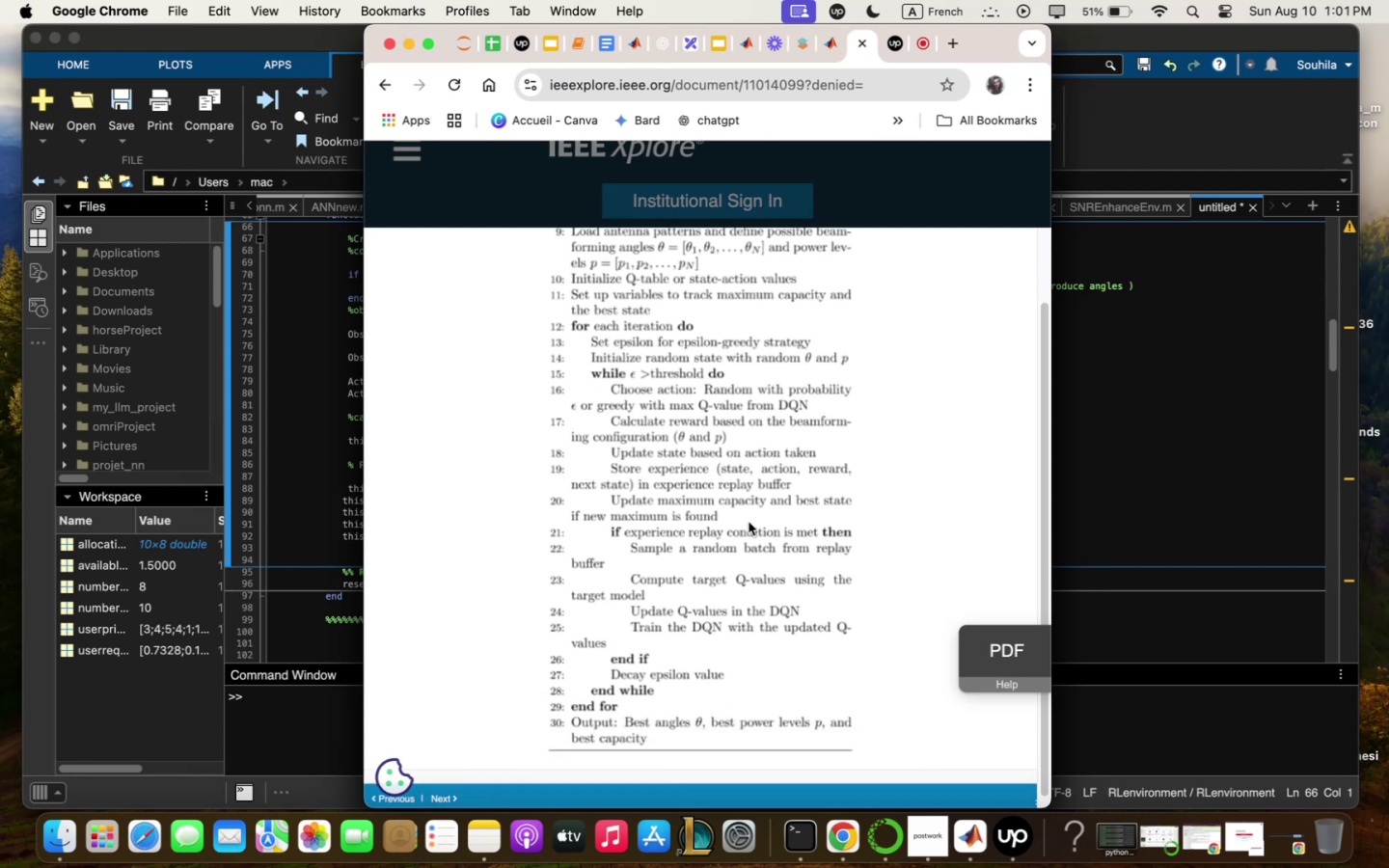 
scroll: coordinate [749, 522], scroll_direction: up, amount: 2.0
 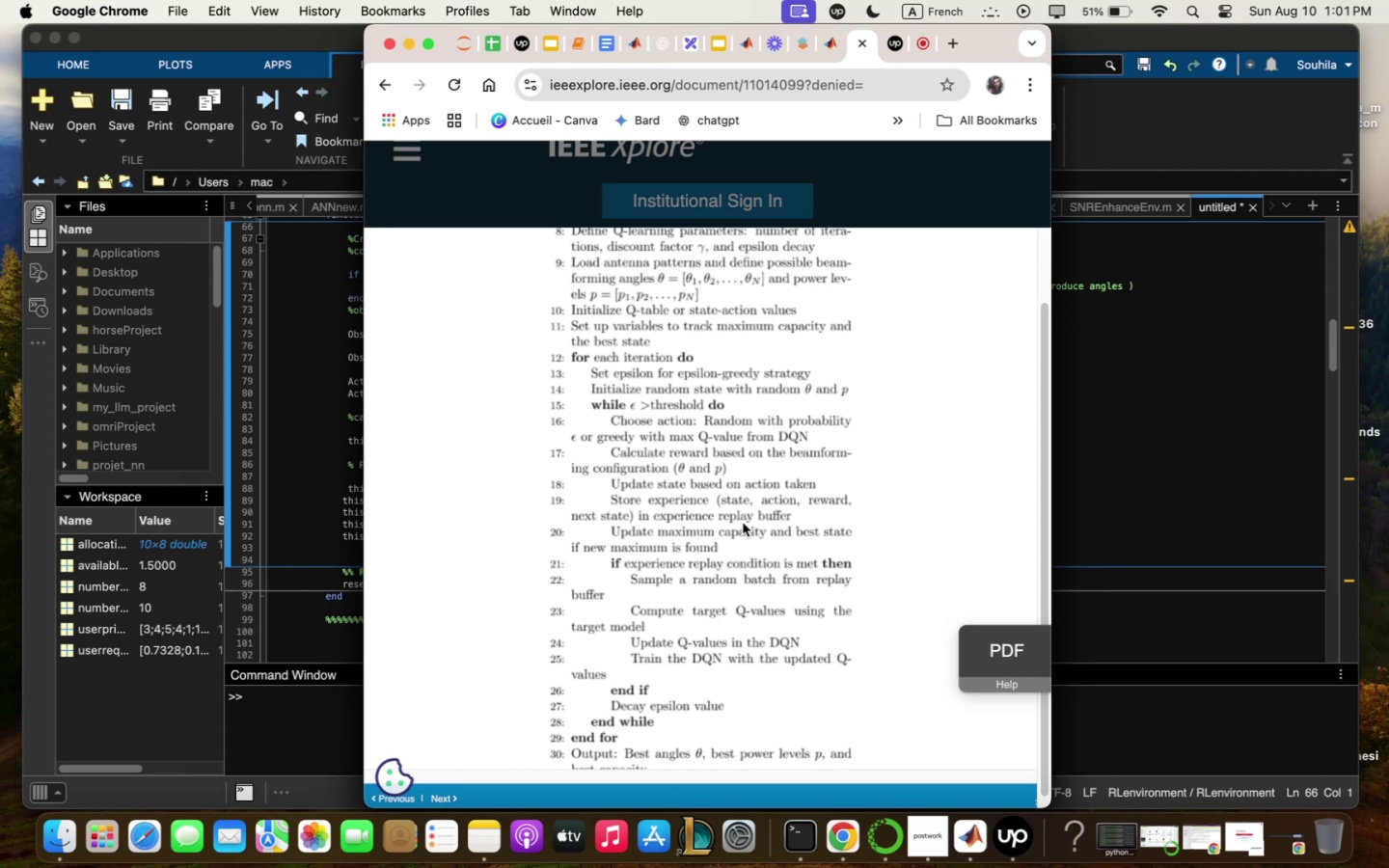 
wait(13.94)
 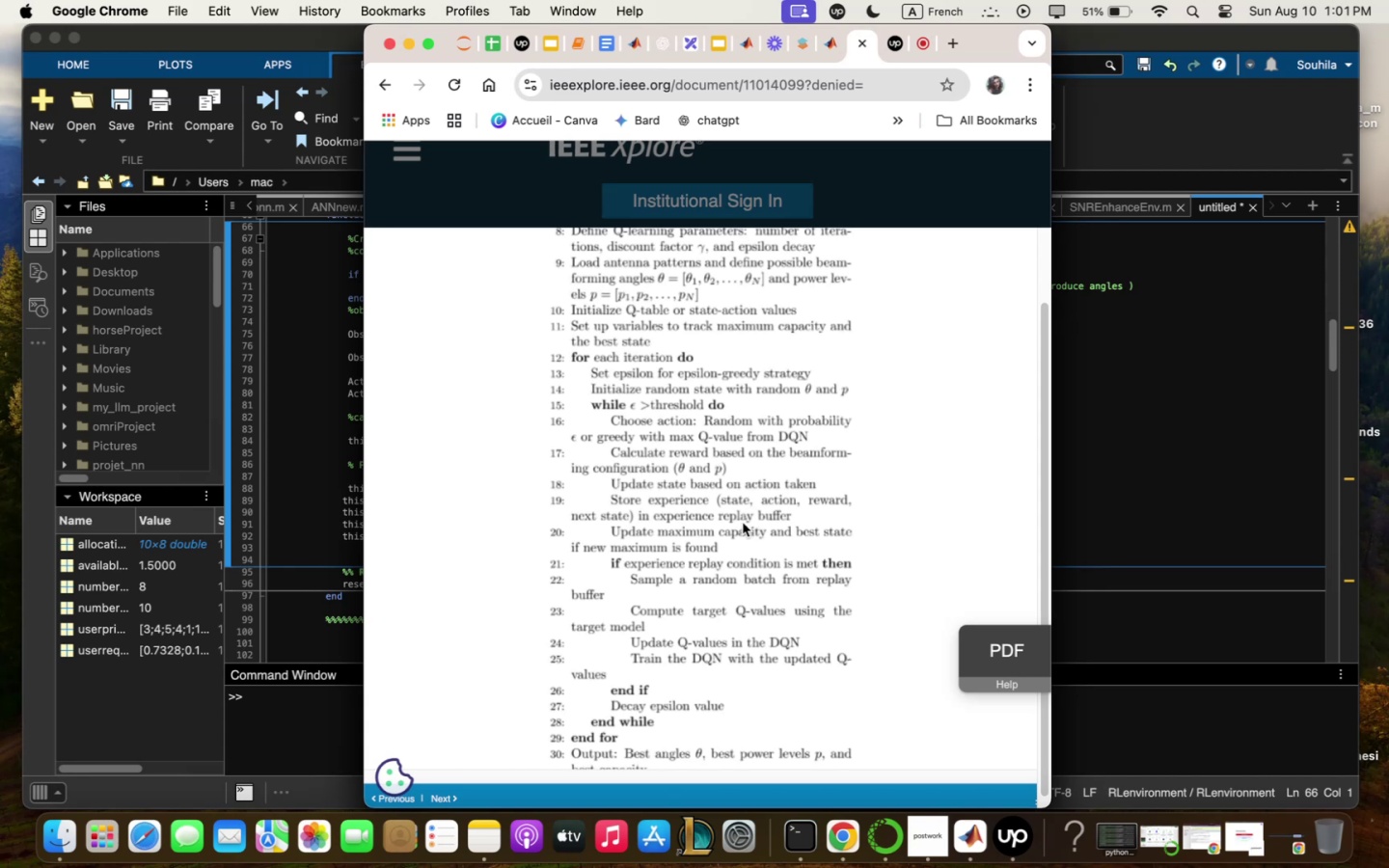 
scroll: coordinate [833, 448], scroll_direction: up, amount: 8.0
 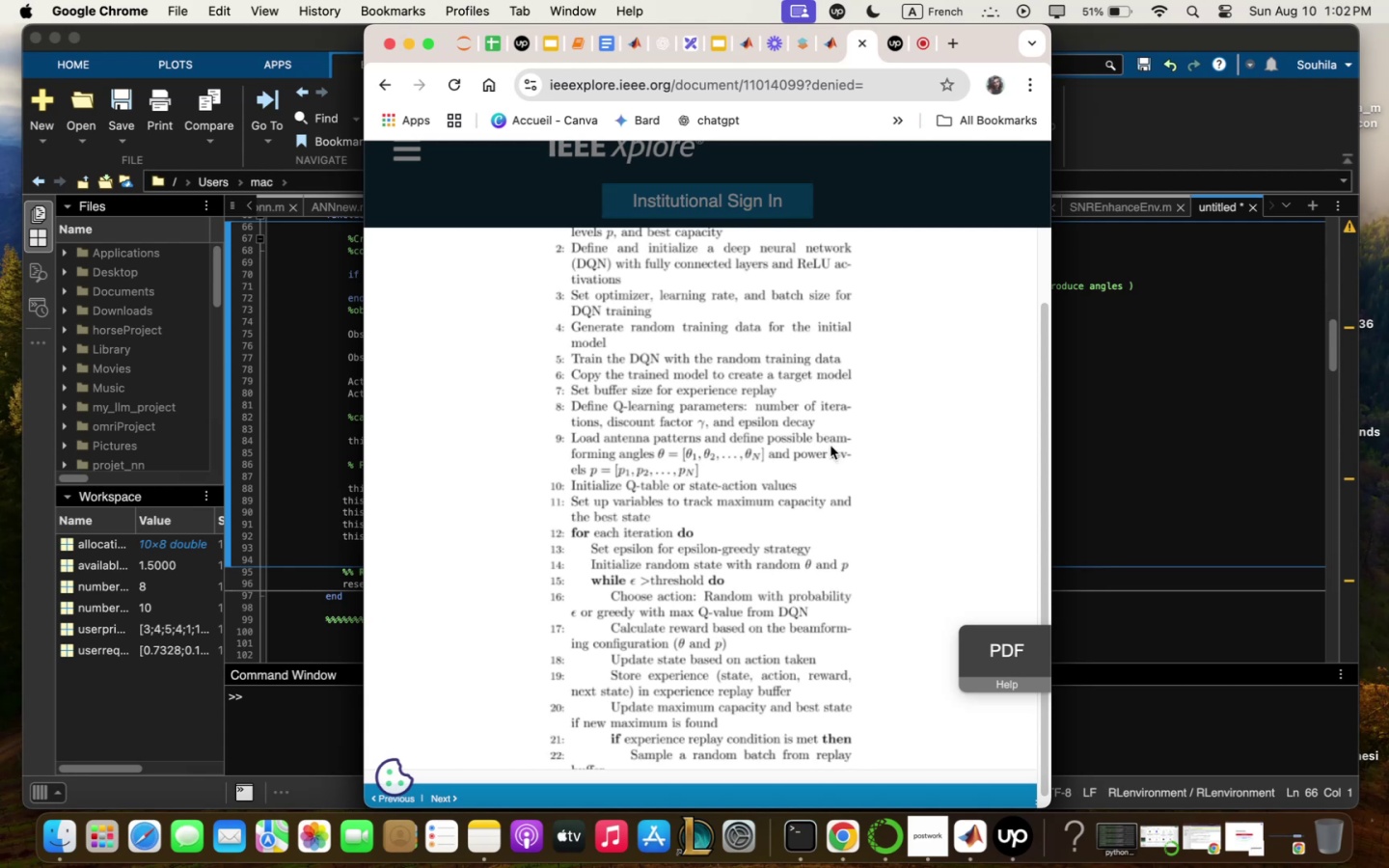 
wait(24.54)
 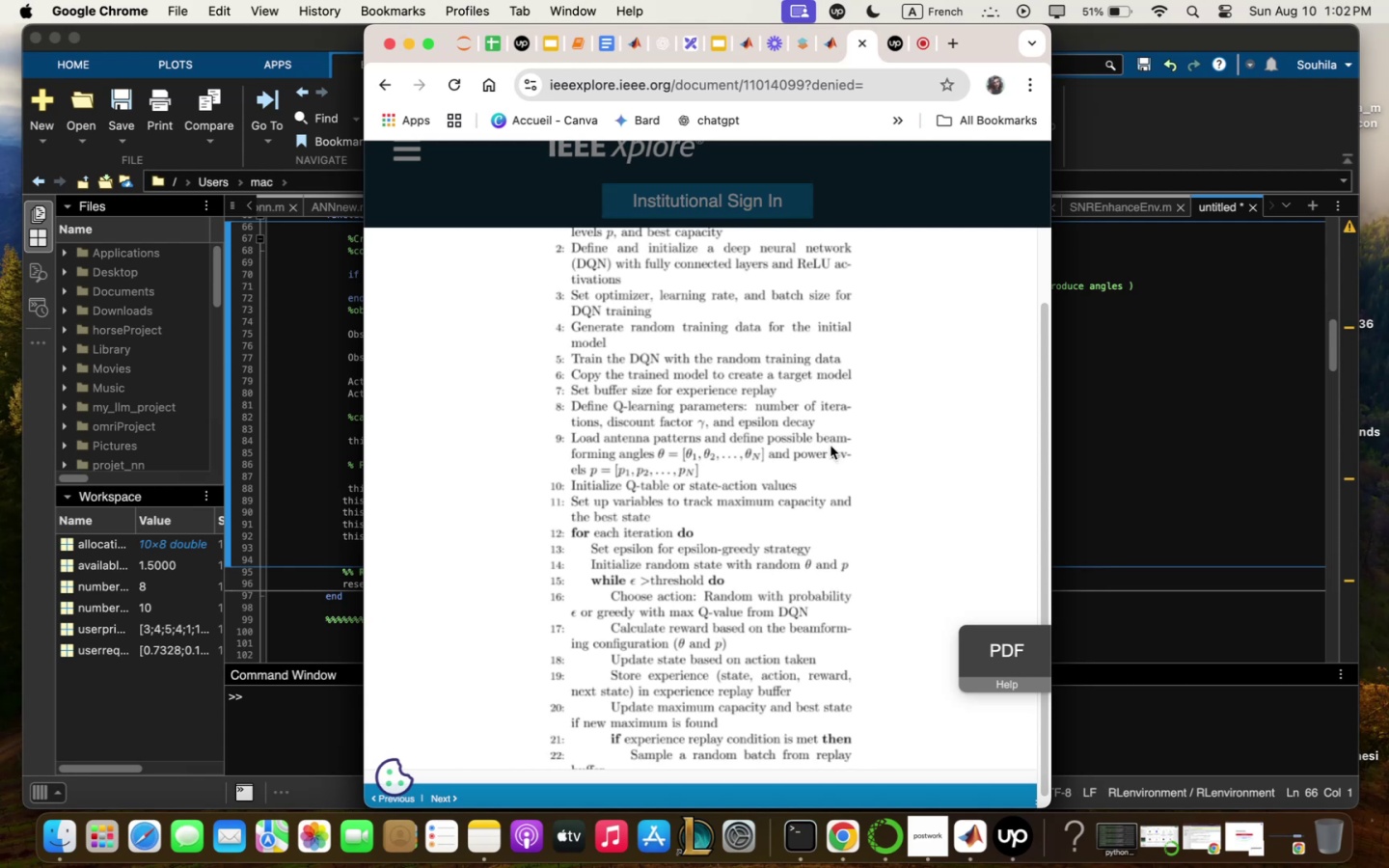 
scroll: coordinate [831, 446], scroll_direction: down, amount: 5.0
 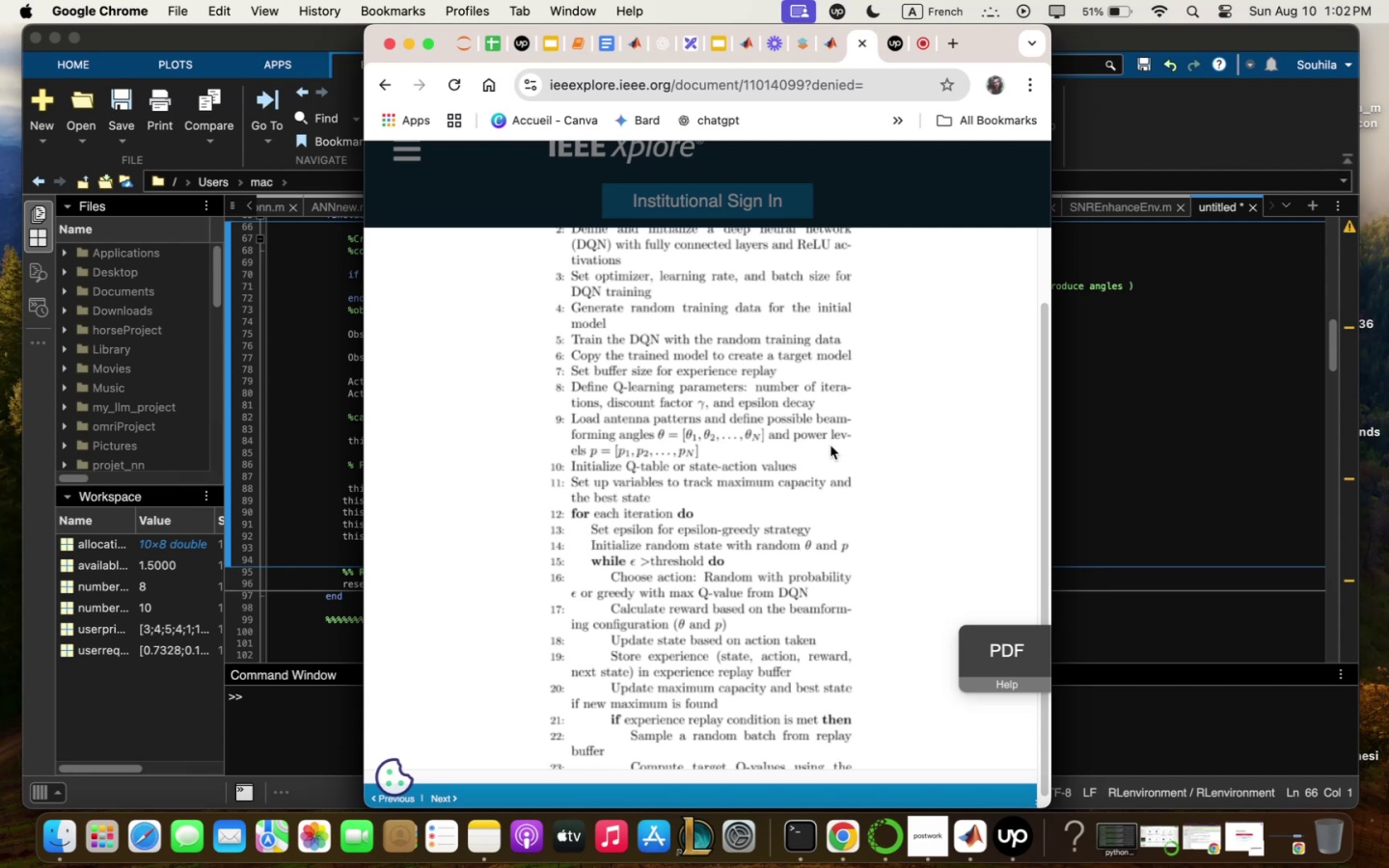 
wait(6.73)
 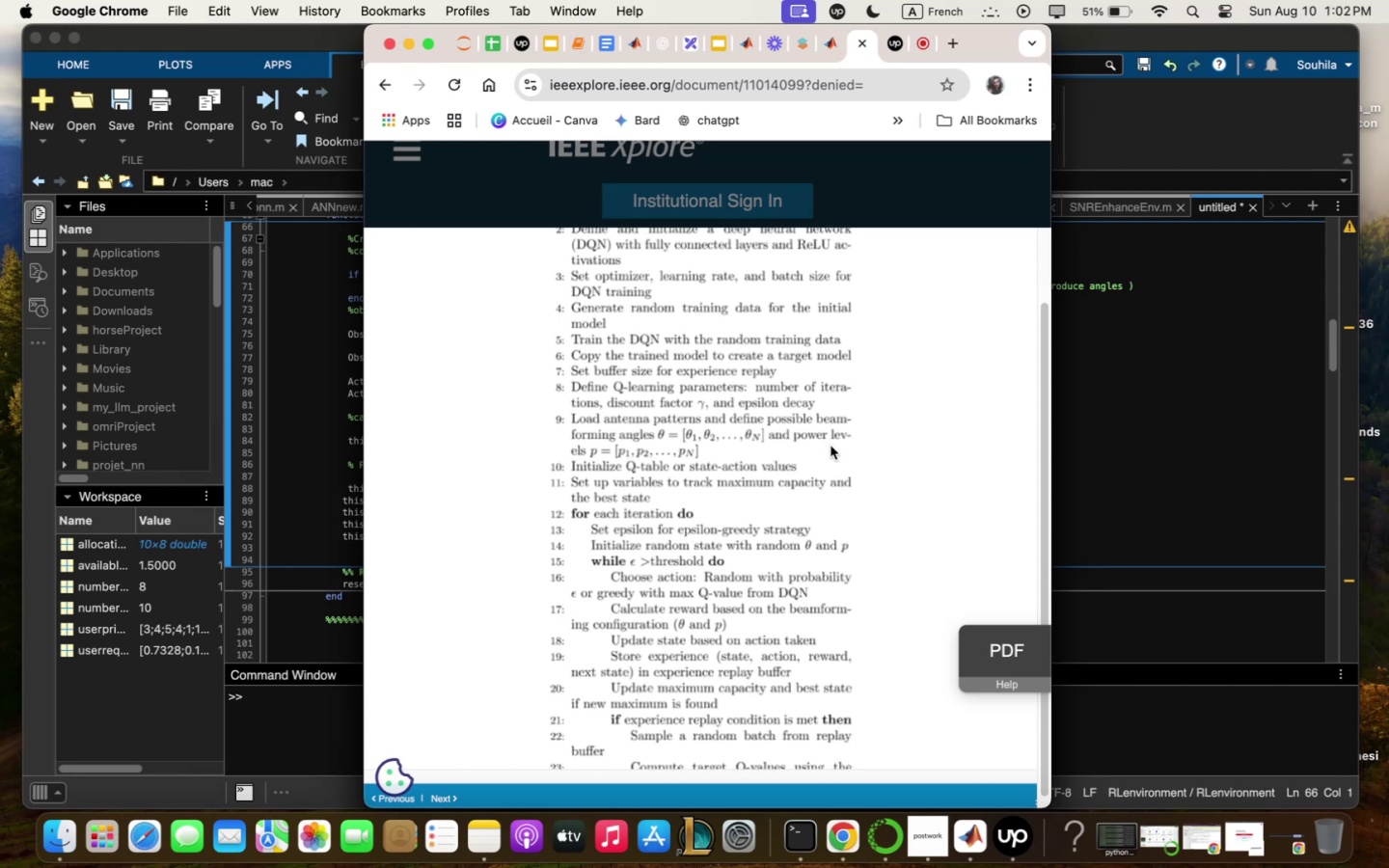 
scroll: coordinate [831, 446], scroll_direction: down, amount: 7.0
 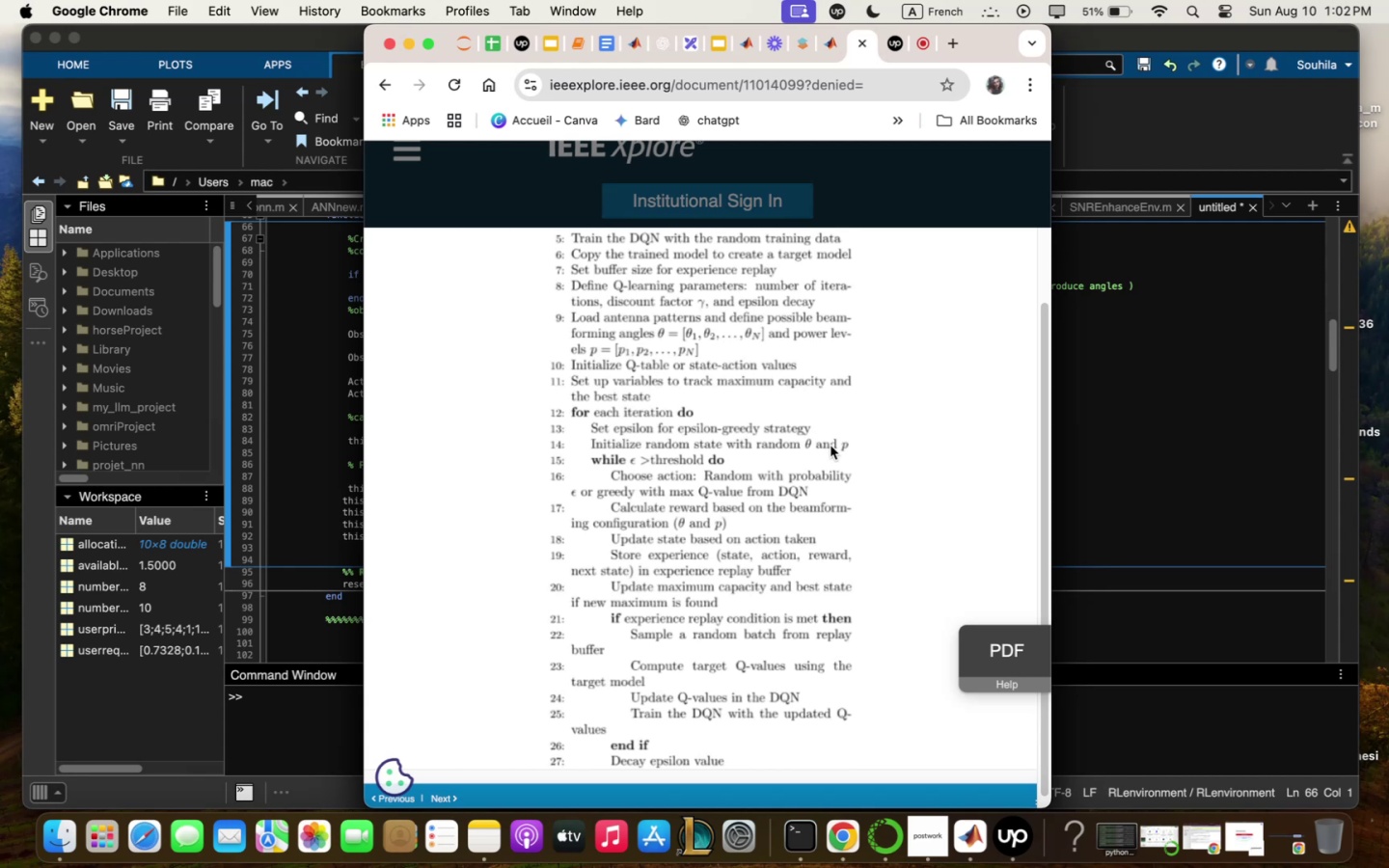 
wait(15.11)
 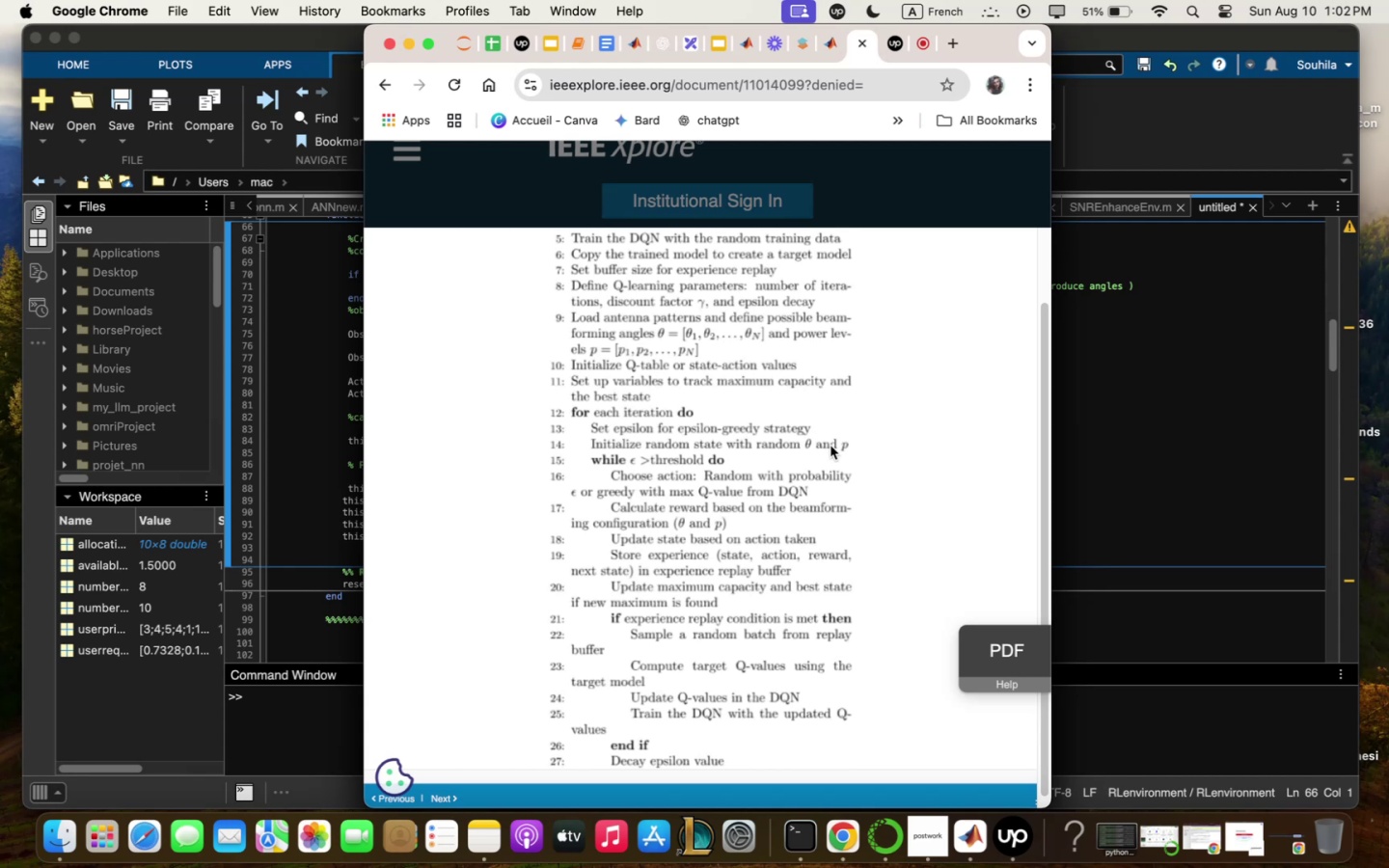 
scroll: coordinate [831, 446], scroll_direction: down, amount: 5.0
 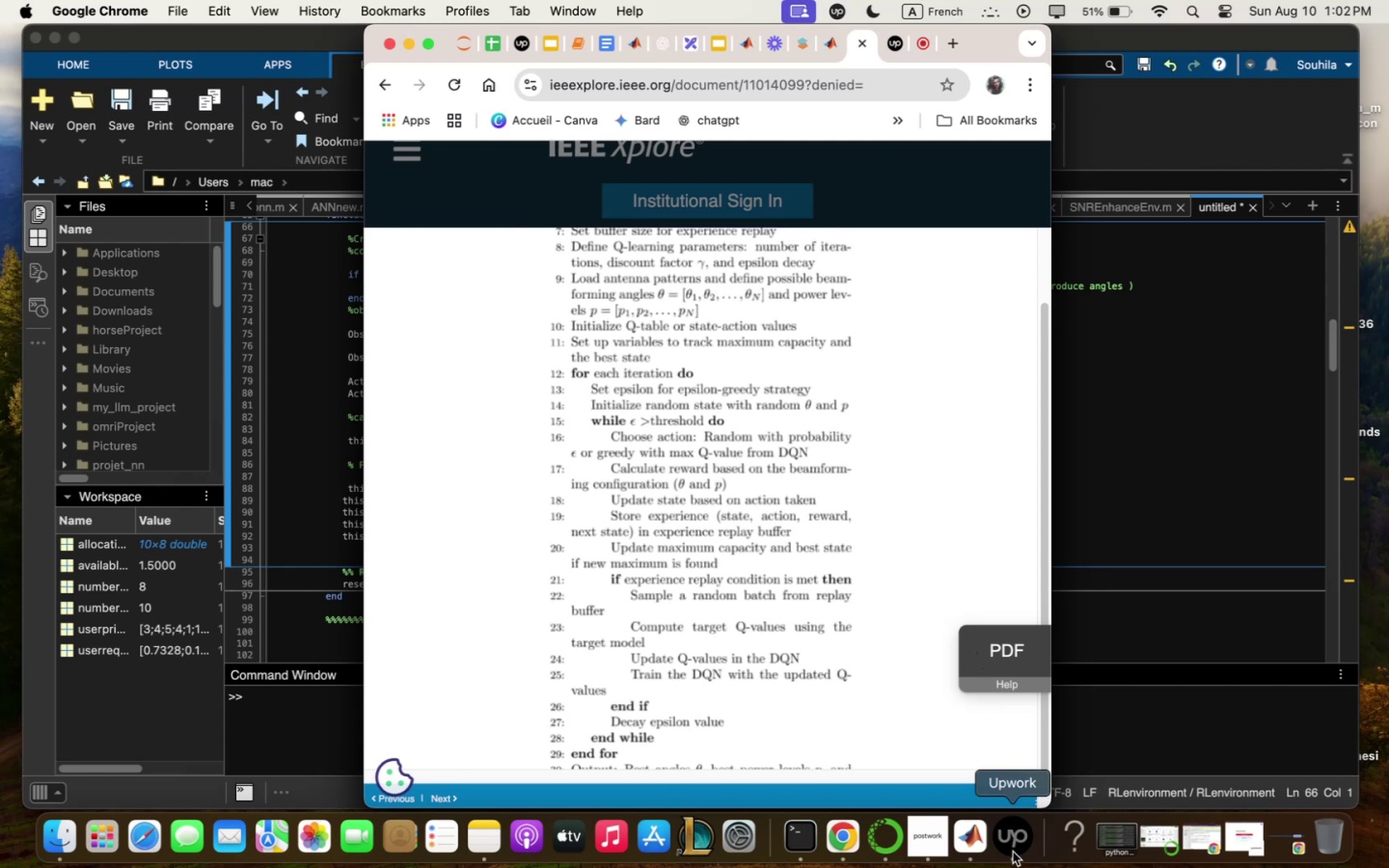 
wait(7.0)
 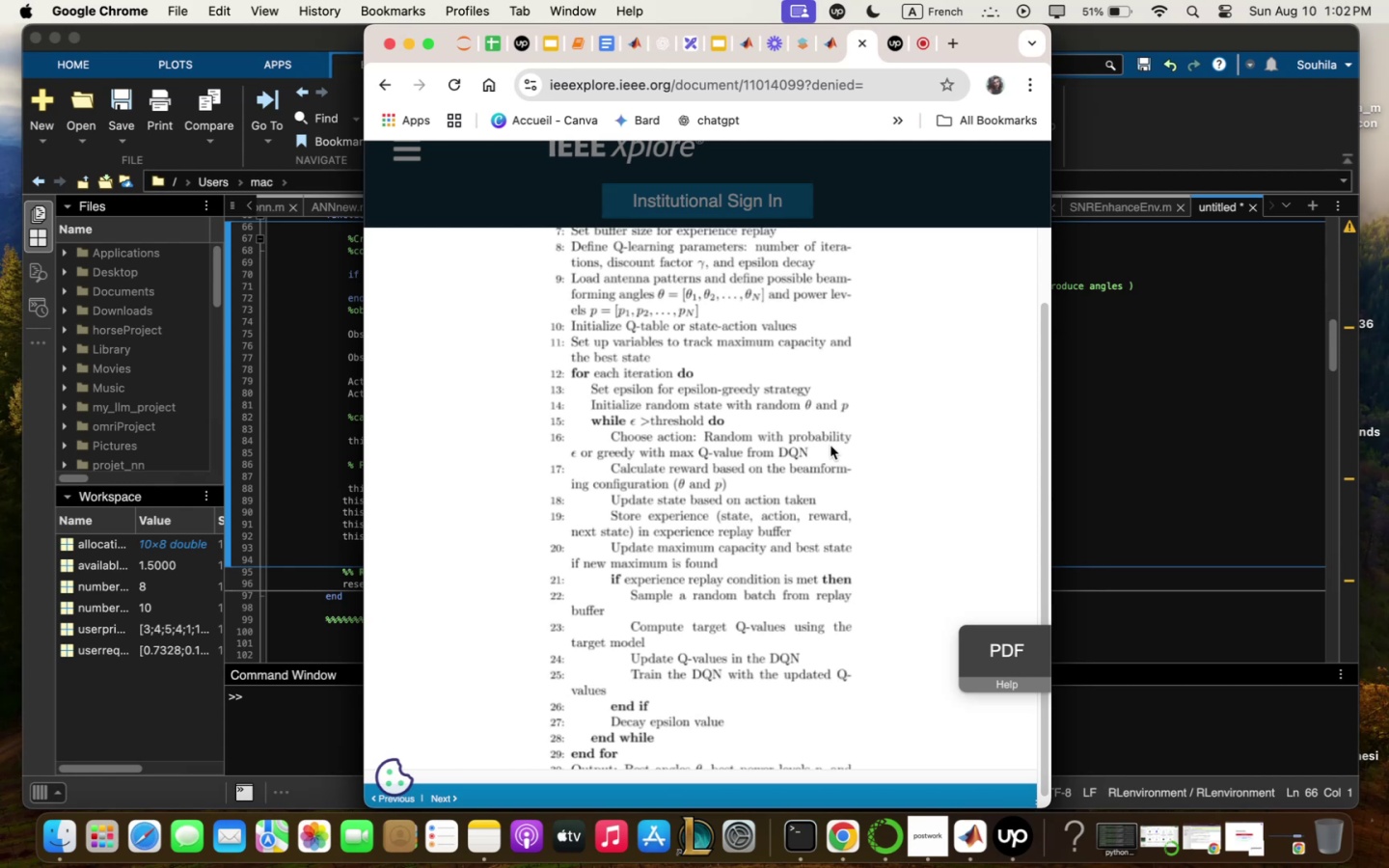 
left_click([370, 402])
 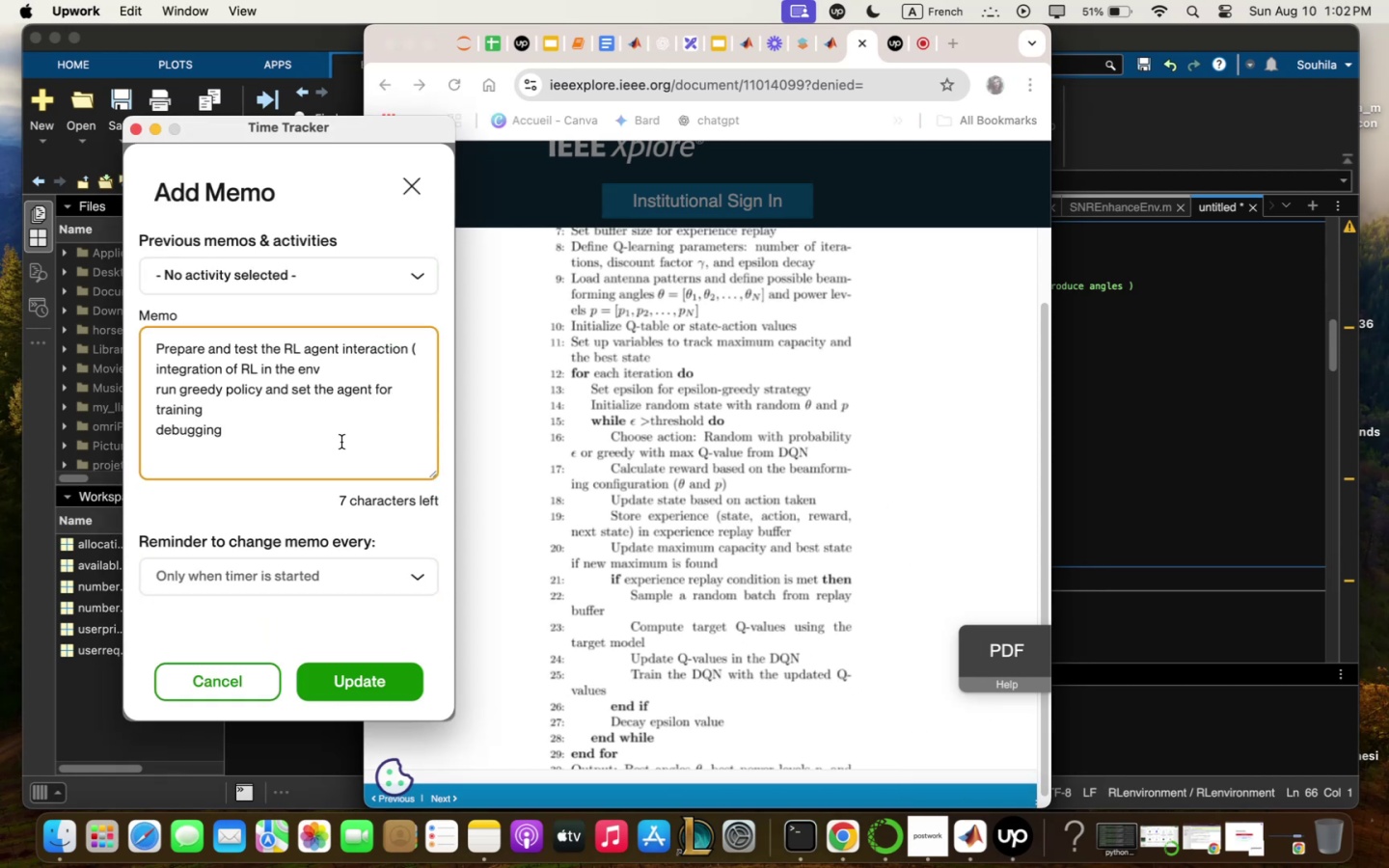 
key(Enter)
 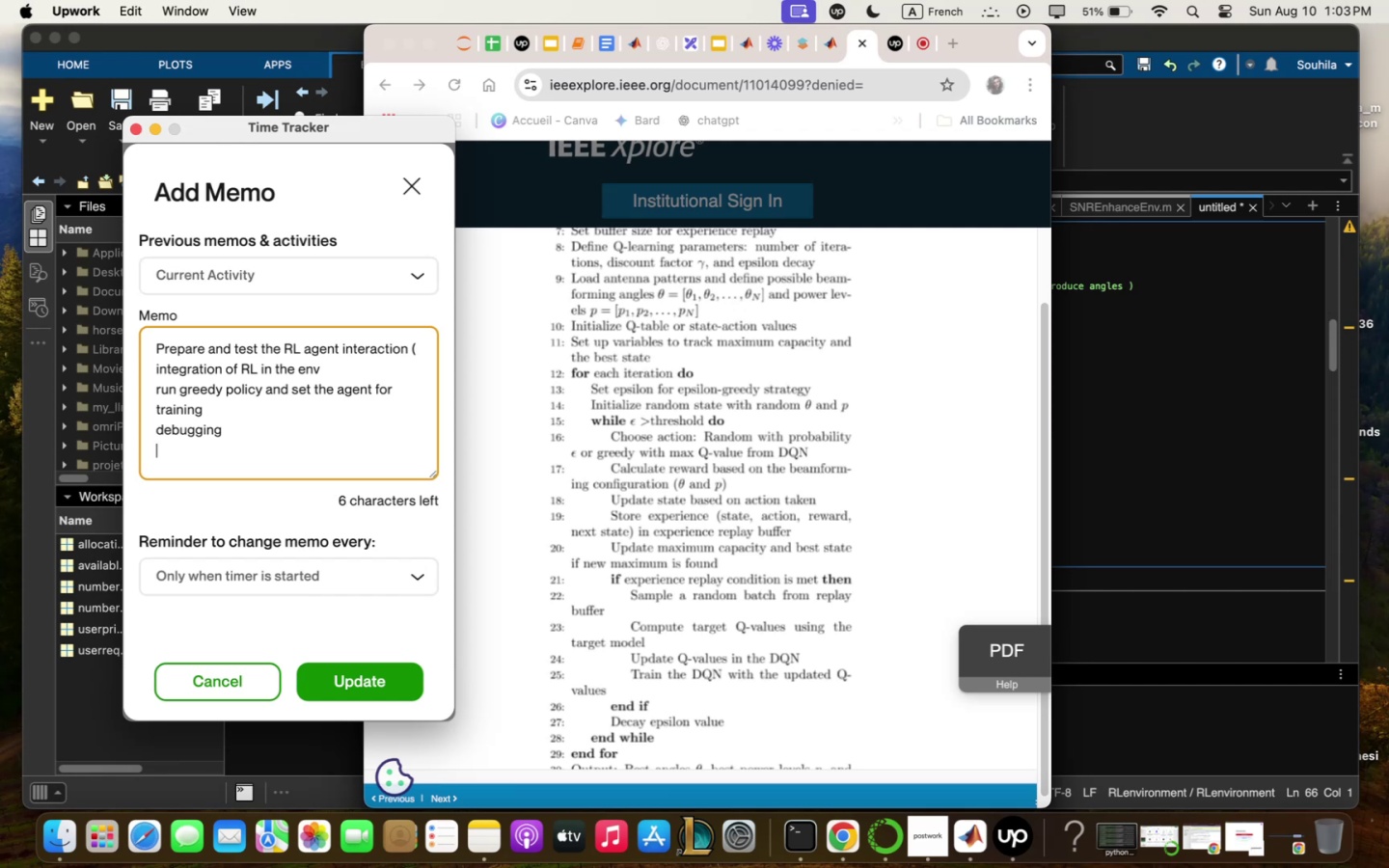 
type(prepqre t)
 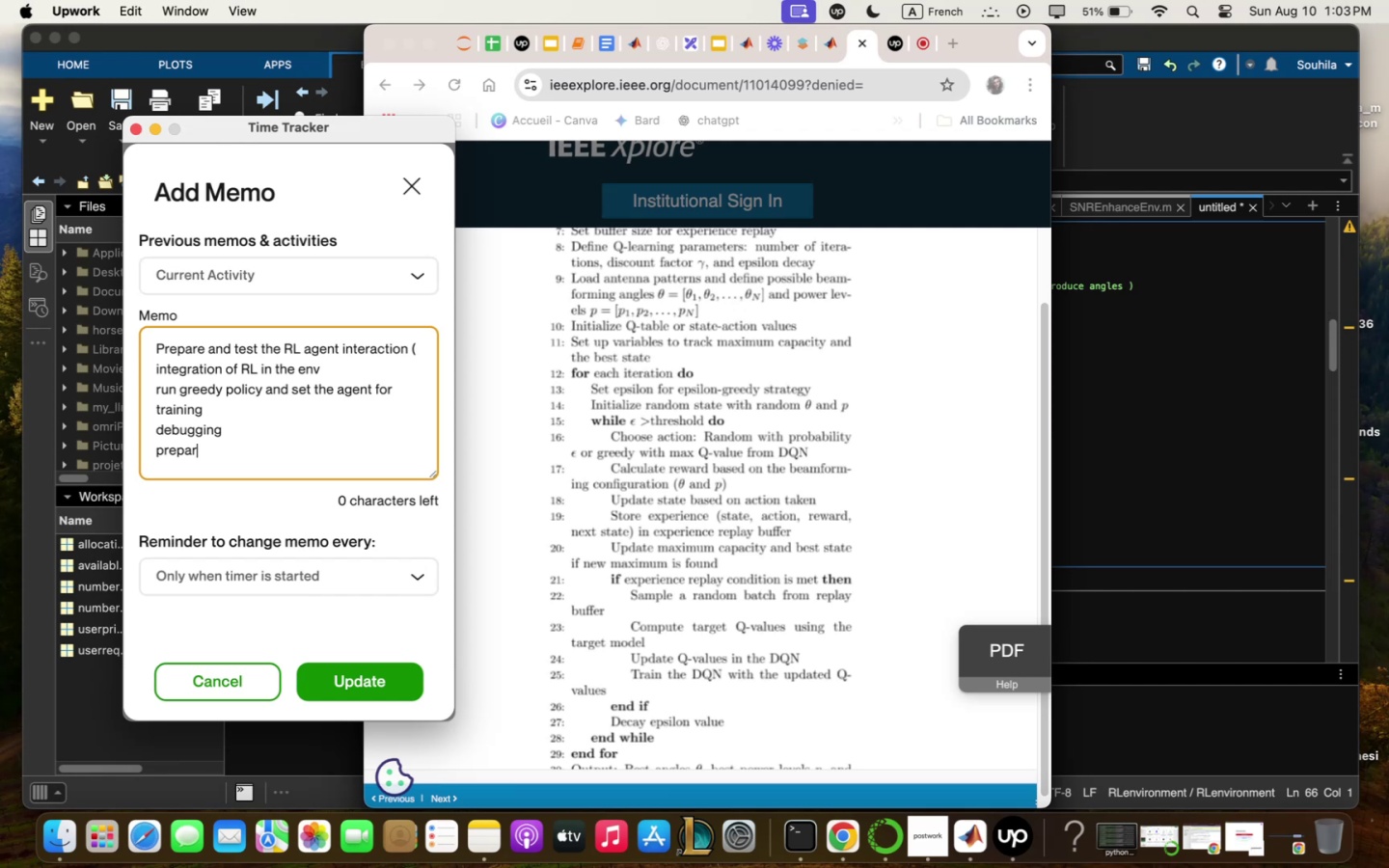 
hold_key(key=Backspace, duration=1.5)
 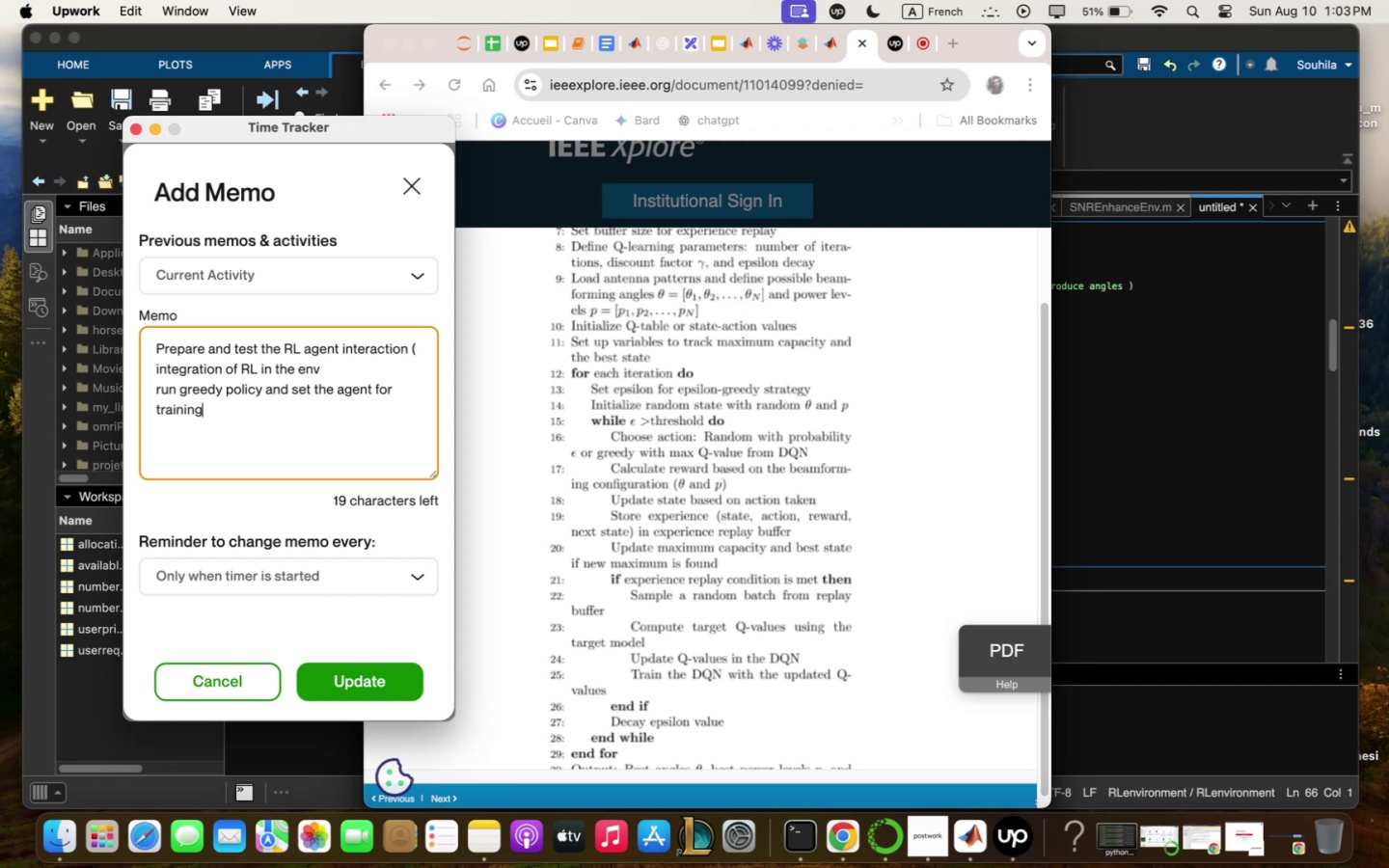 
hold_key(key=Backspace, duration=1.35)
 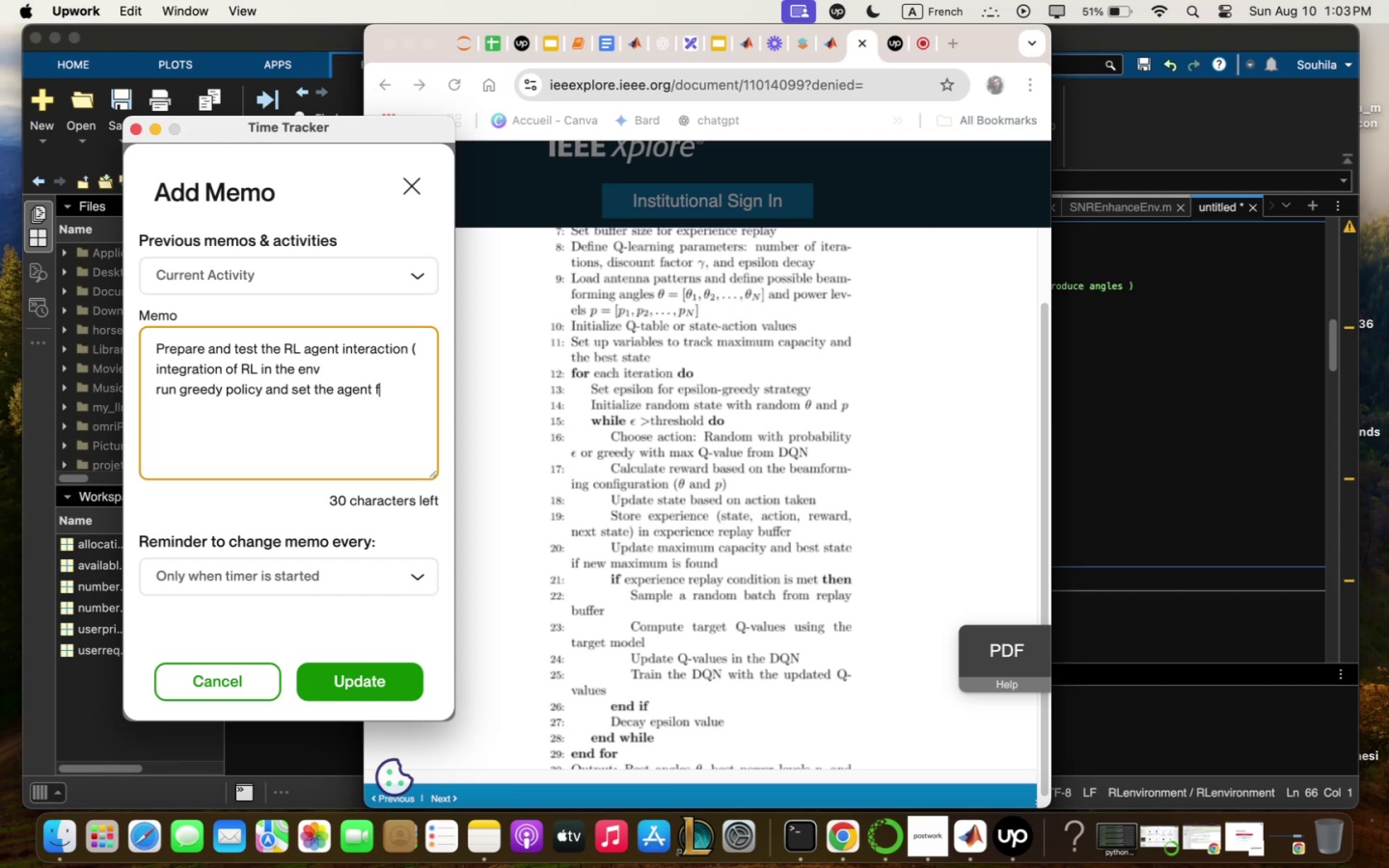 
key(Backspace)
type(m prepqre to stqrt trqining)
 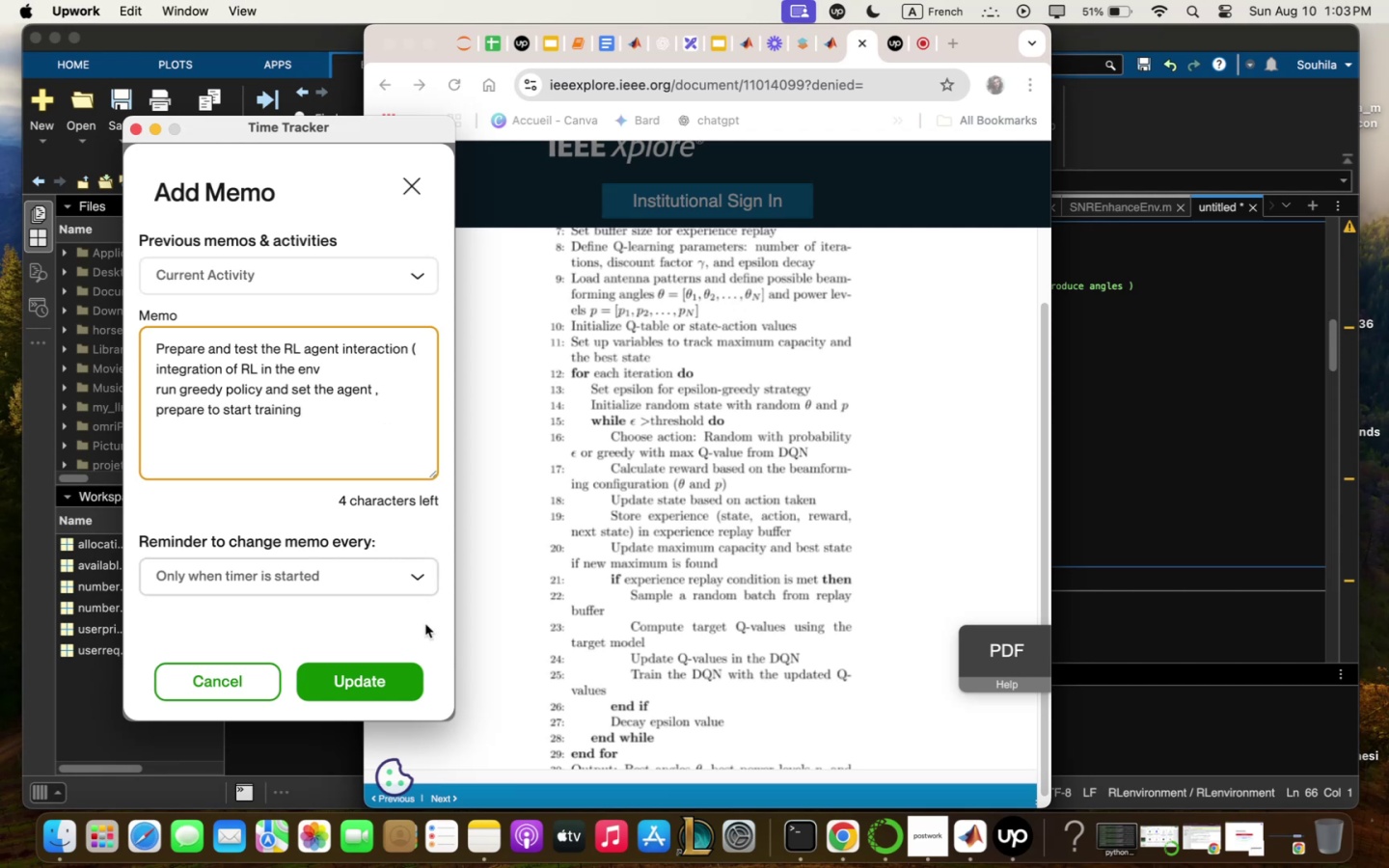 
left_click([387, 702])
 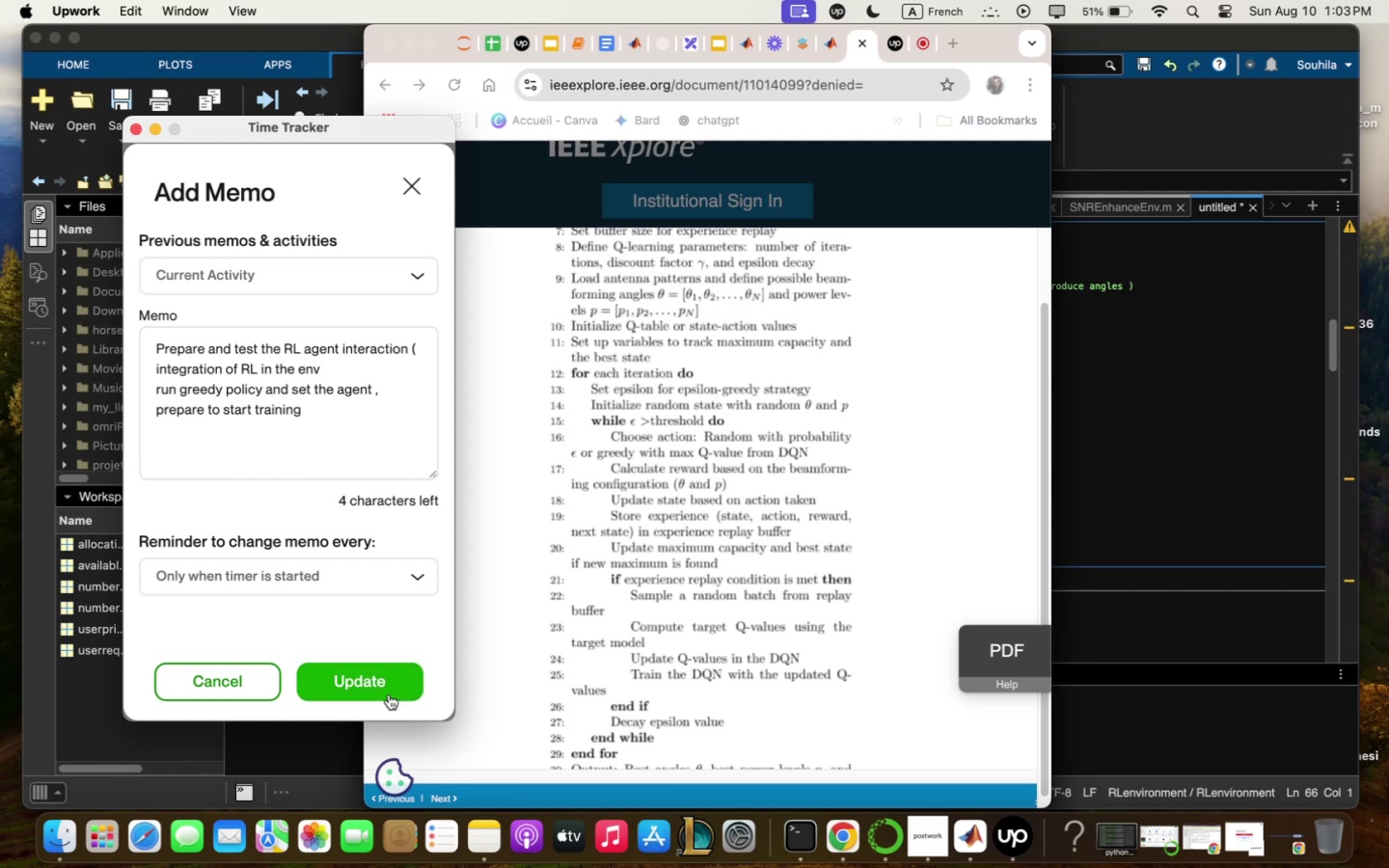 
left_click([389, 691])
 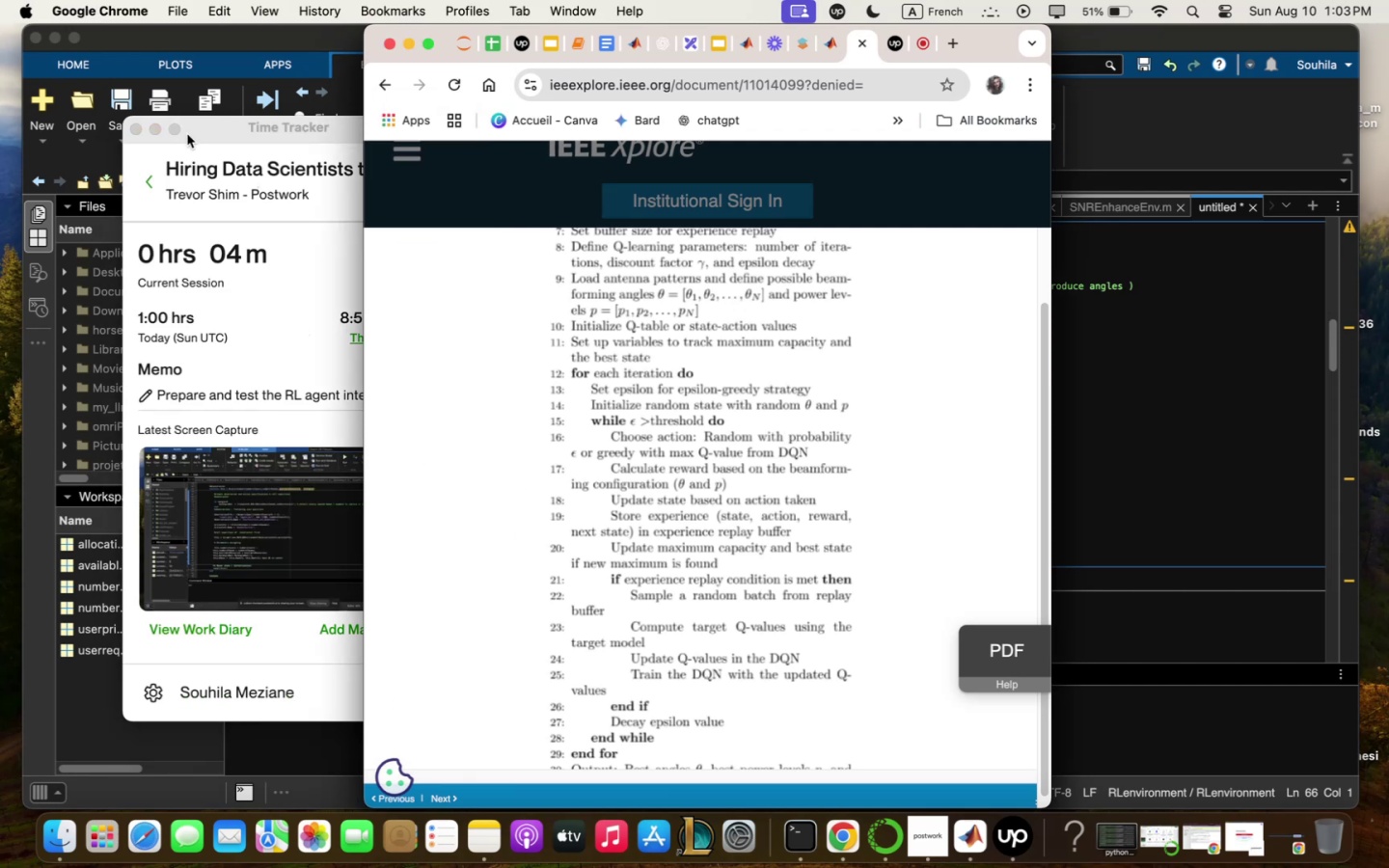 
left_click([211, 137])
 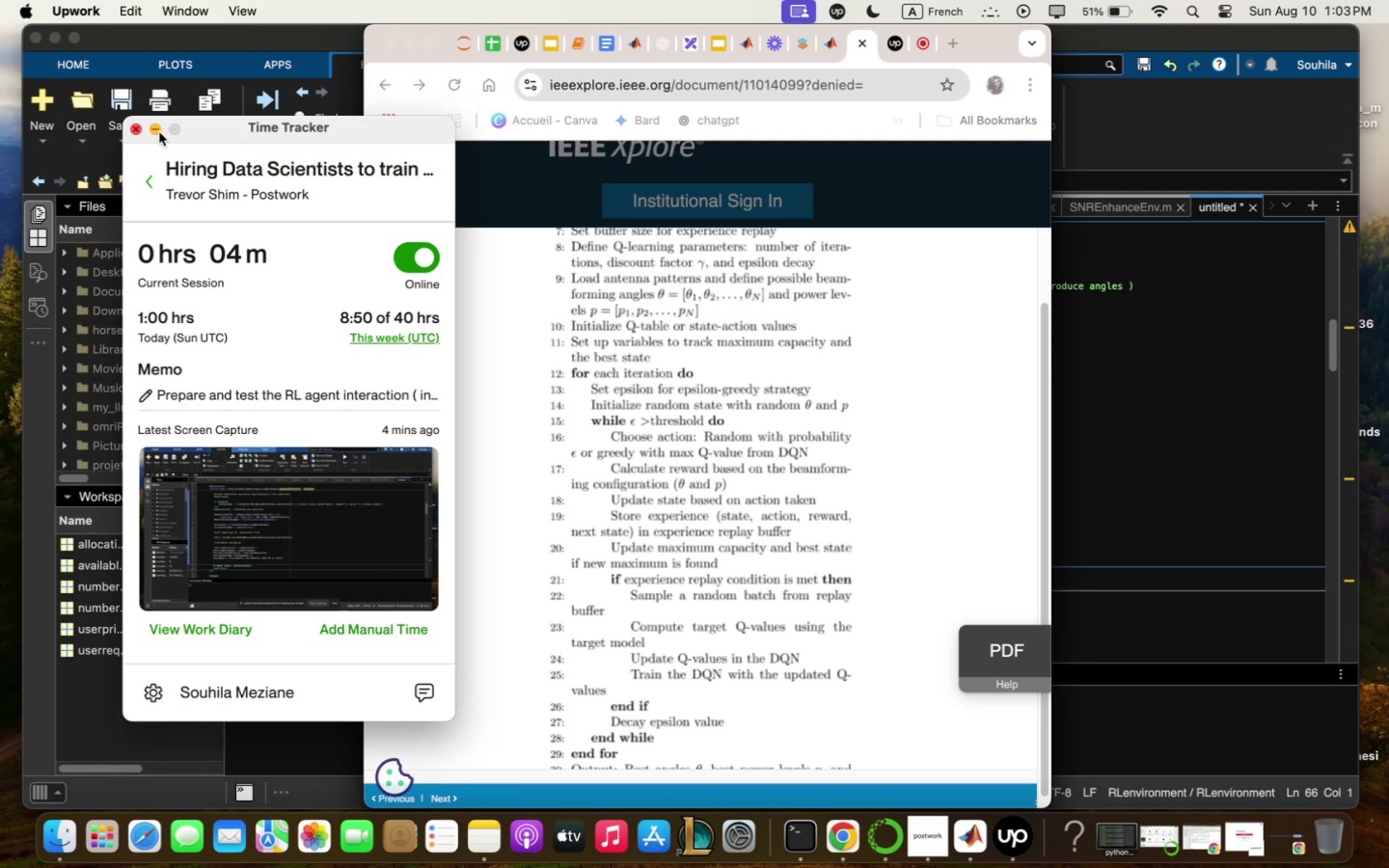 
left_click([158, 131])
 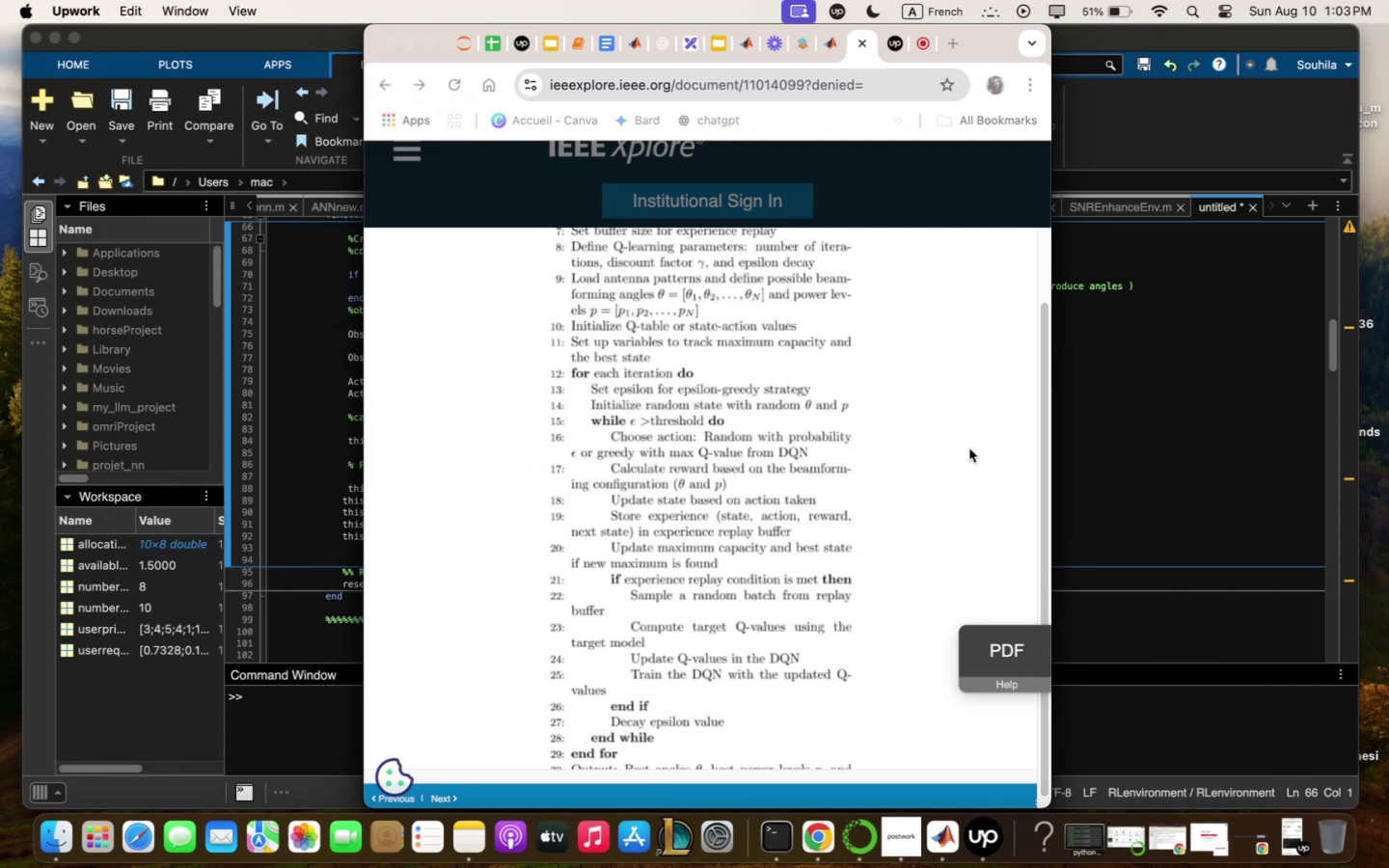 
scroll: coordinate [900, 520], scroll_direction: down, amount: 2.0
 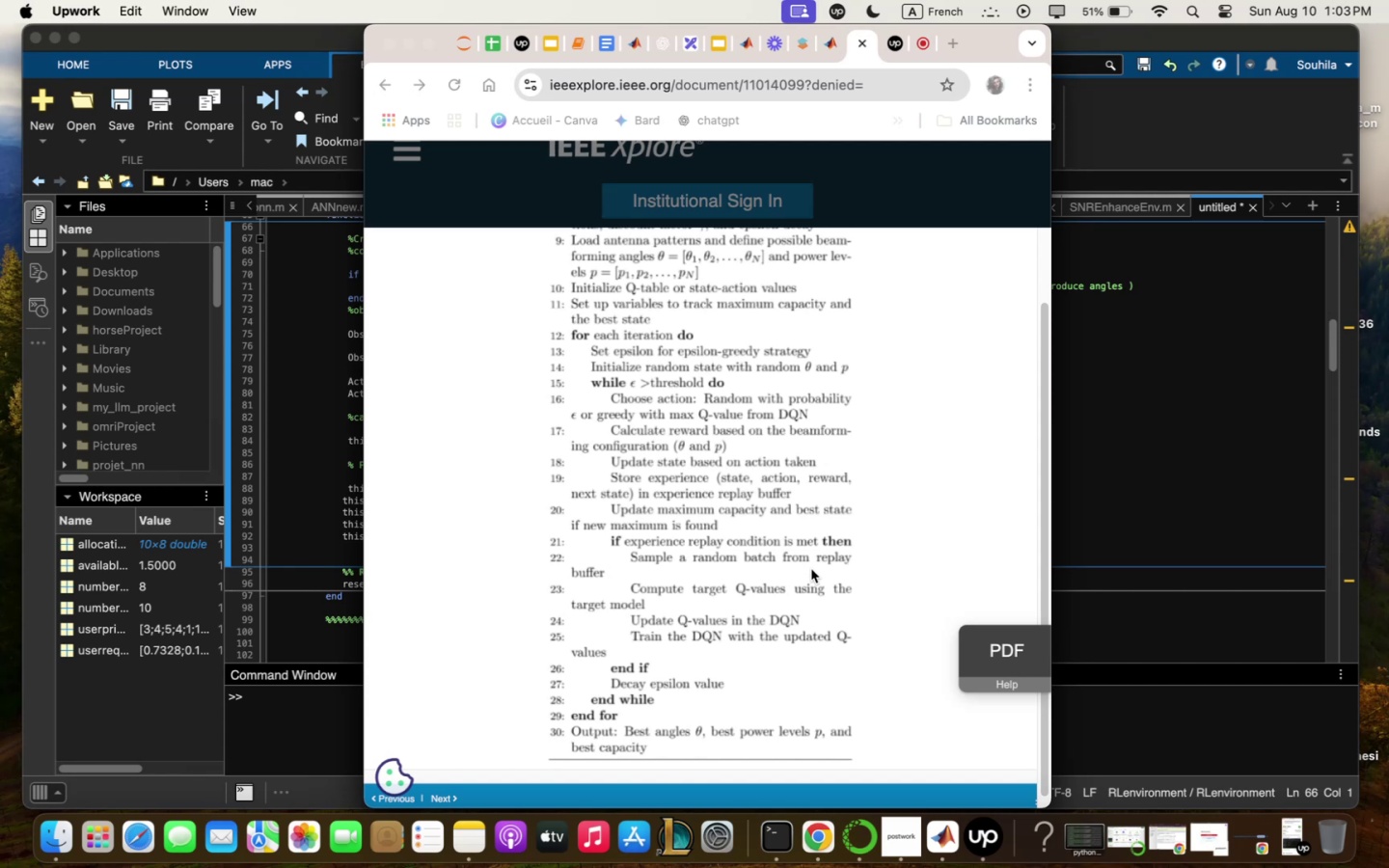 
wait(37.55)
 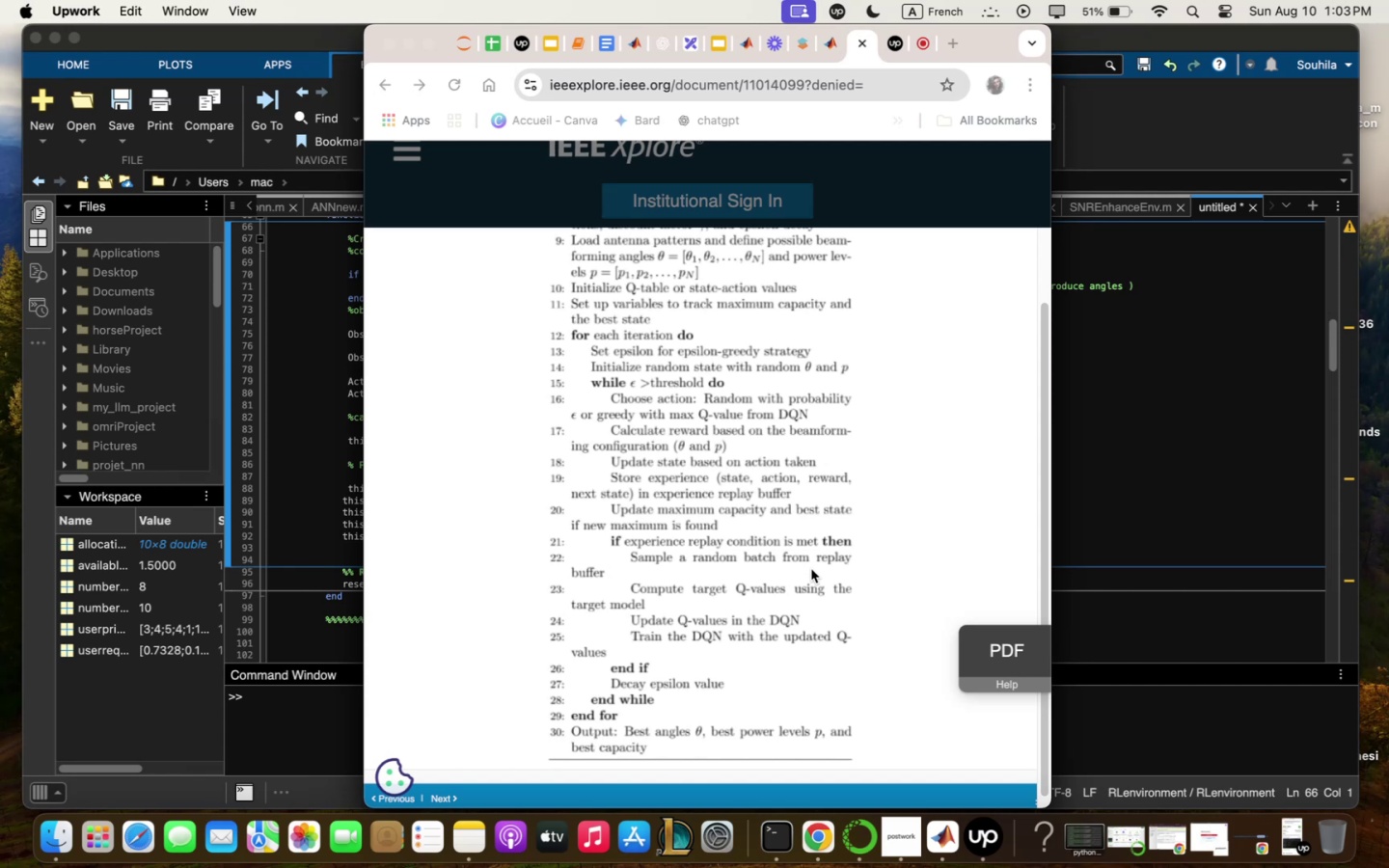 
key(Enter)
 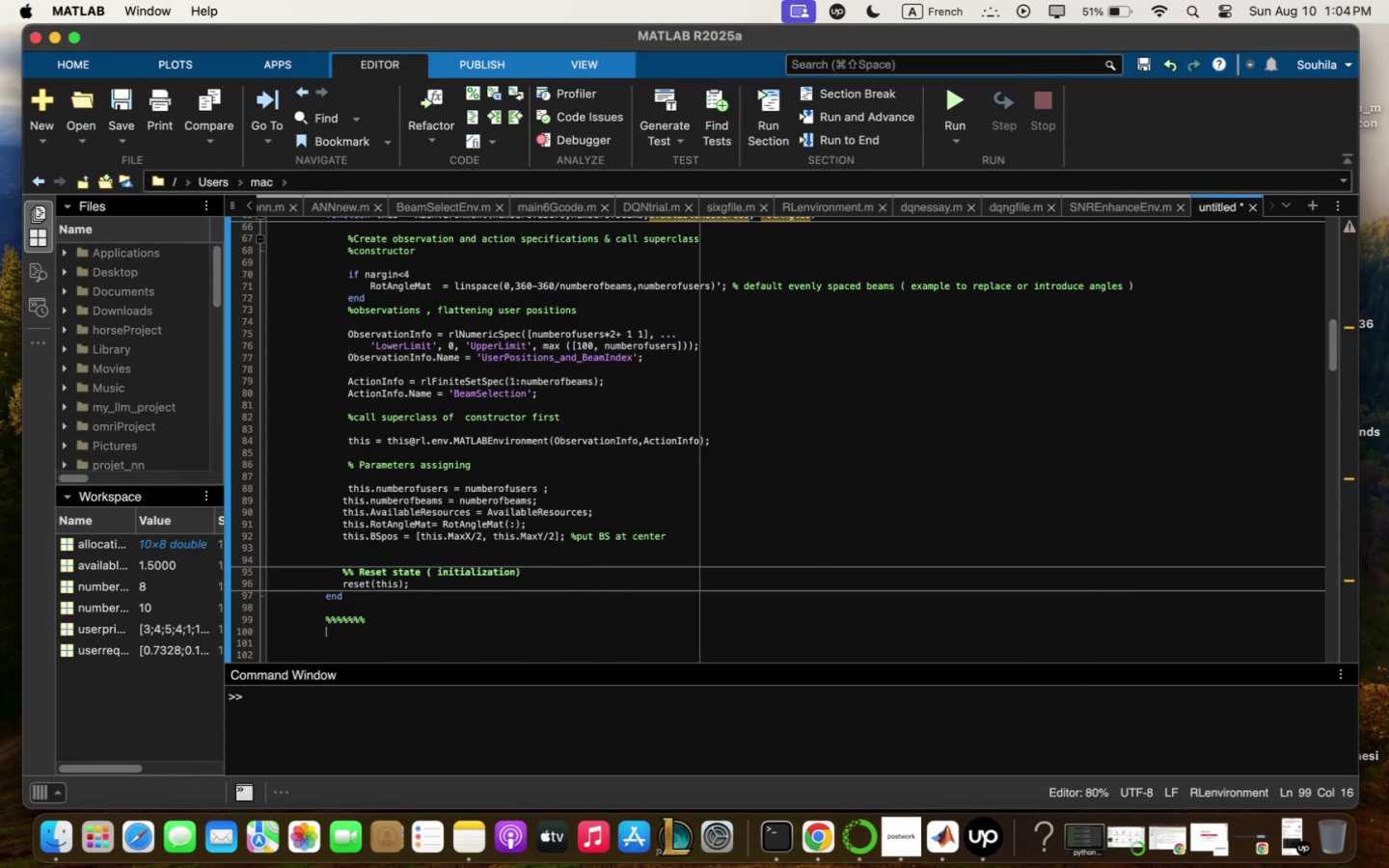 
key(Enter)
 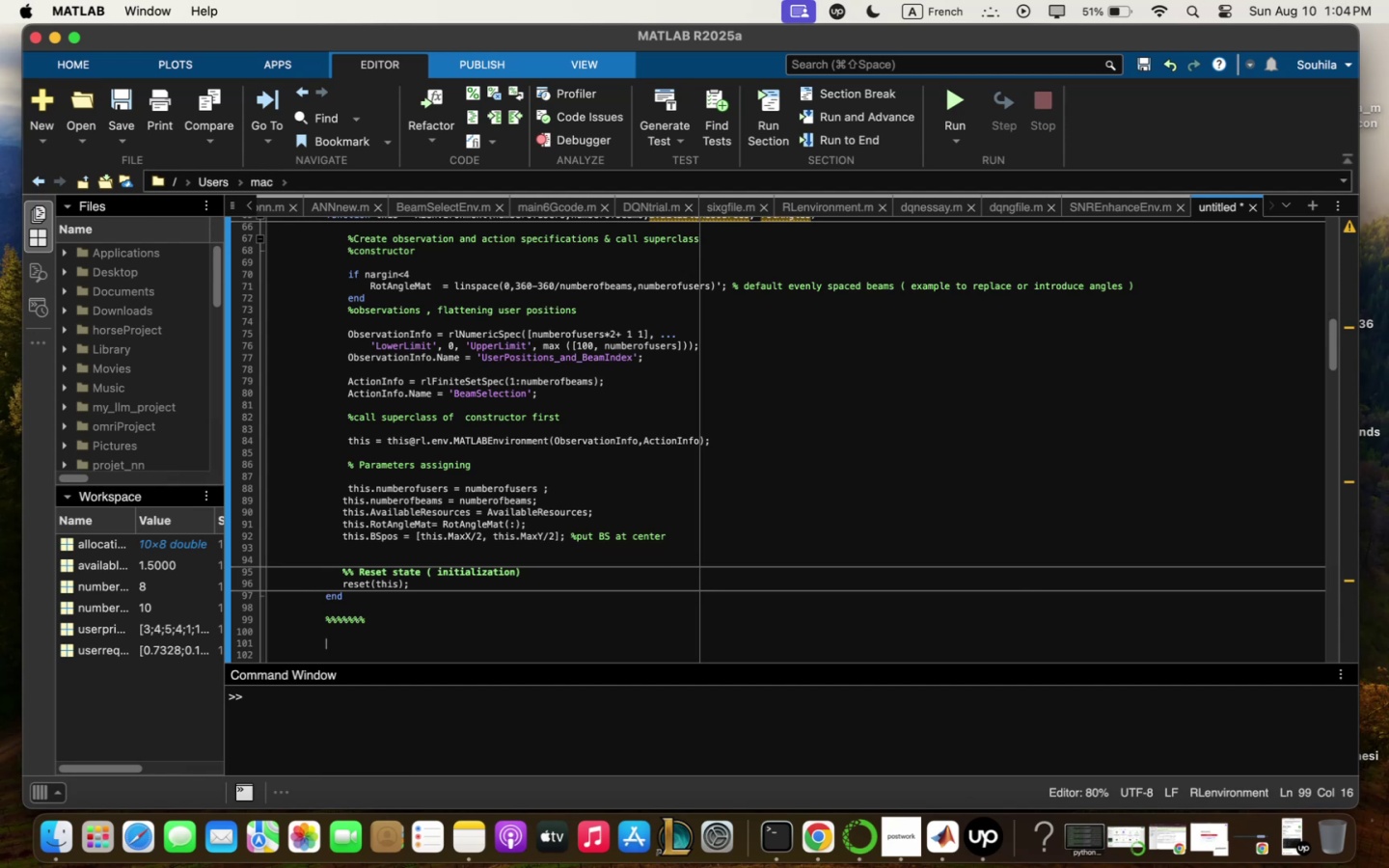 
wait(28.03)
 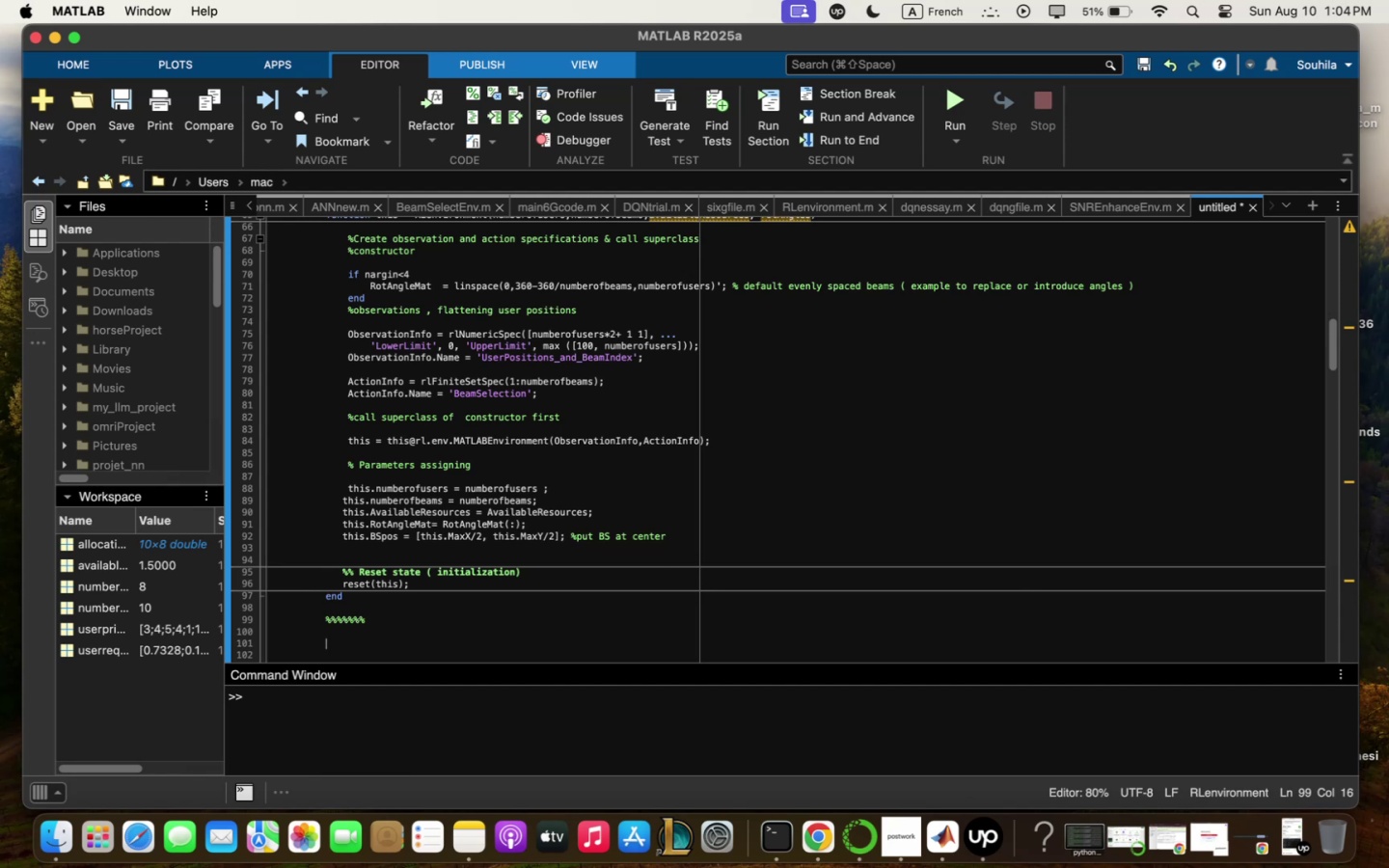 
scroll: coordinate [615, 498], scroll_direction: down, amount: 13.0
 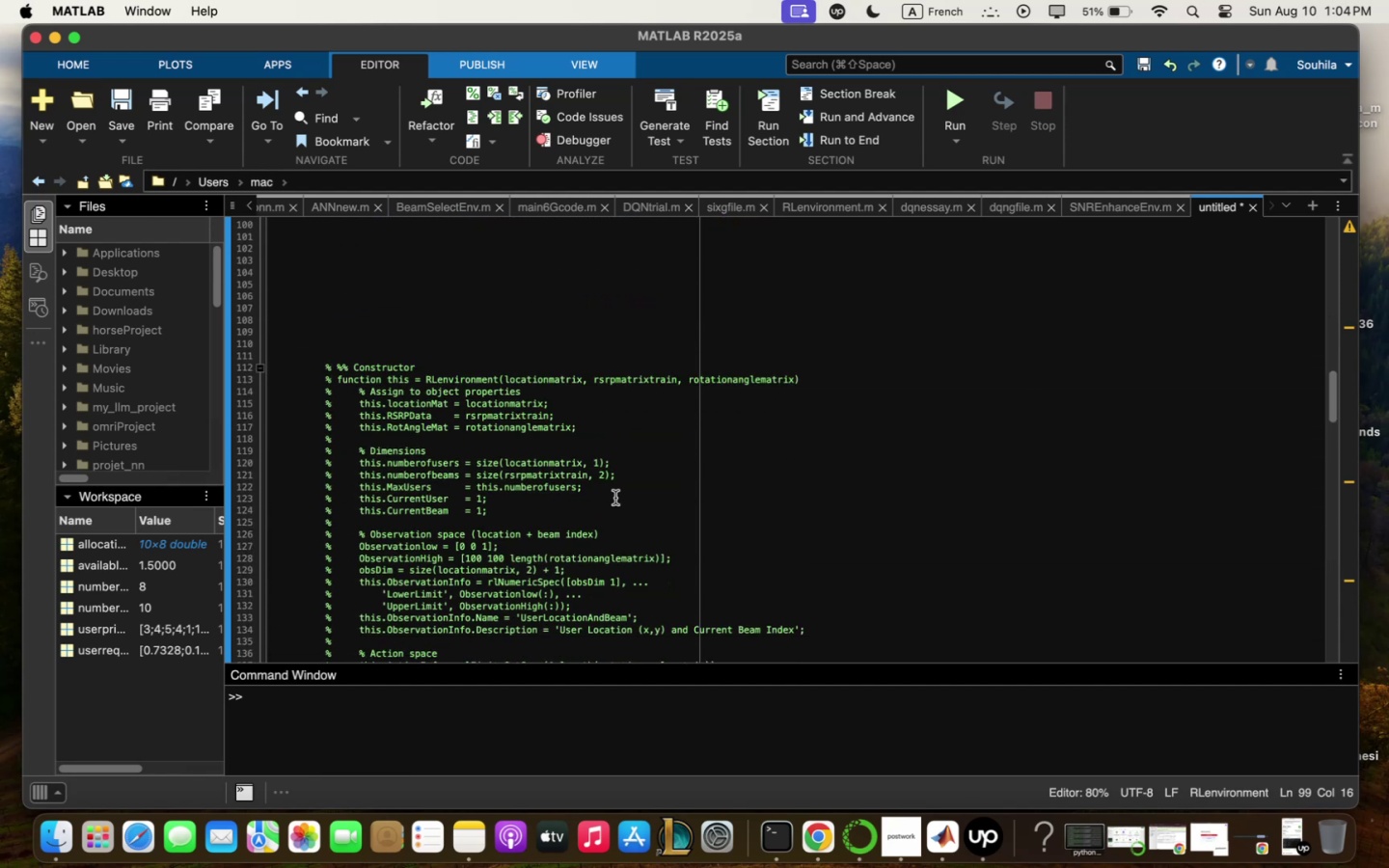 
scroll: coordinate [616, 487], scroll_direction: up, amount: 14.0
 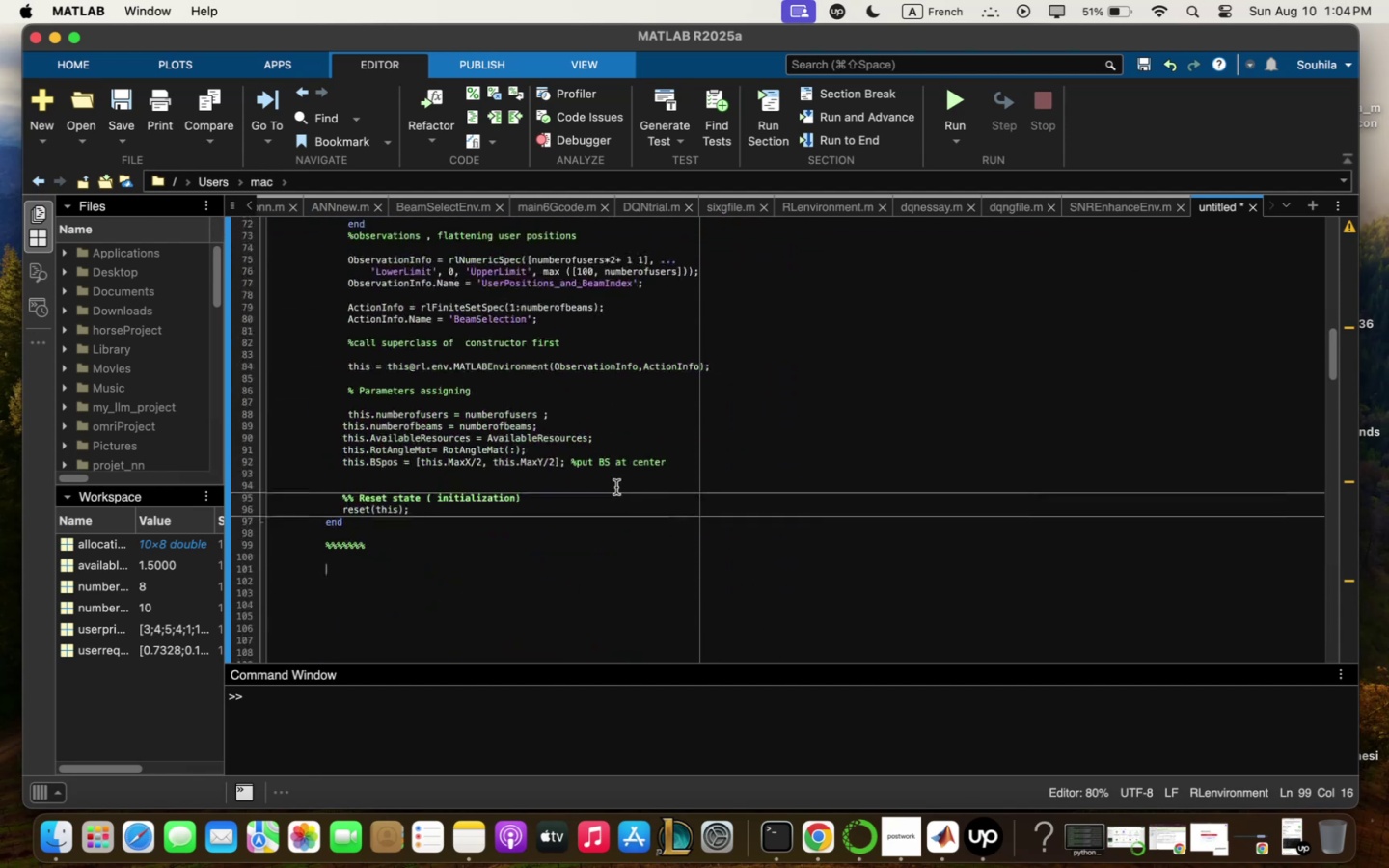 
scroll: coordinate [616, 487], scroll_direction: down, amount: 5.0
 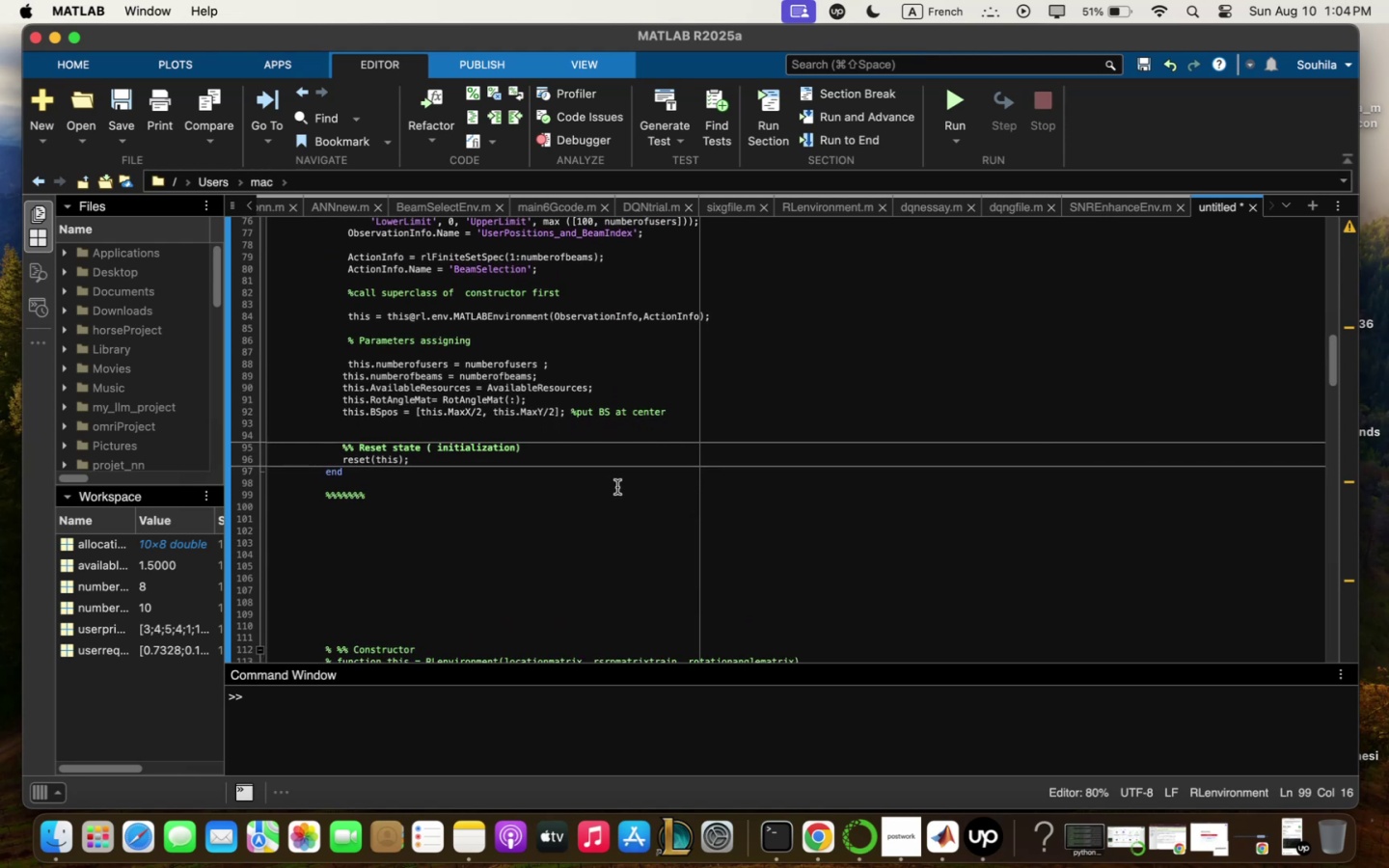 
type(""" Step )
 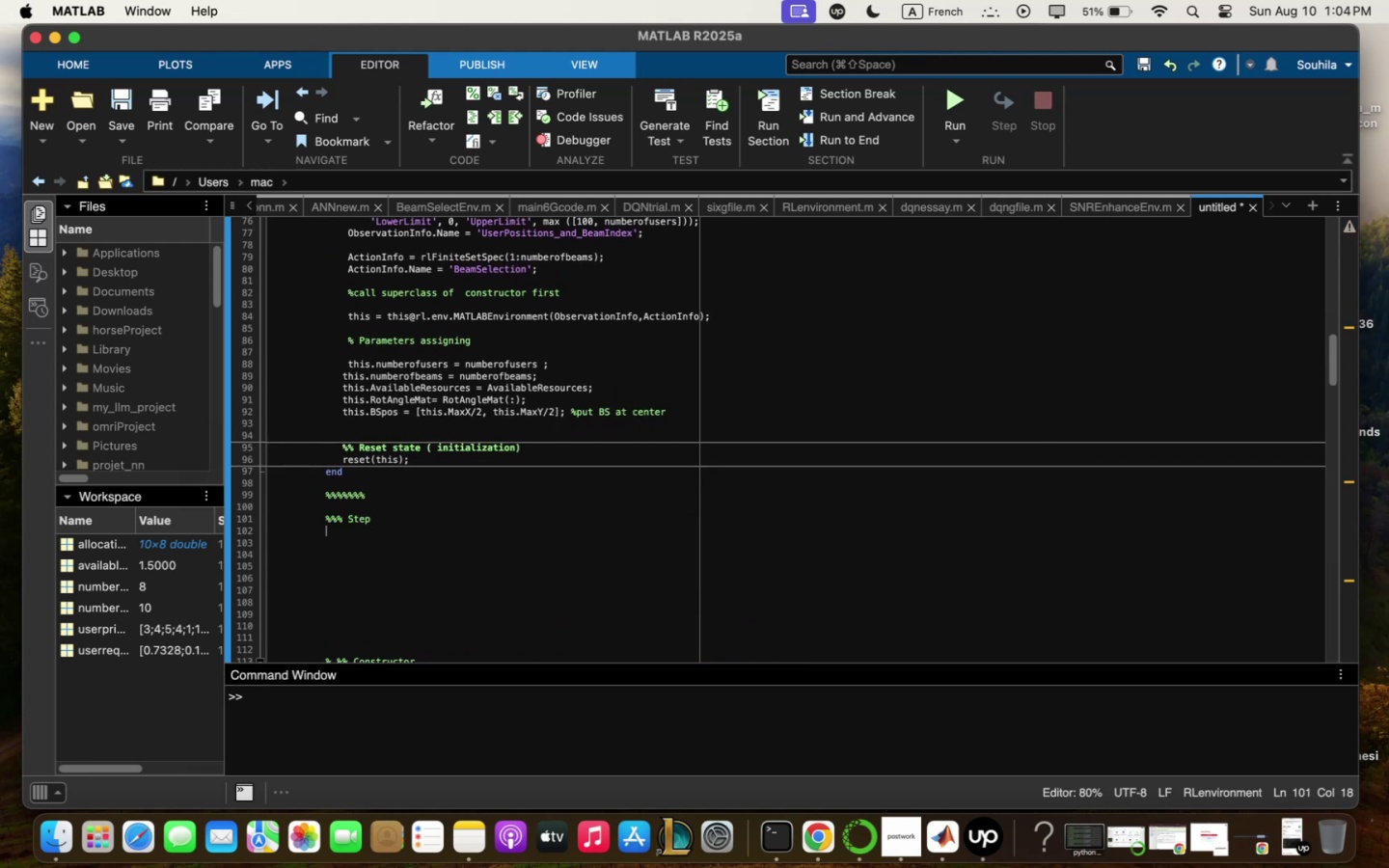 
 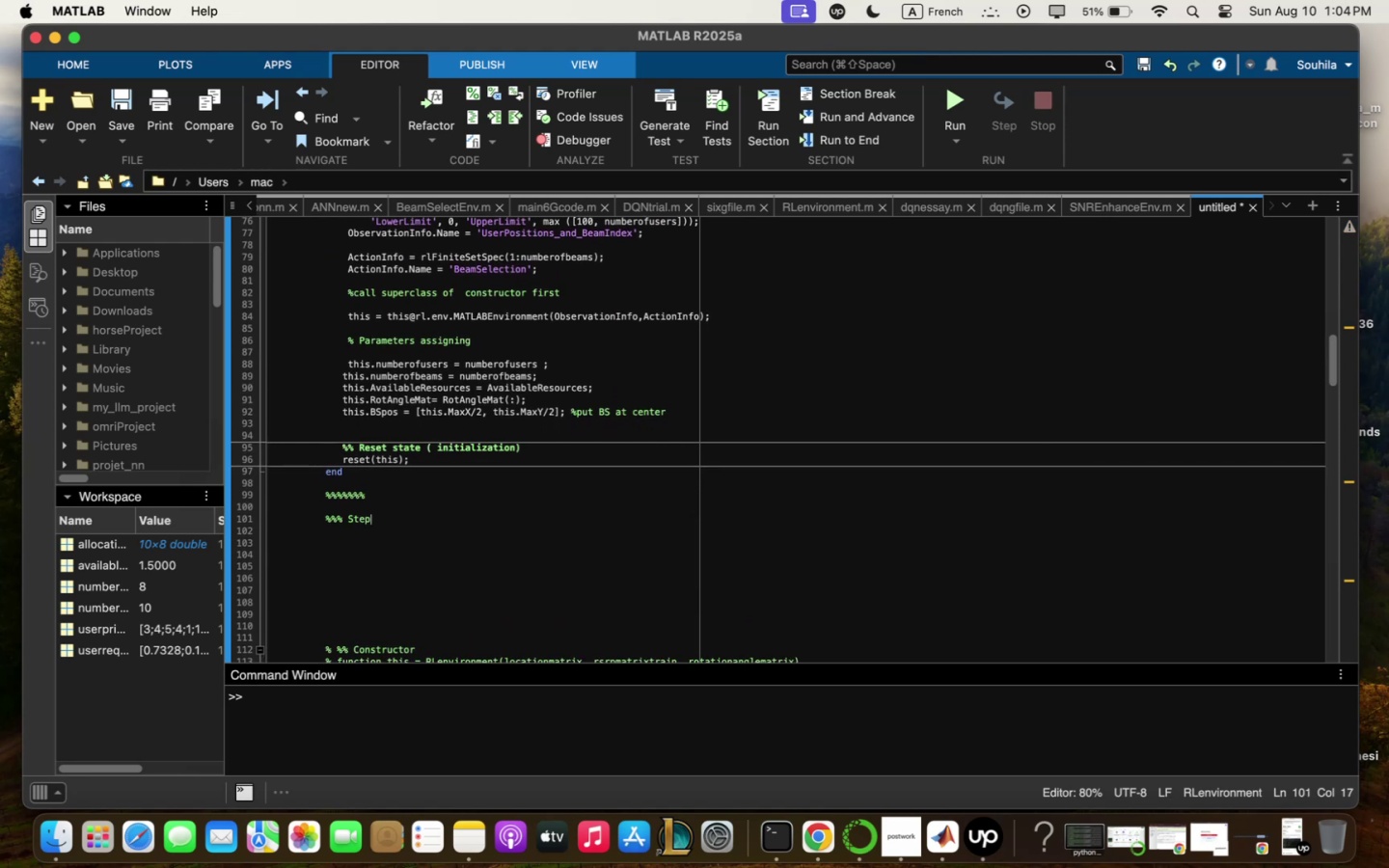 
key(Enter)
 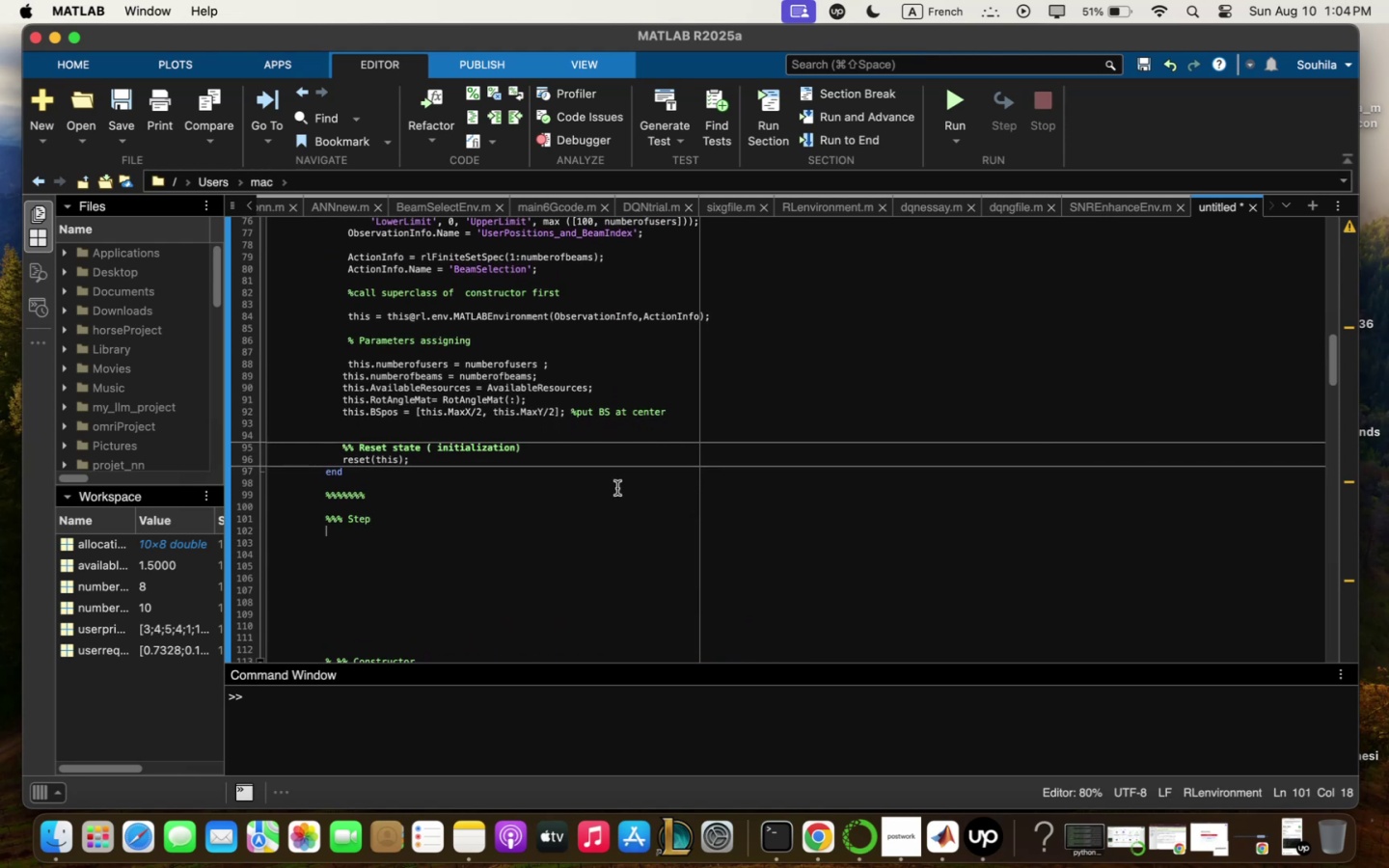 
type(Function)
 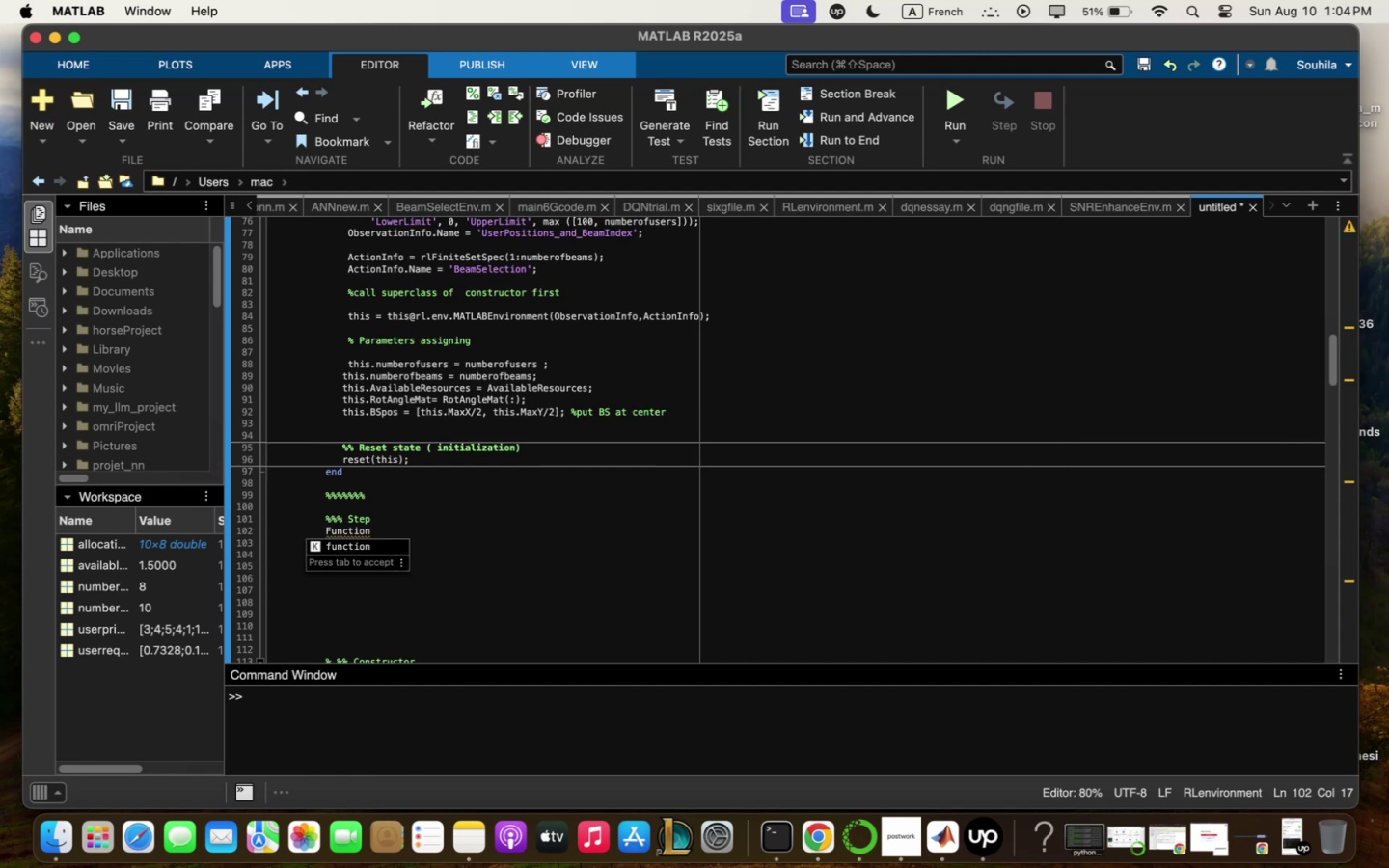 
key(ArrowDown)
 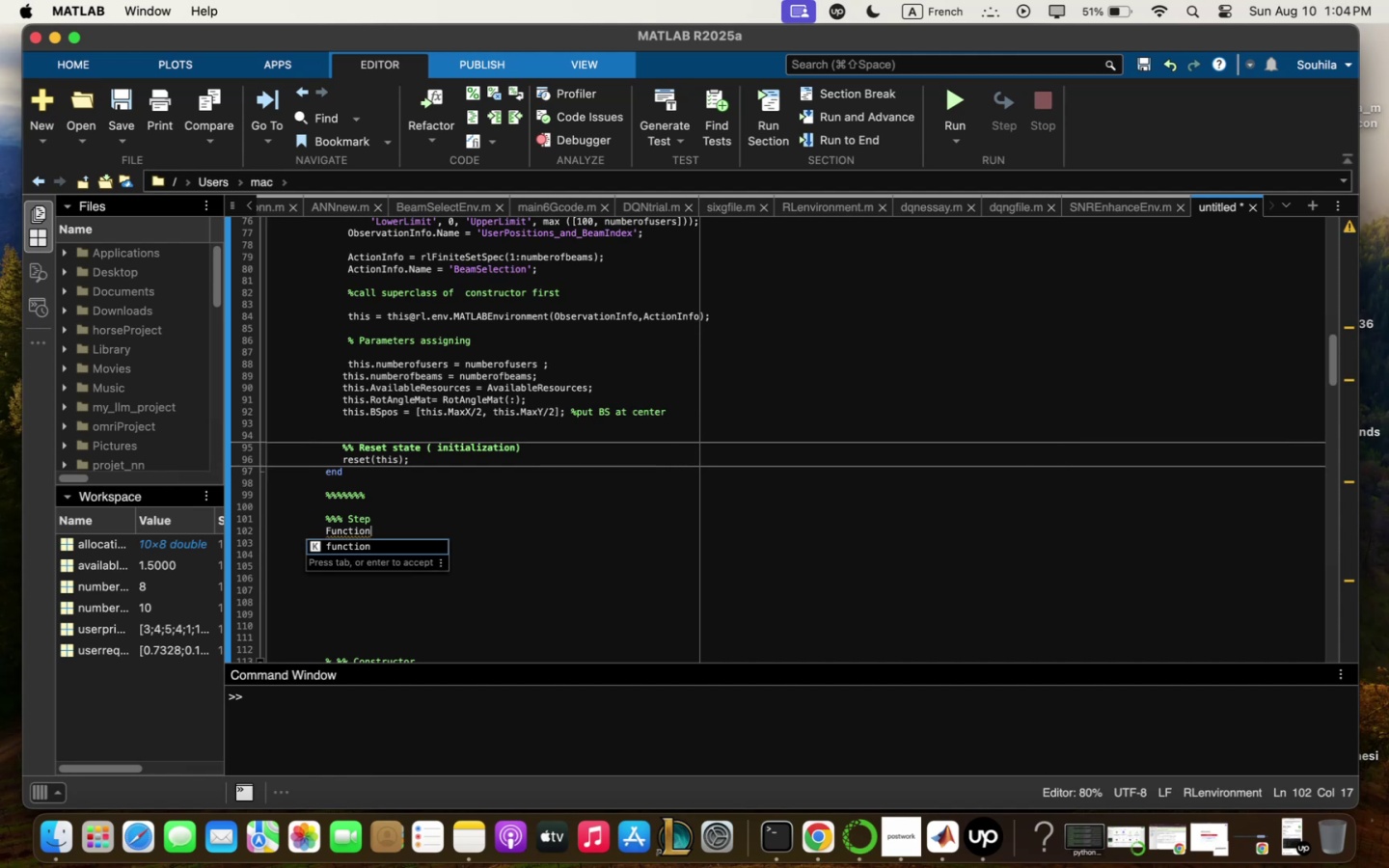 
key(Enter)
 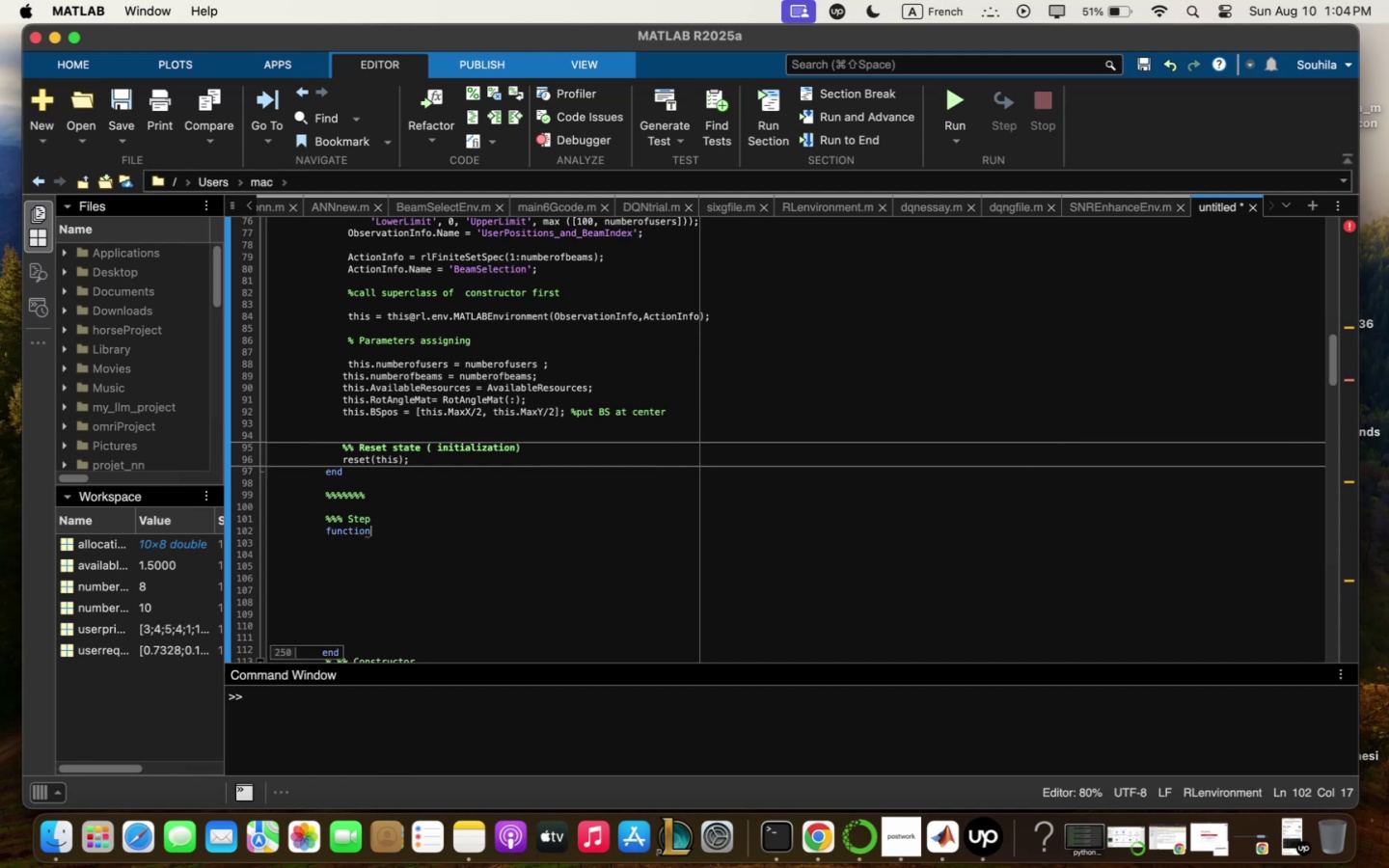 
type( ob)
key(Backspace)
key(Backspace)
key(Backspace)
type( )
 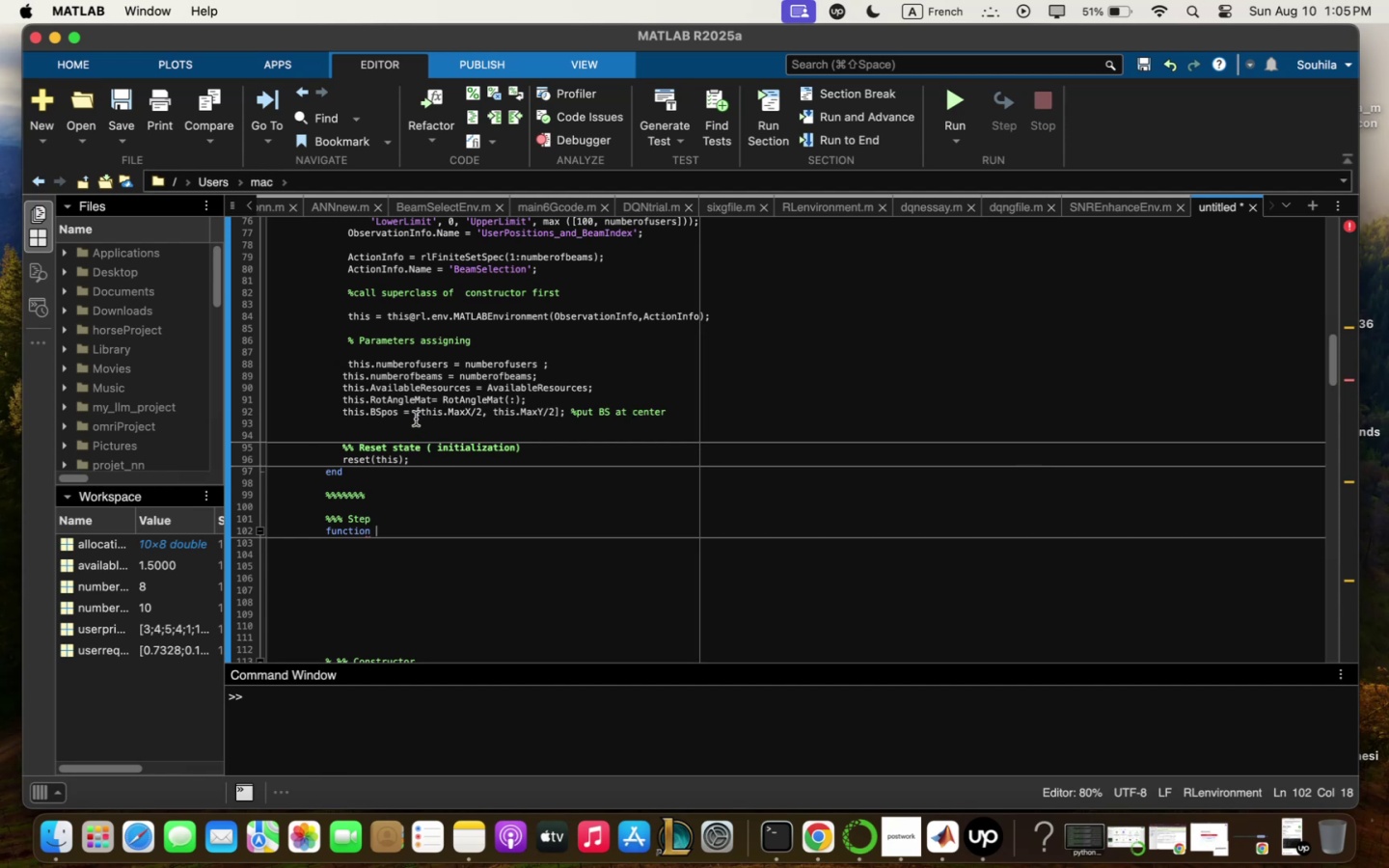 
left_click_drag(start_coordinate=[416, 415], to_coordinate=[558, 418])
 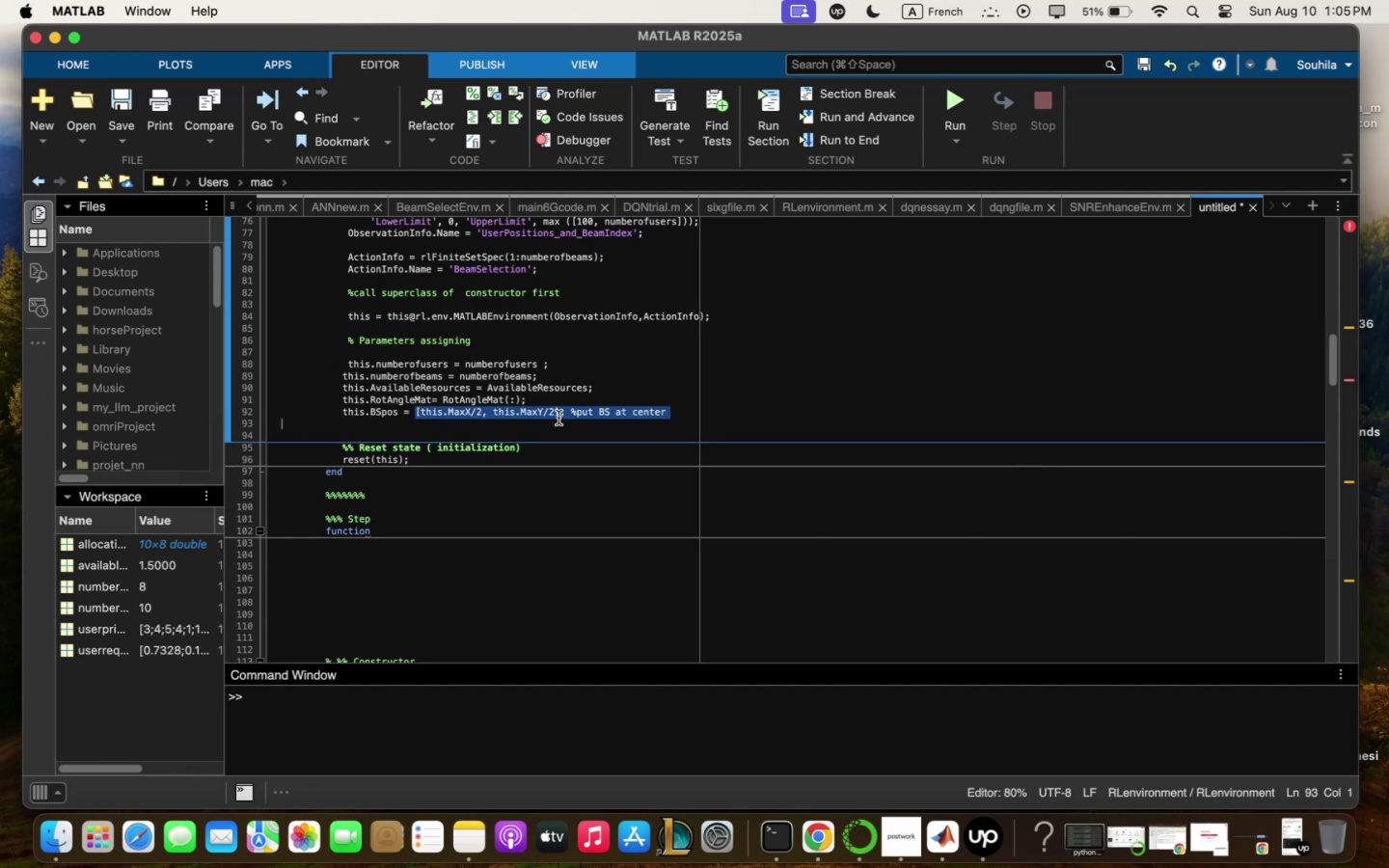 
key(Meta+CommandLeft)
 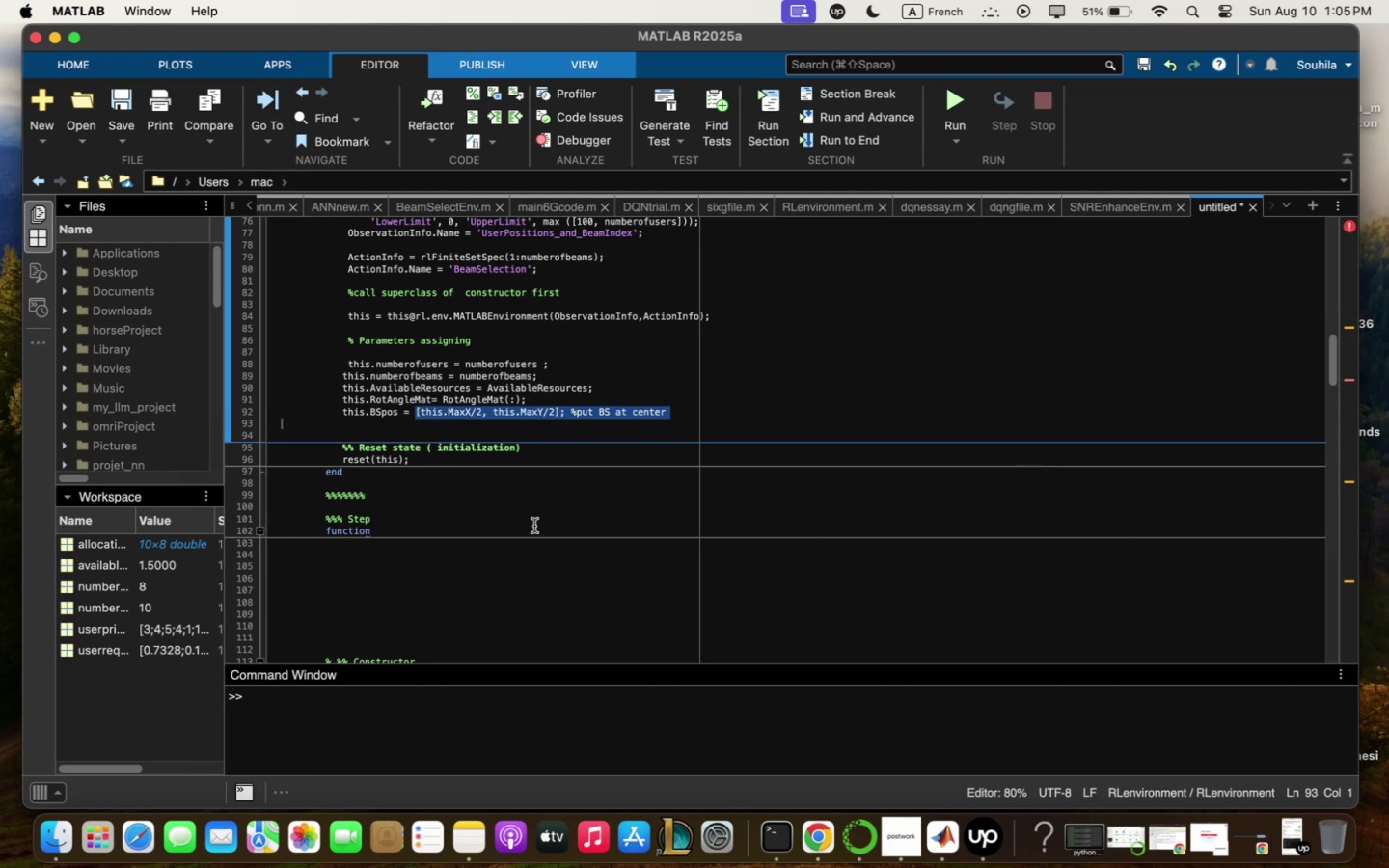 
key(Meta+C)
 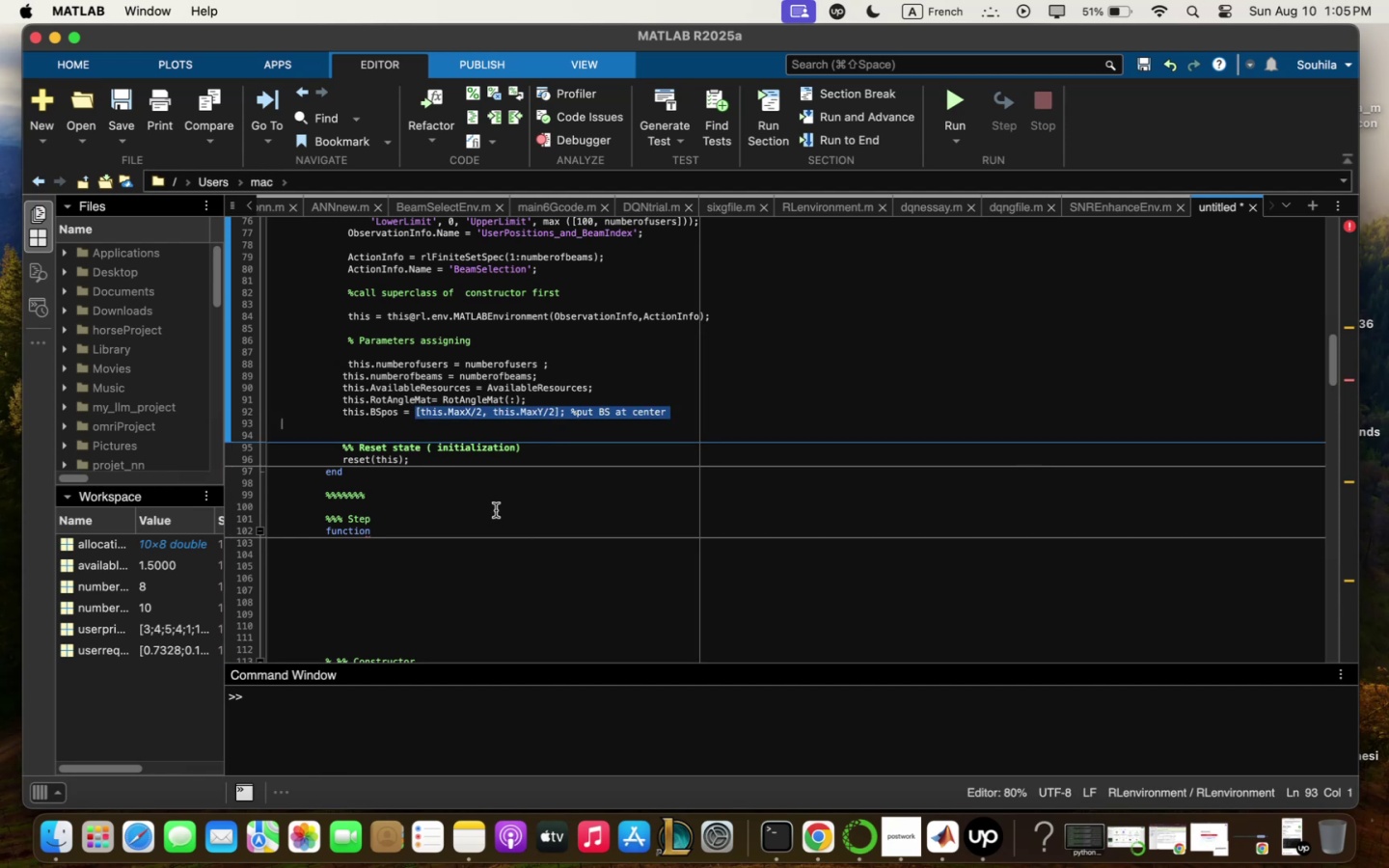 
left_click([496, 509])
 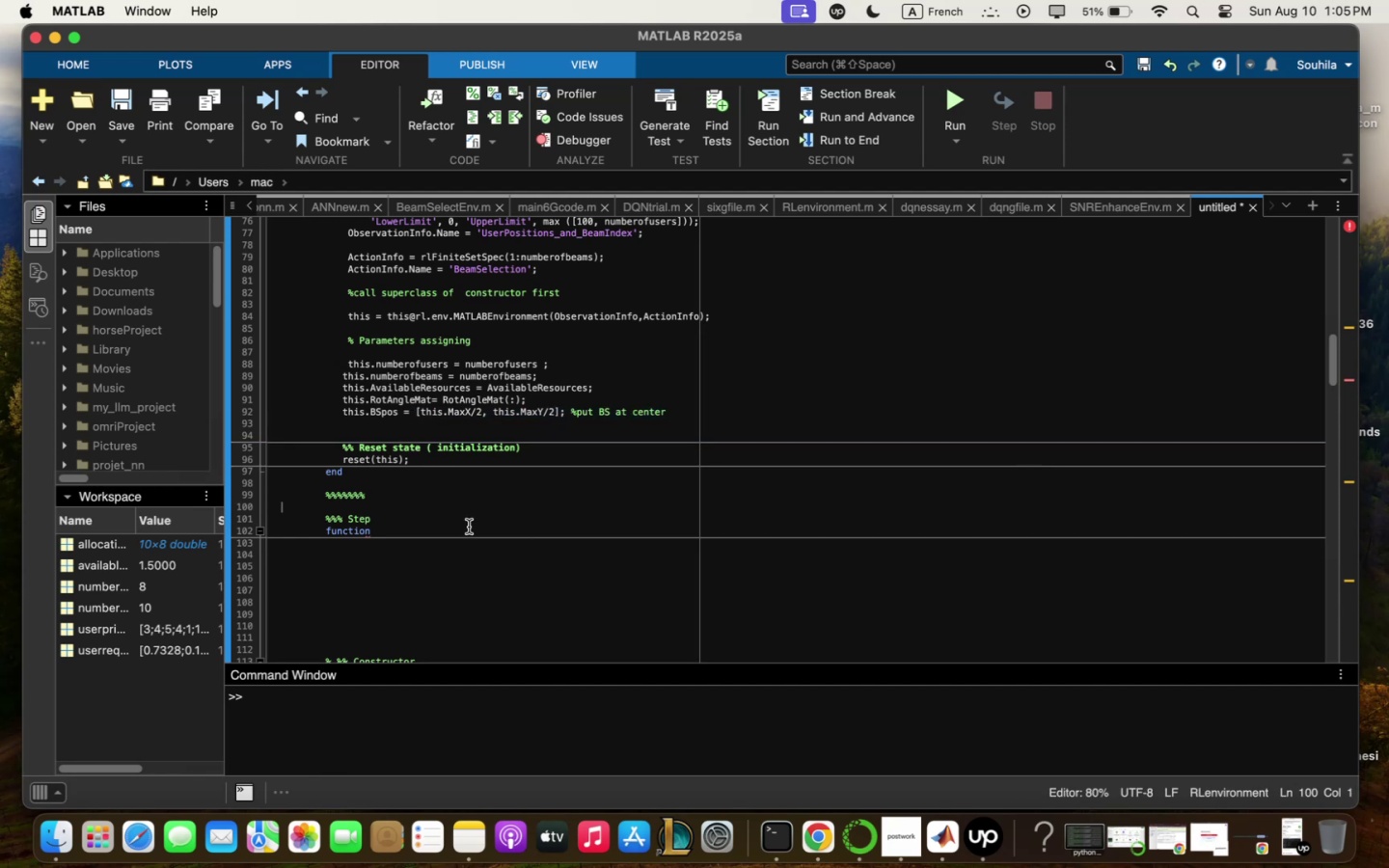 
left_click([469, 527])
 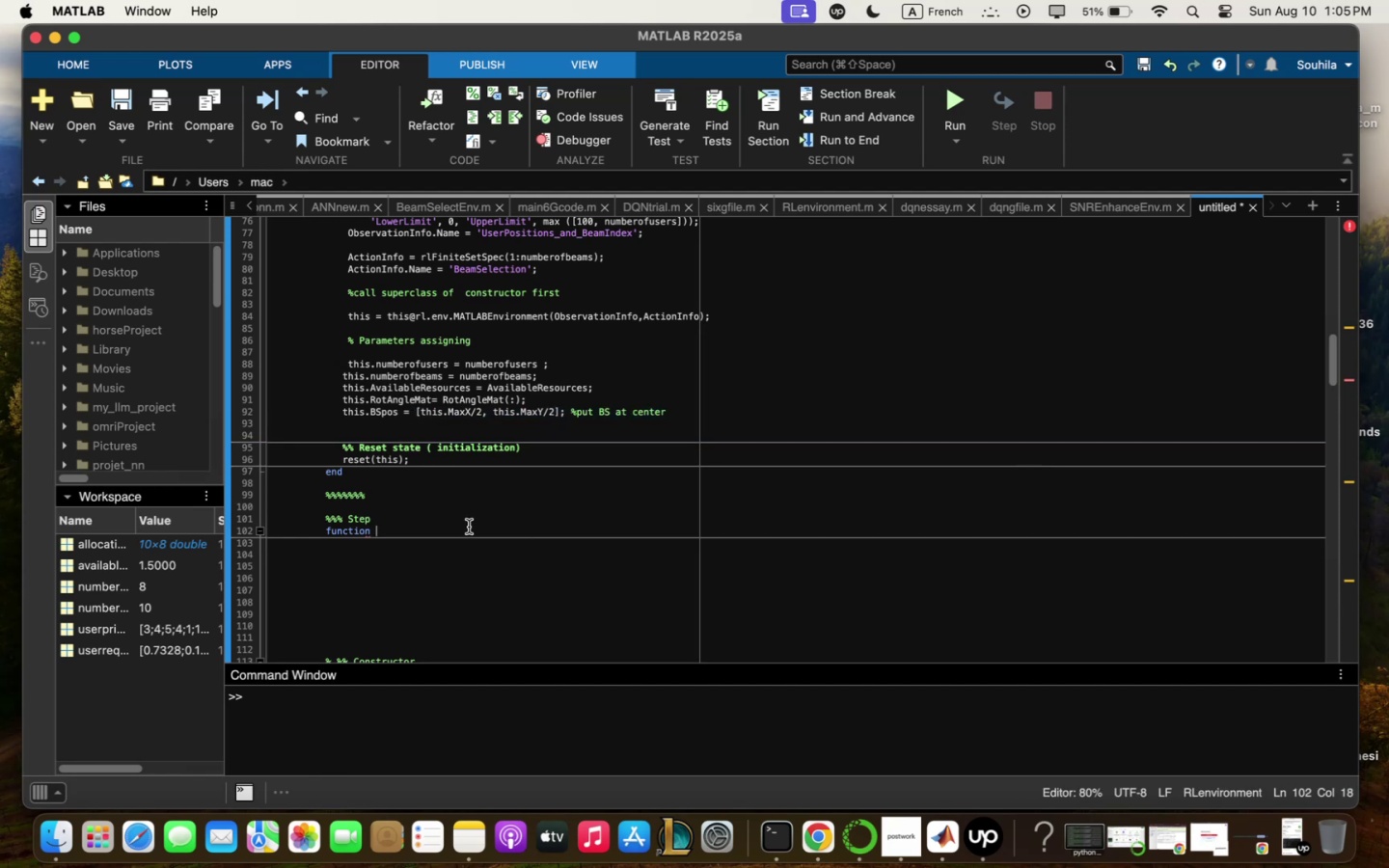 
key(Meta+CommandLeft)
 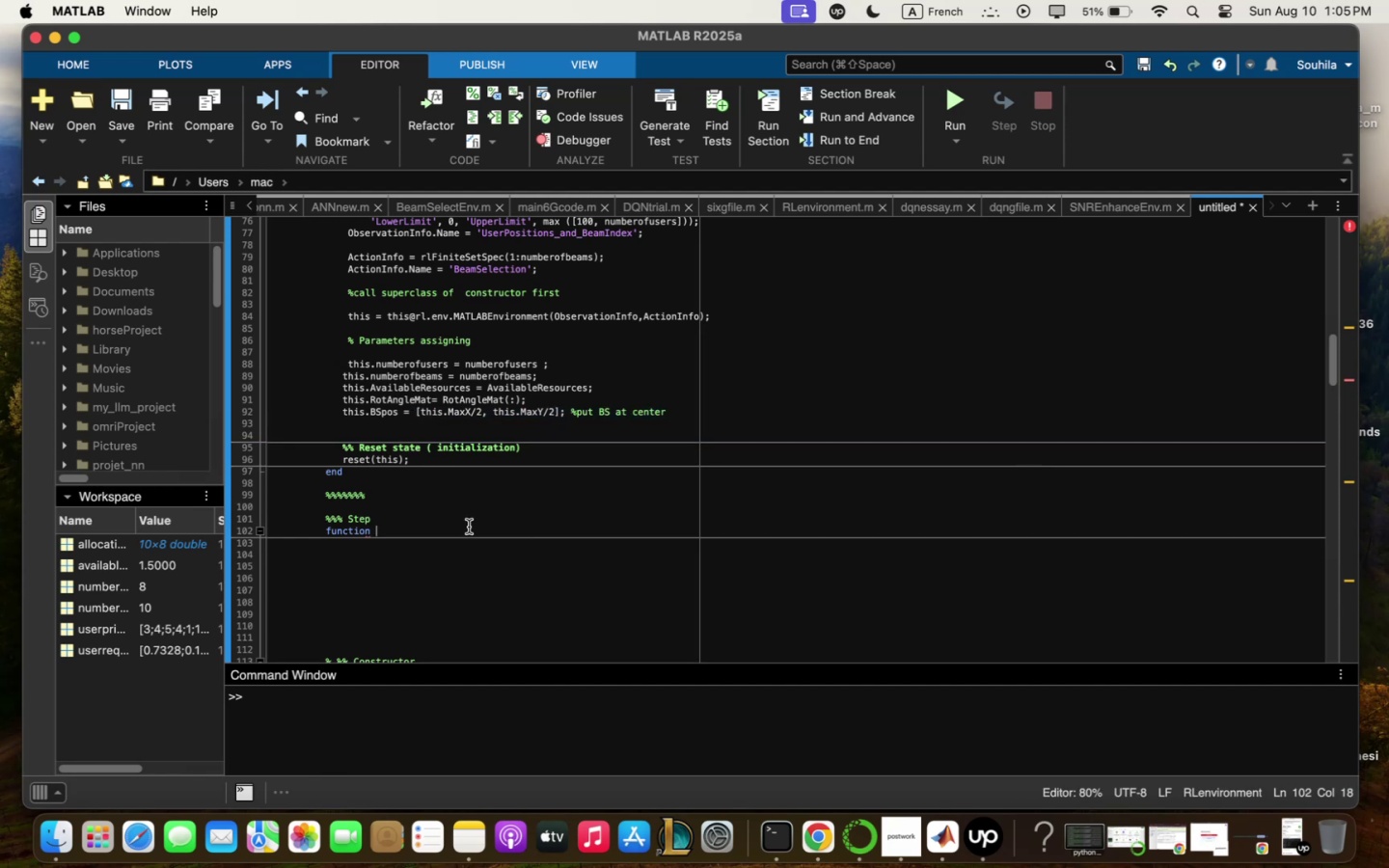 
key(Meta+V)
 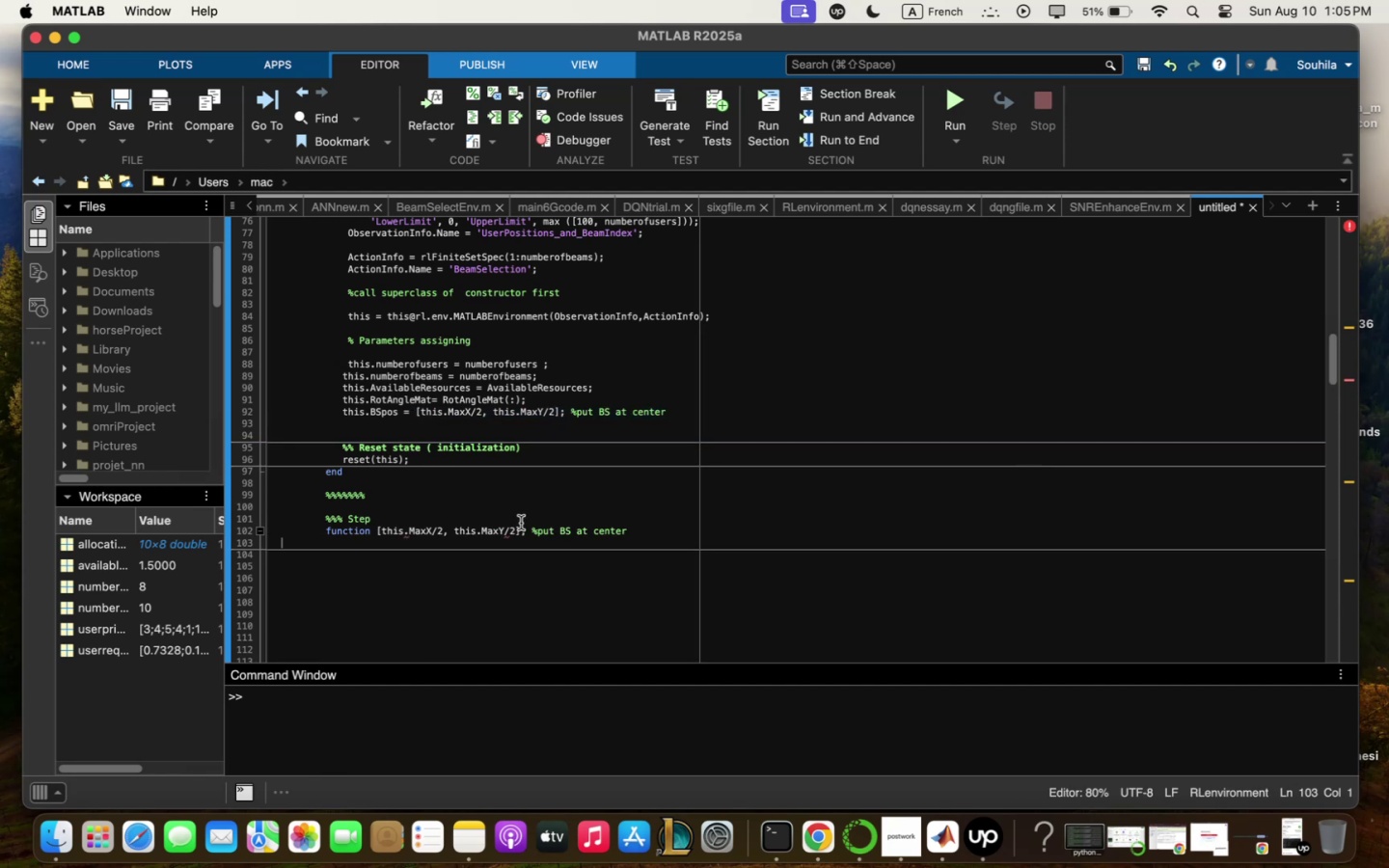 
left_click_drag(start_coordinate=[516, 528], to_coordinate=[383, 530])
 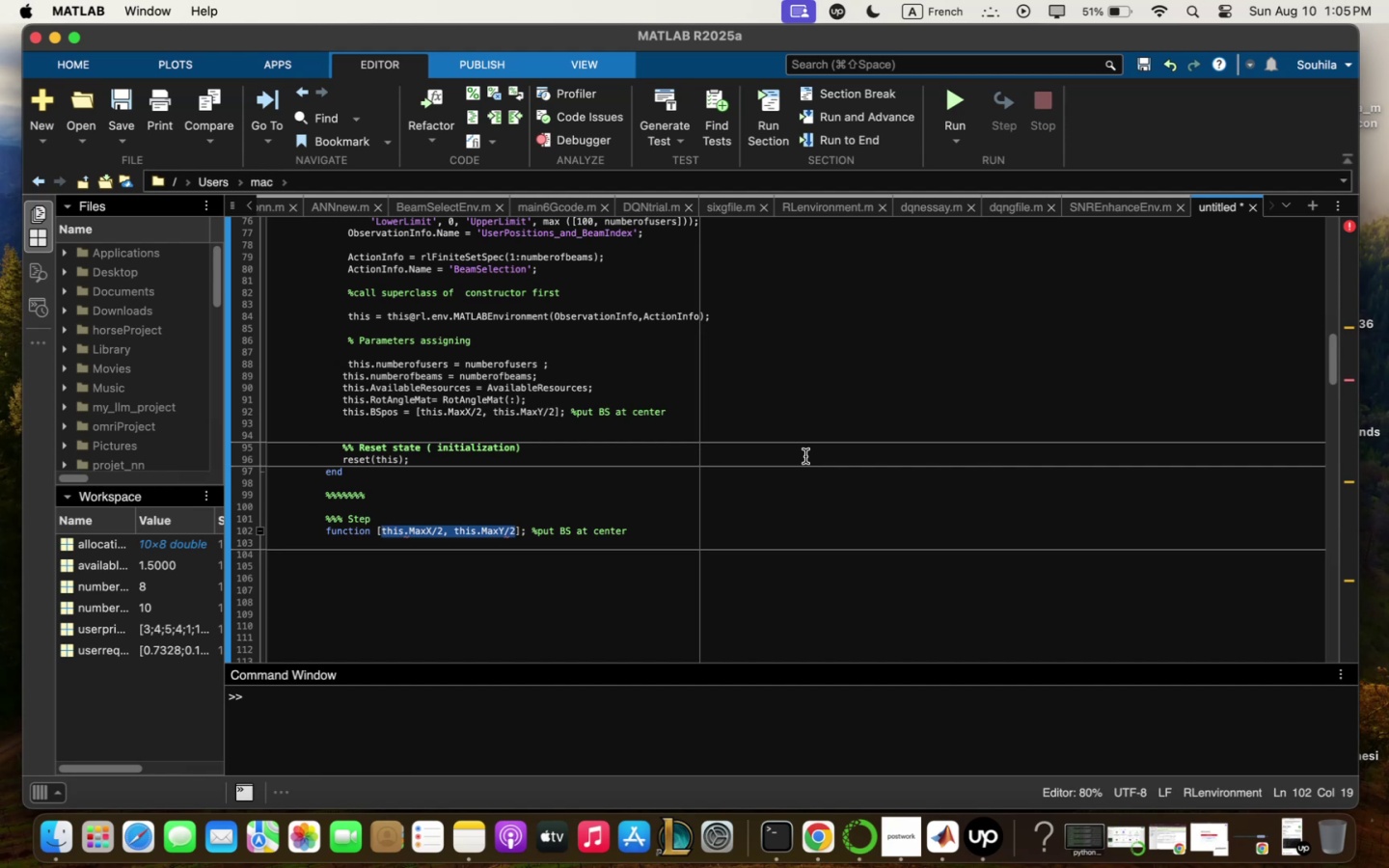 
key(Backspace)
type(Observqtionm E)
key(Backspace)
type(Rezqrdm IsDonem)
 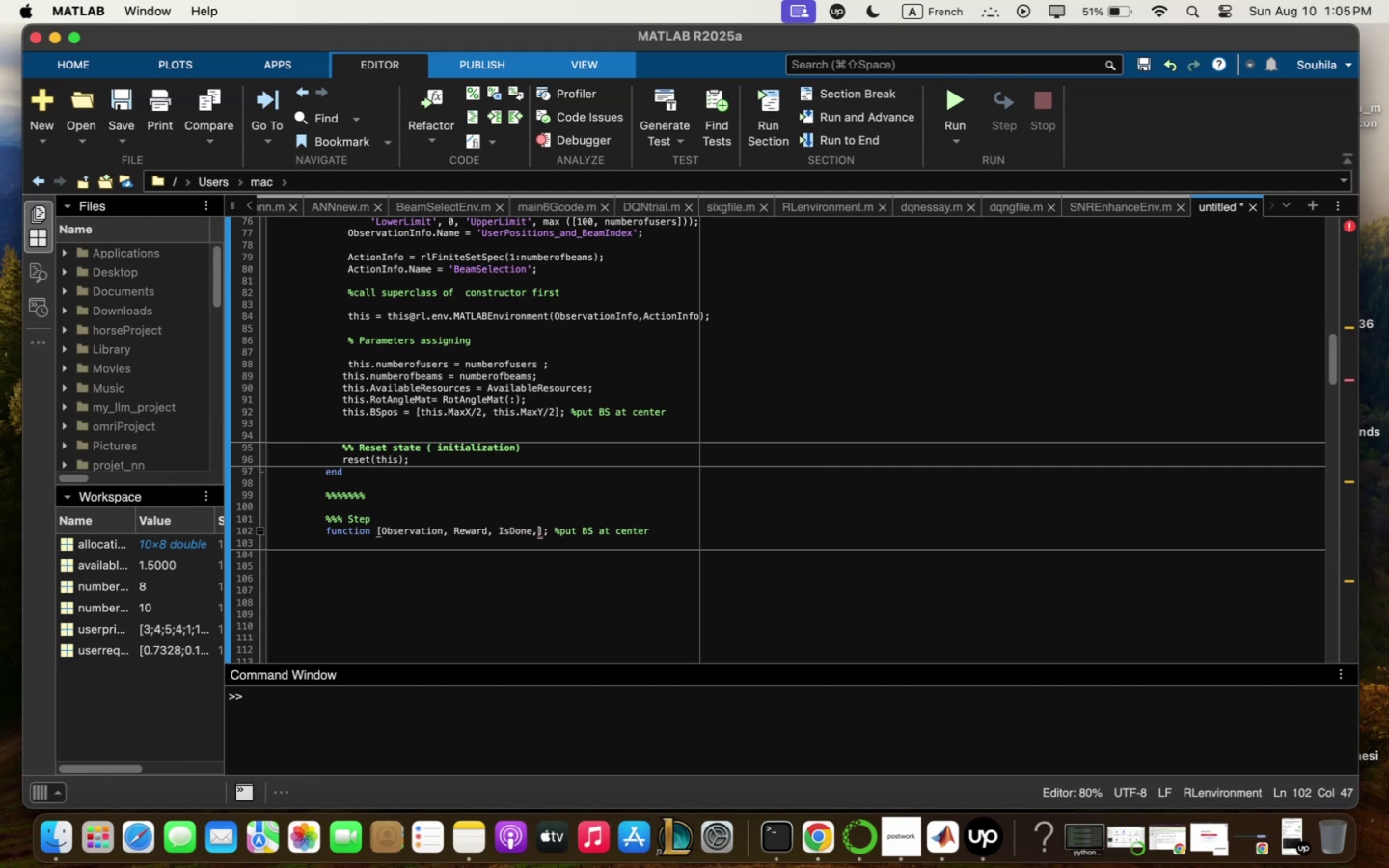 
type( LoggedSignqls)
 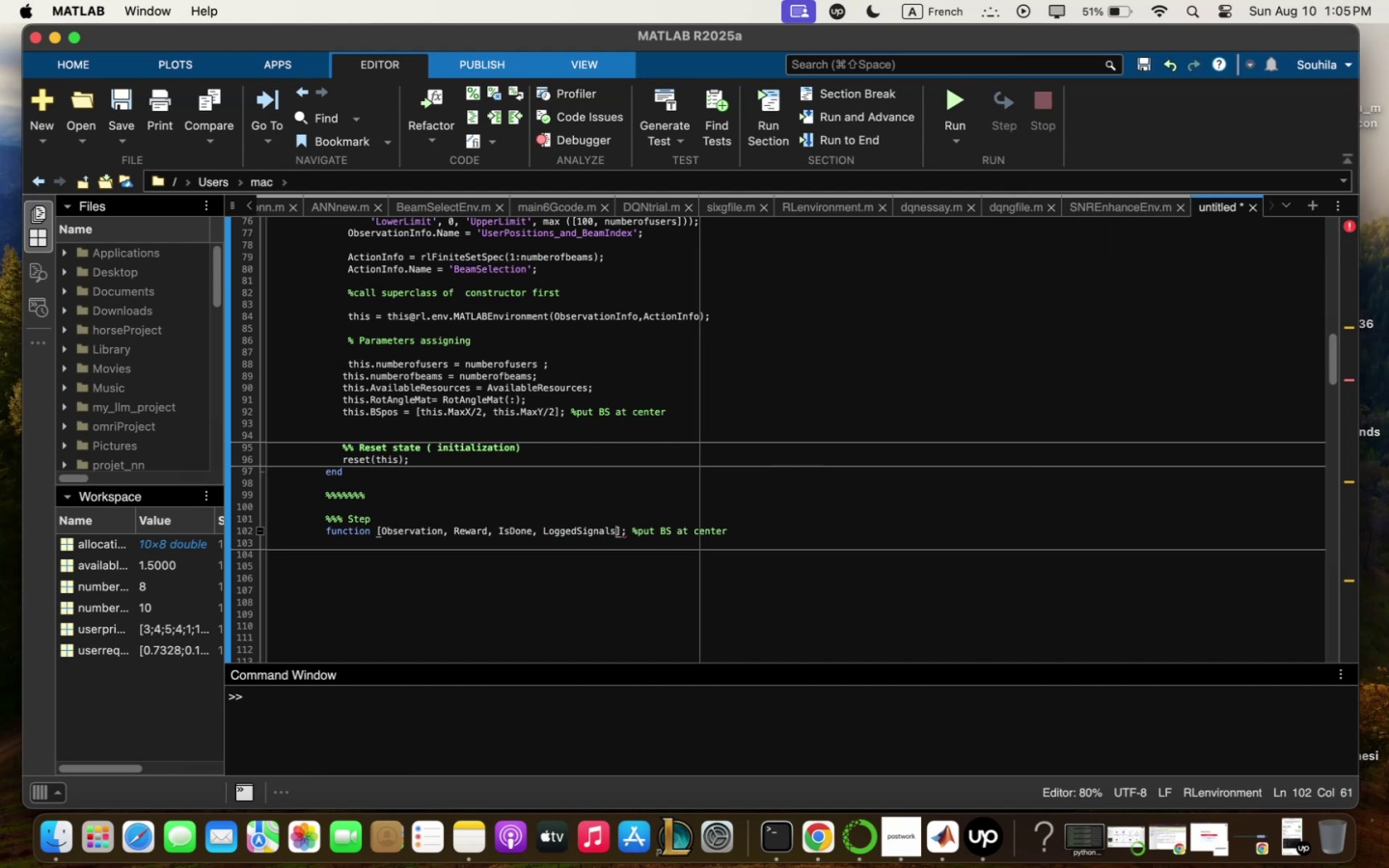 
key(ArrowRight)
 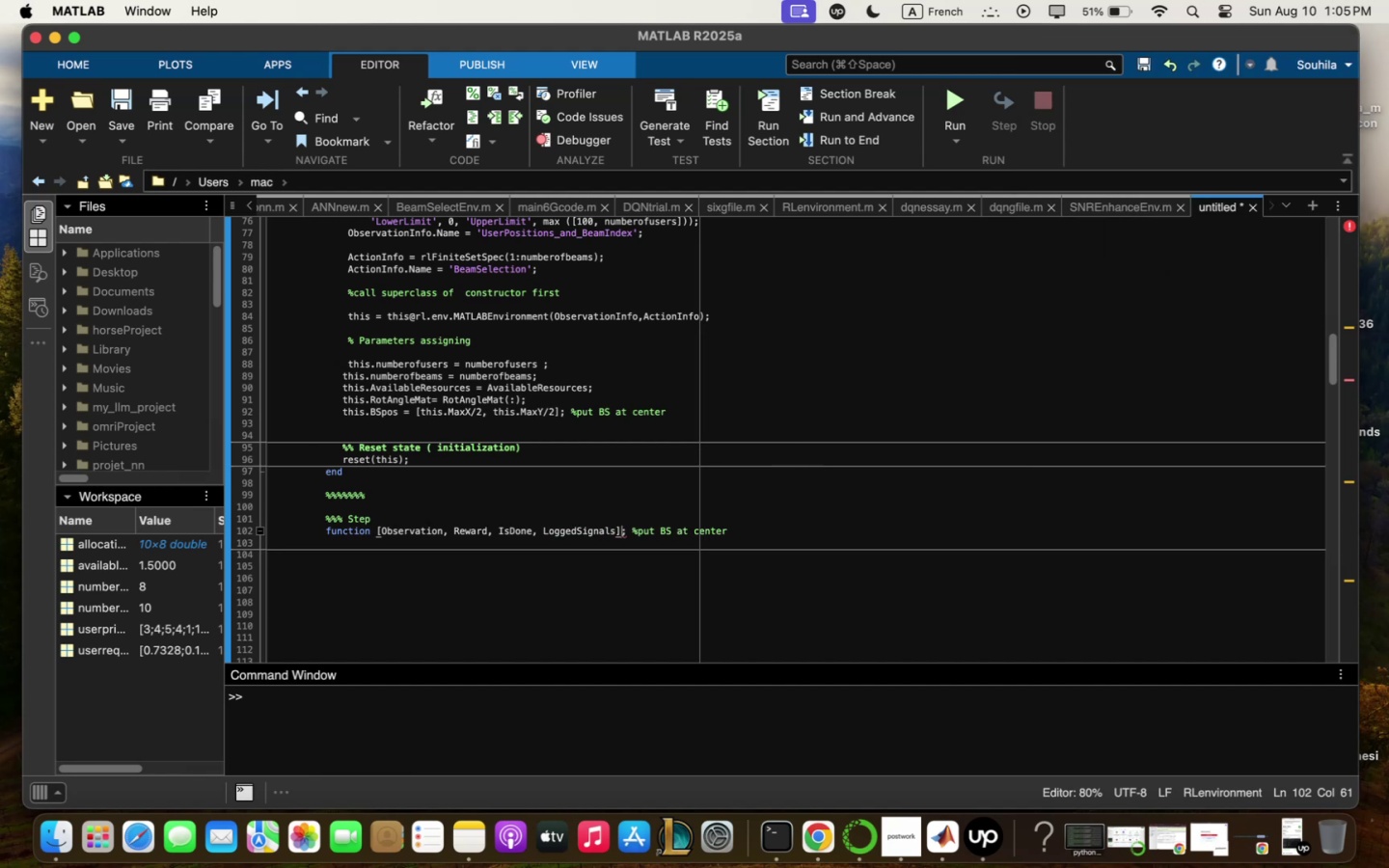 
key(ArrowRight)
 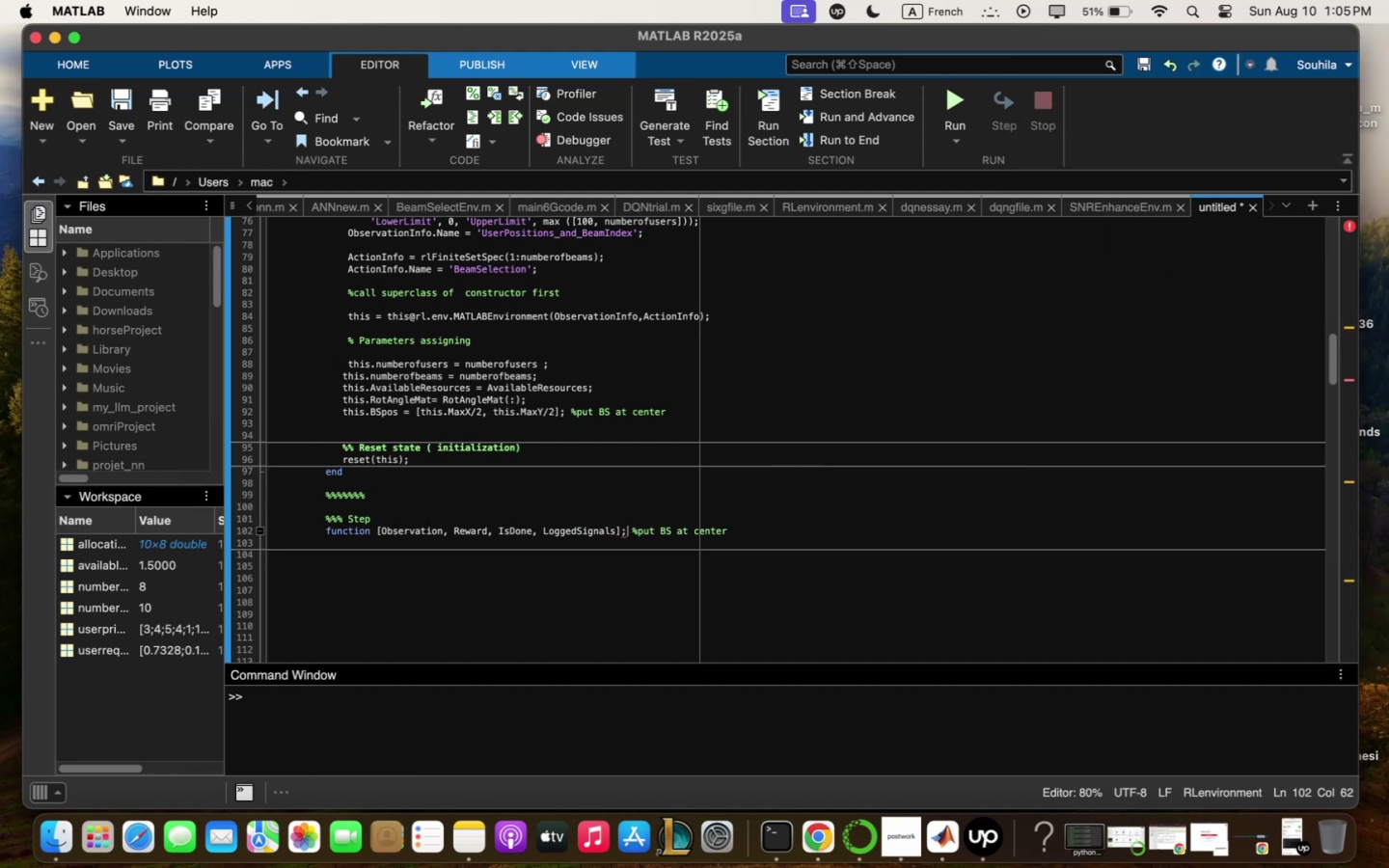 
key(ArrowRight)
 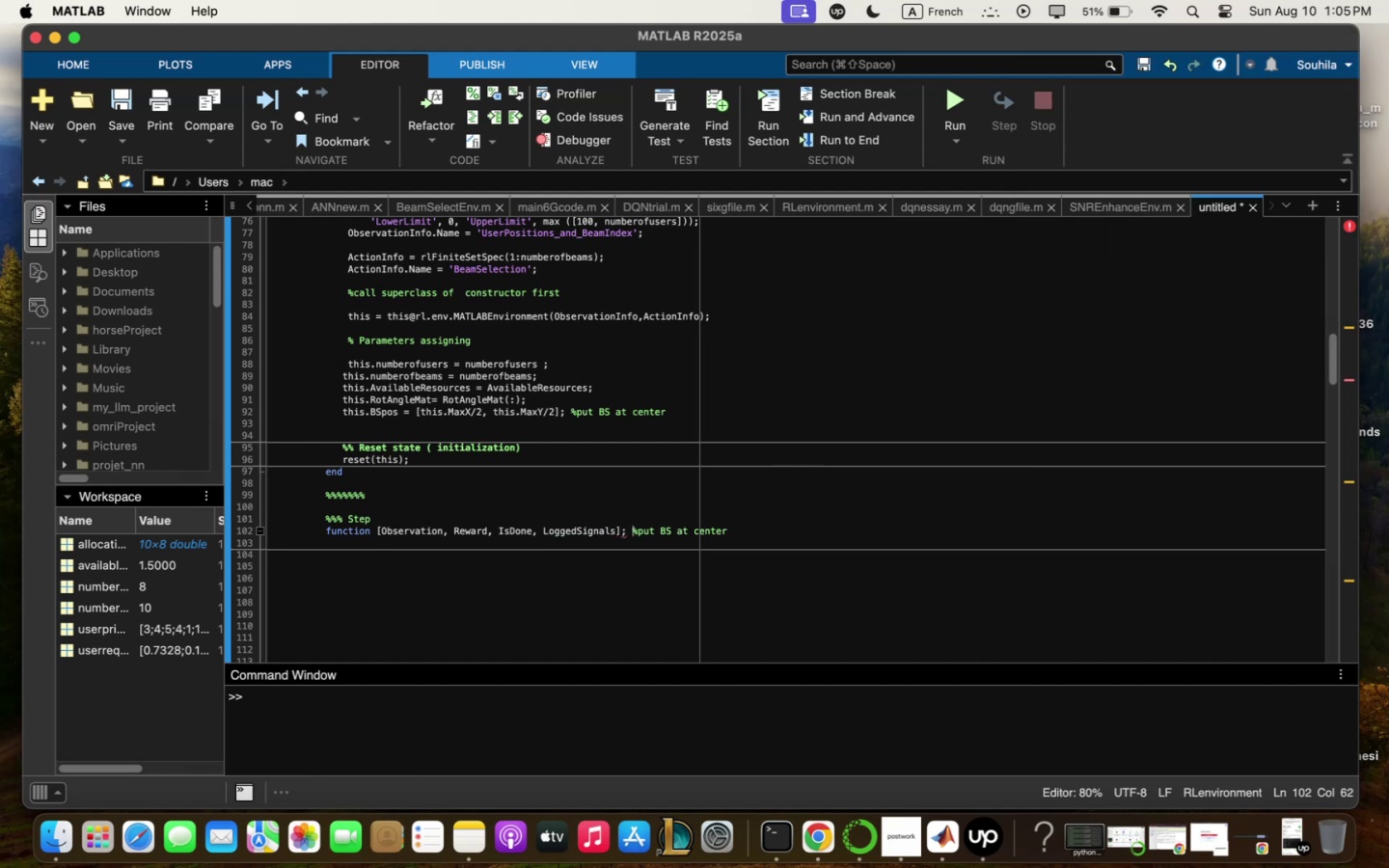 
hold_key(key=ArrowRight, duration=1.36)
 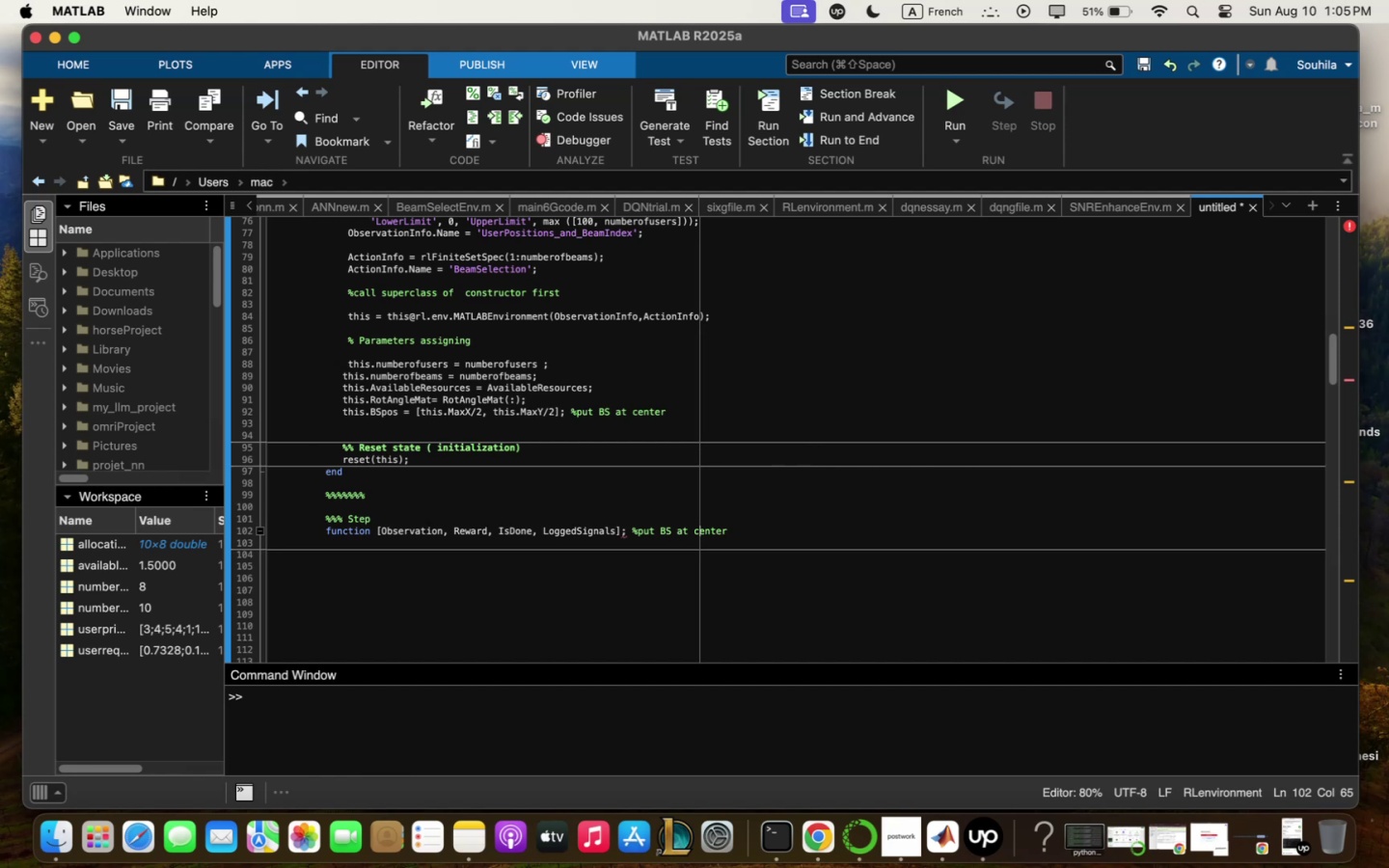 
key(ArrowRight)
 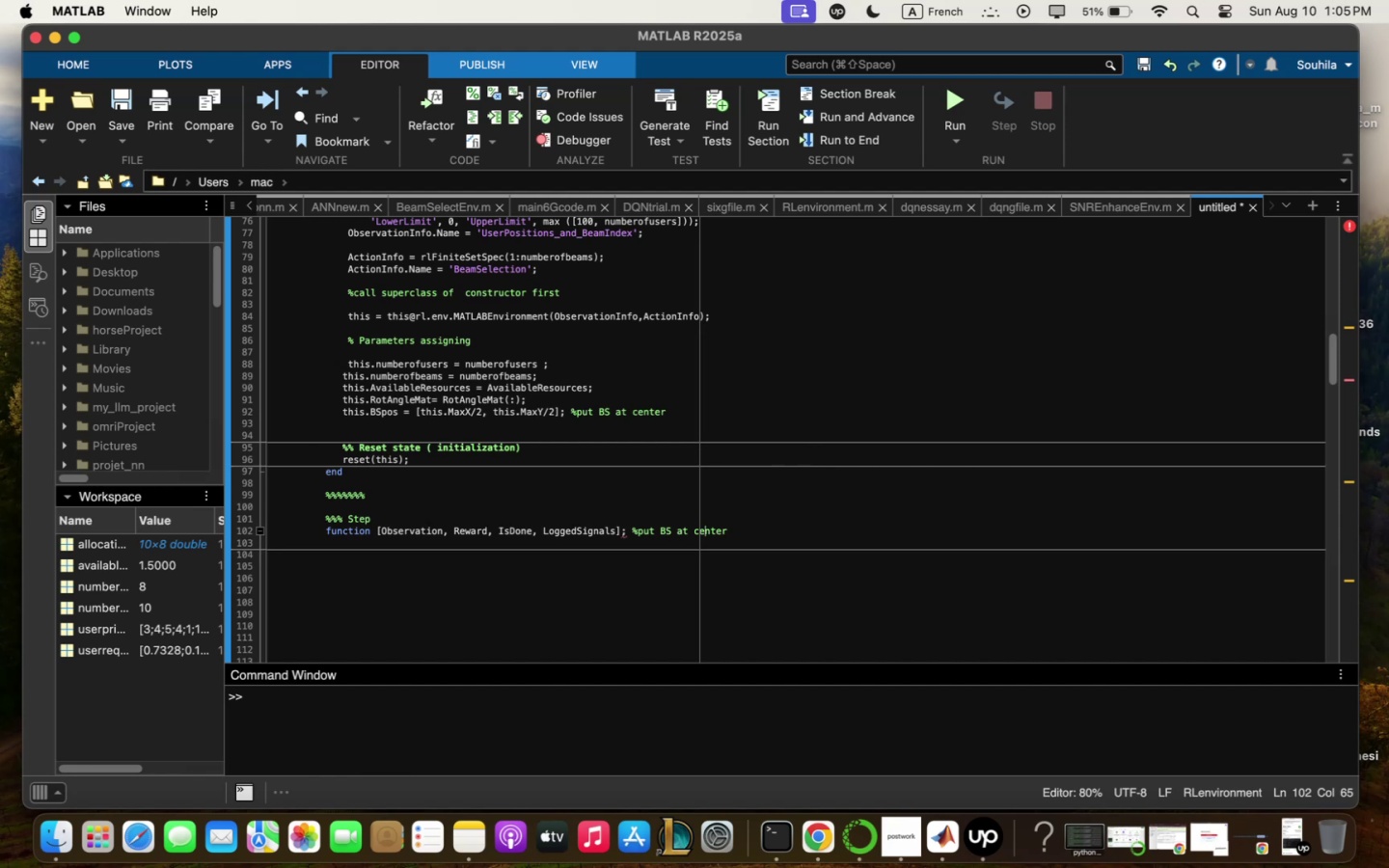 
key(ArrowRight)
 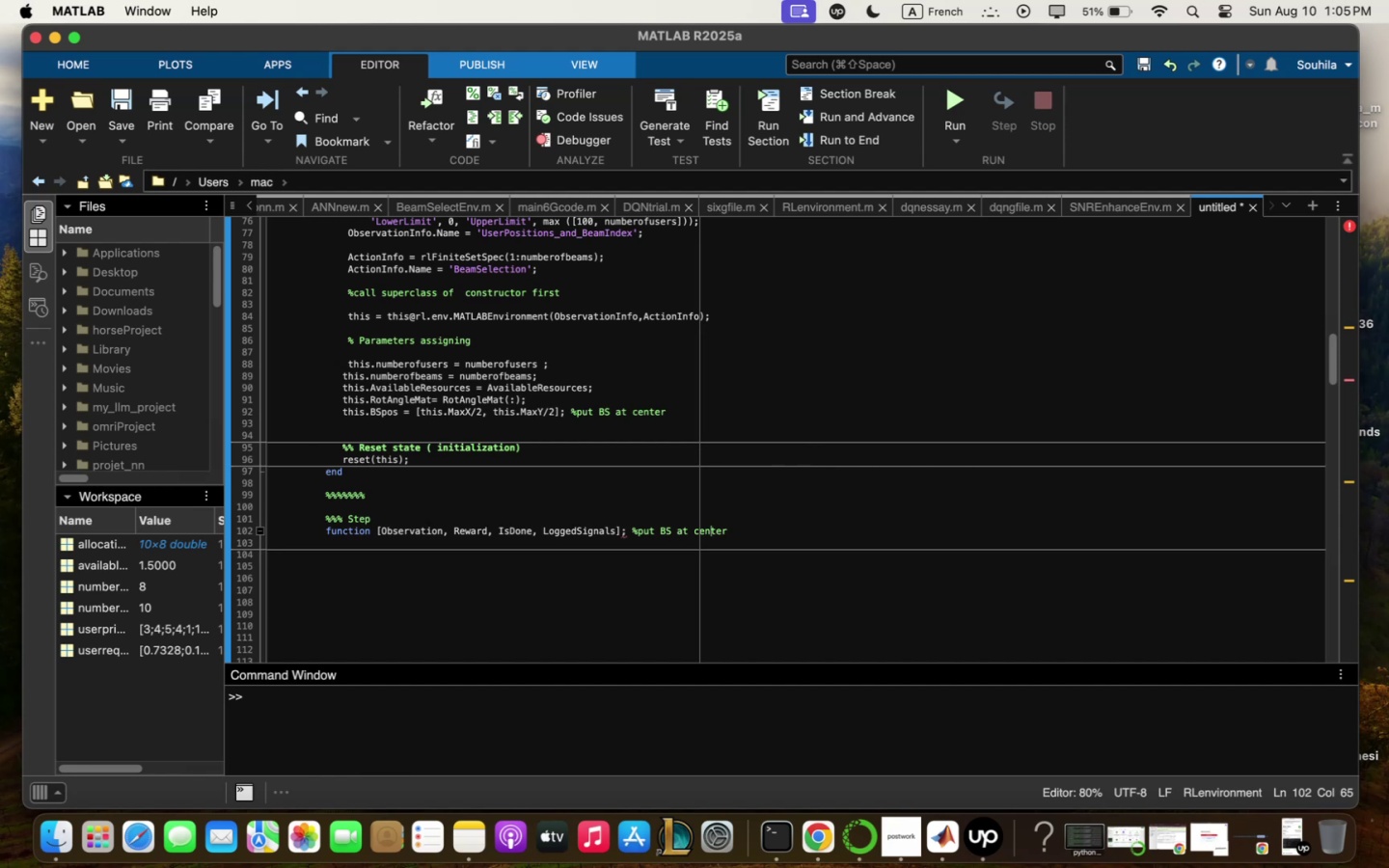 
key(ArrowRight)
 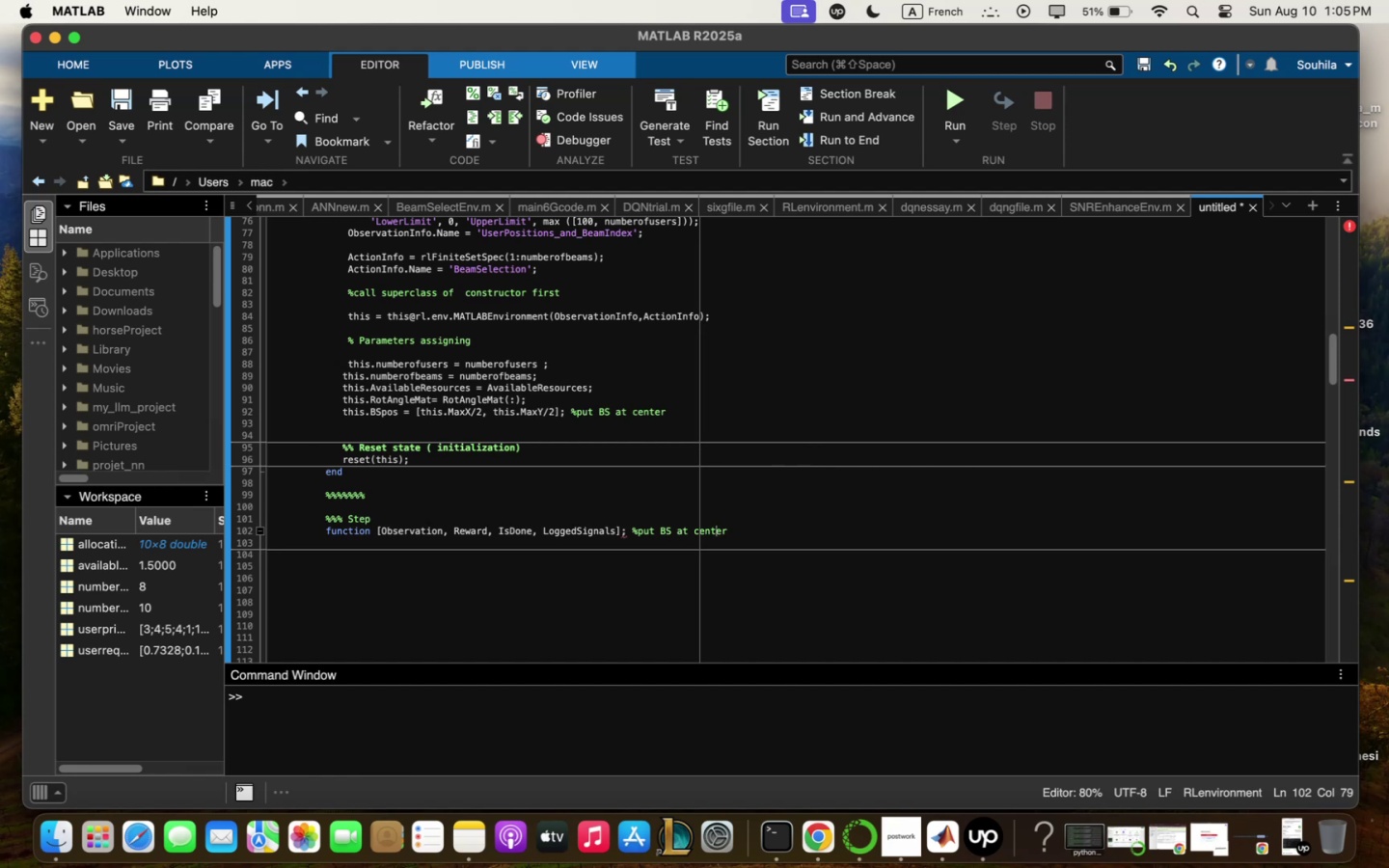 
key(ArrowRight)
 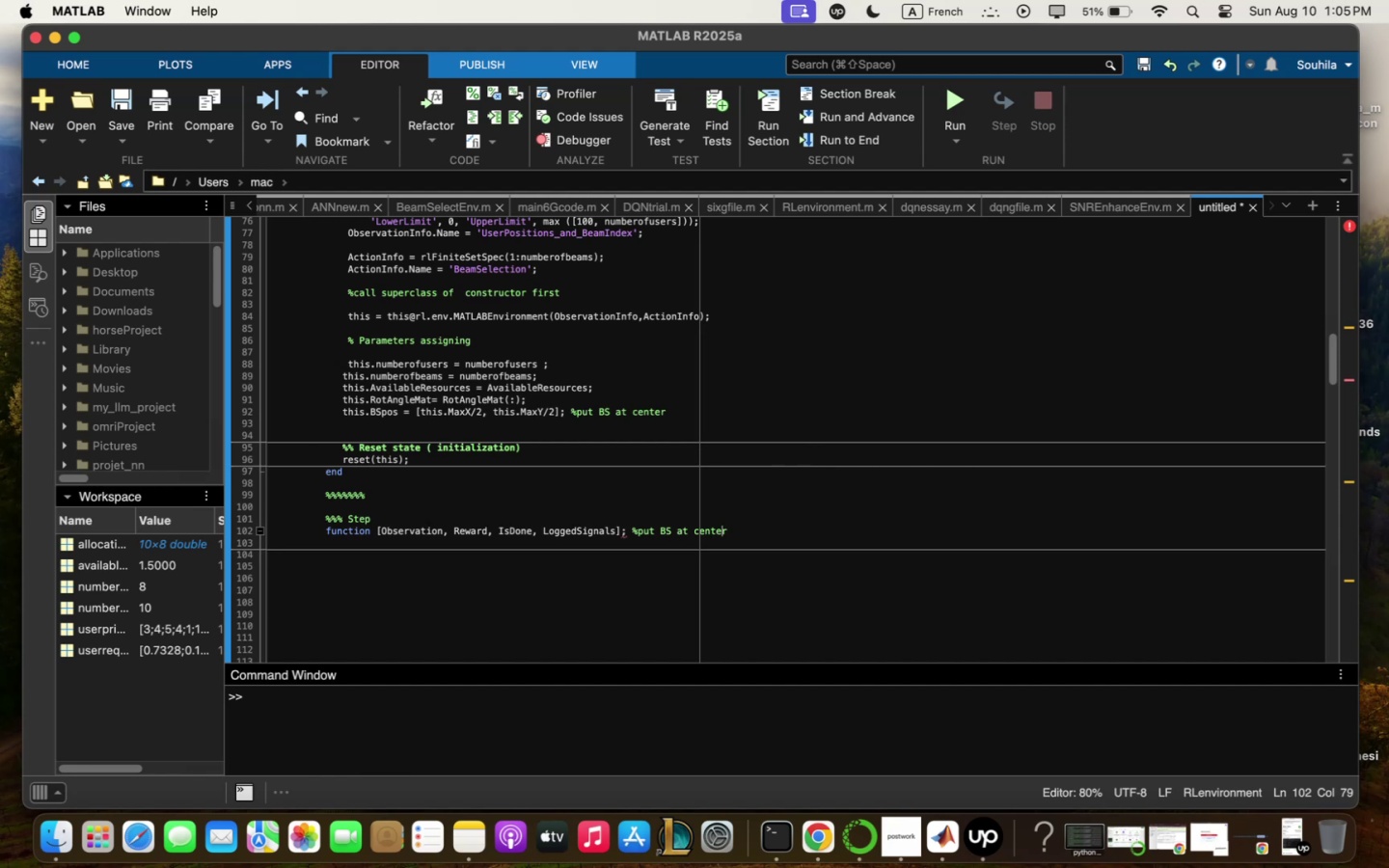 
key(ArrowRight)
 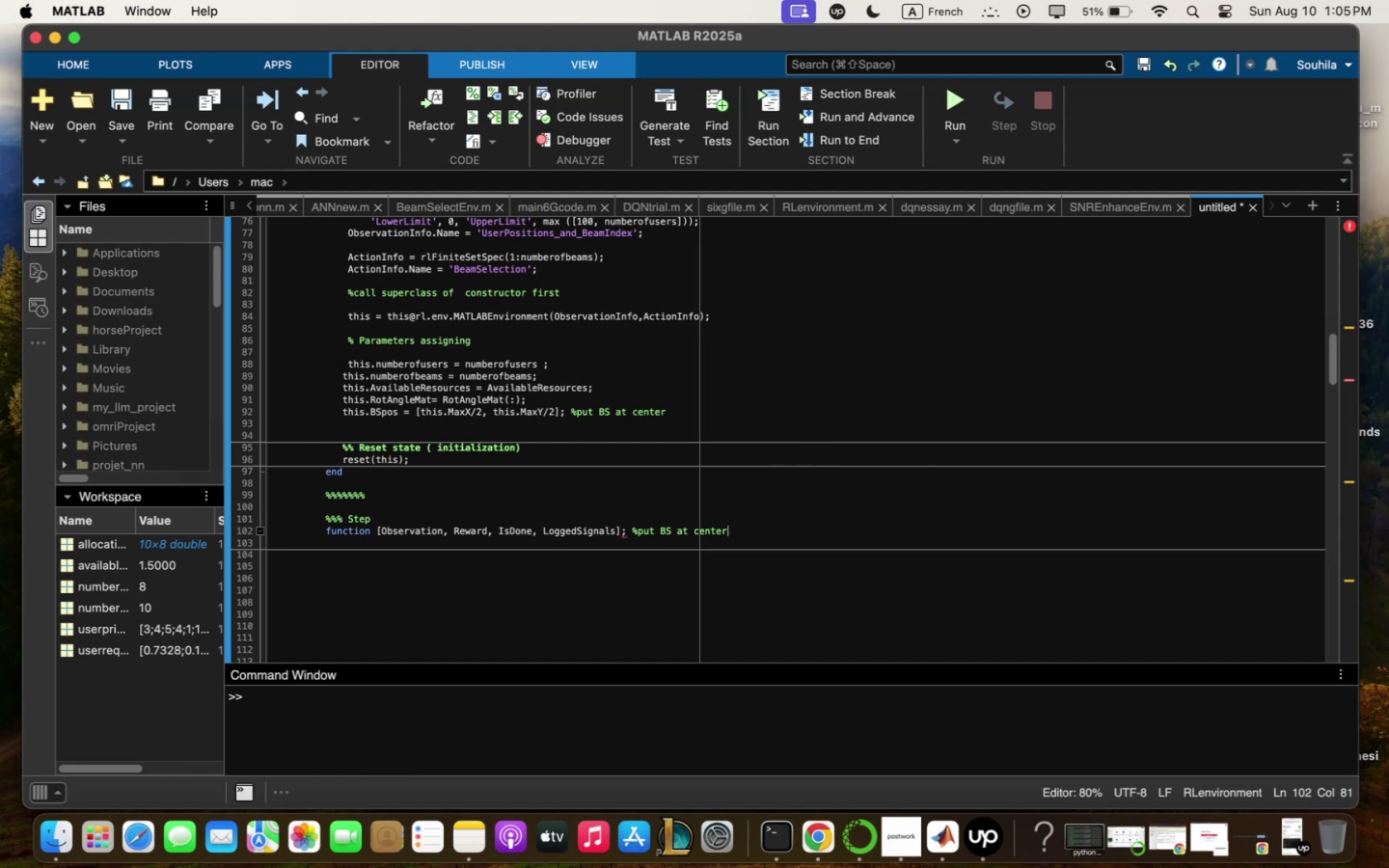 
hold_key(key=Backspace, duration=1.45)
 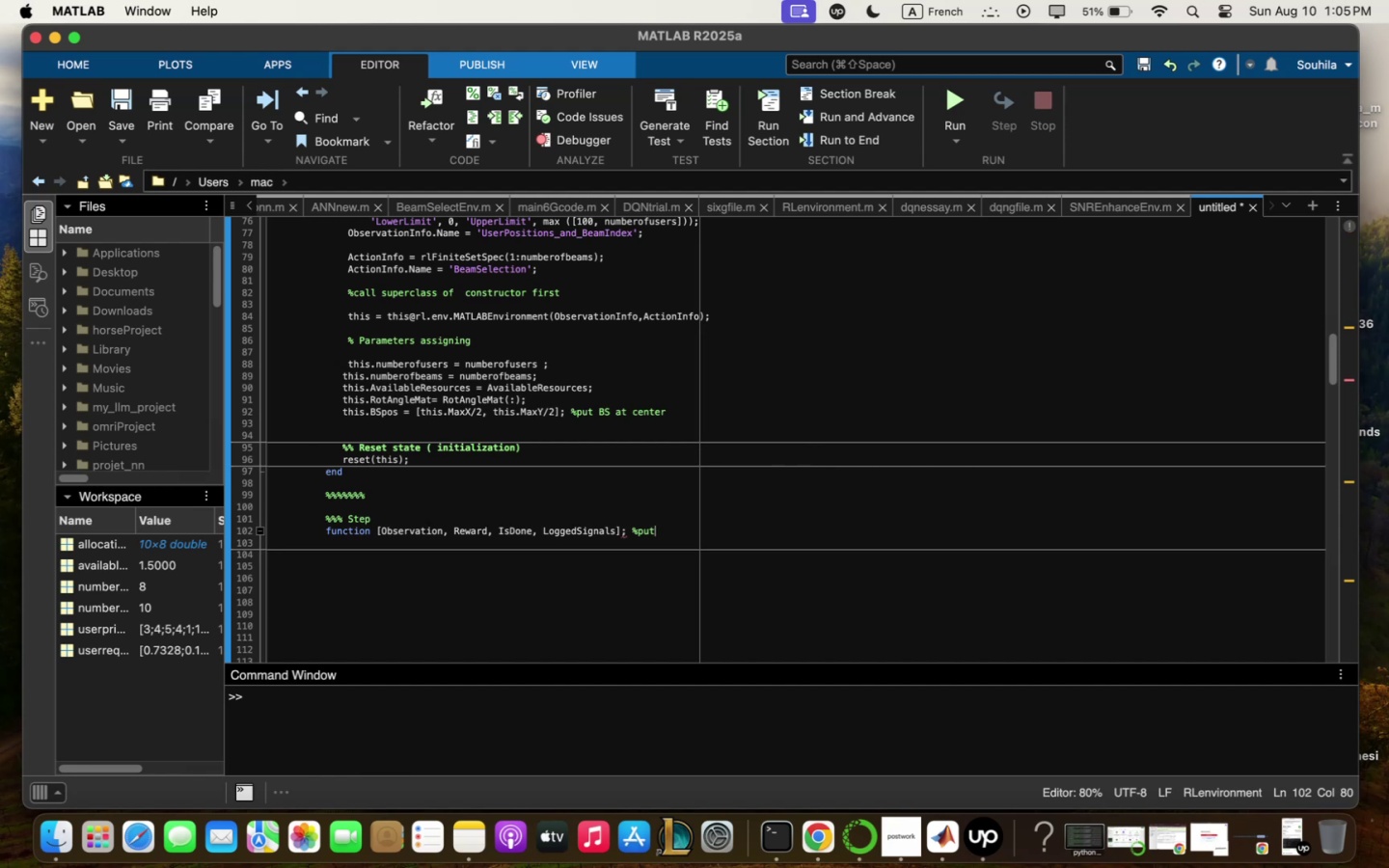 
key(Backspace)
 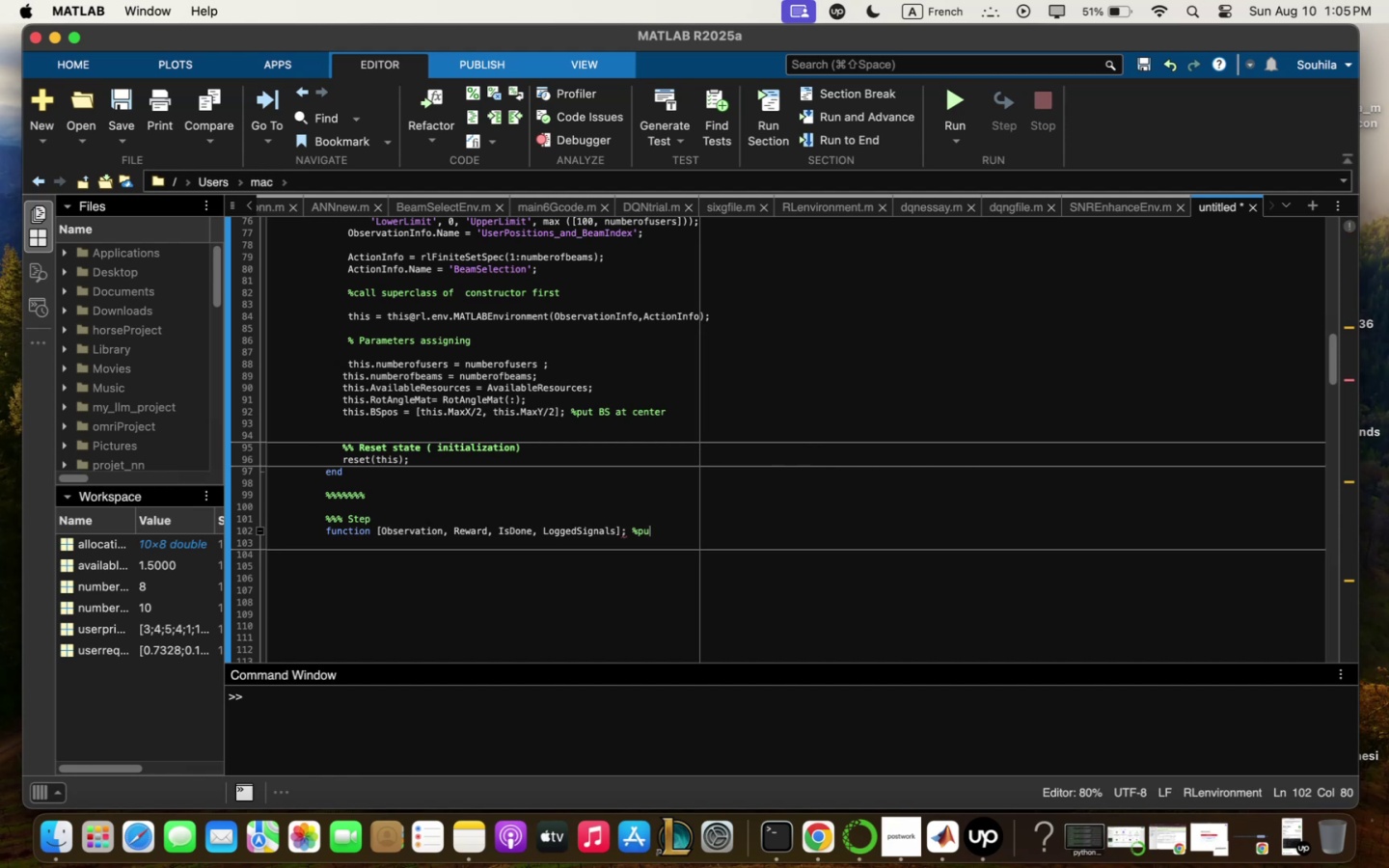 
key(Backspace)
 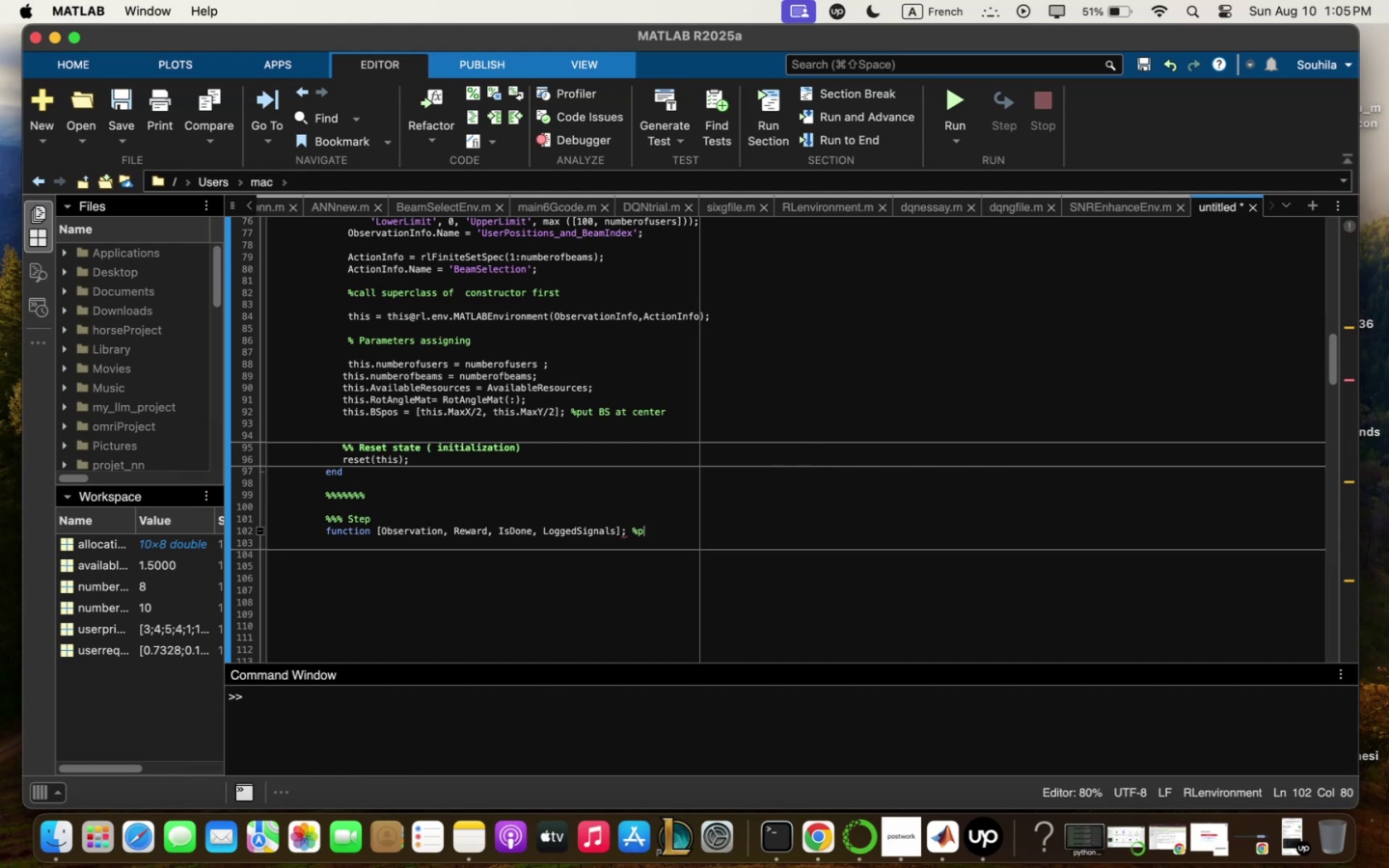 
key(Backspace)
 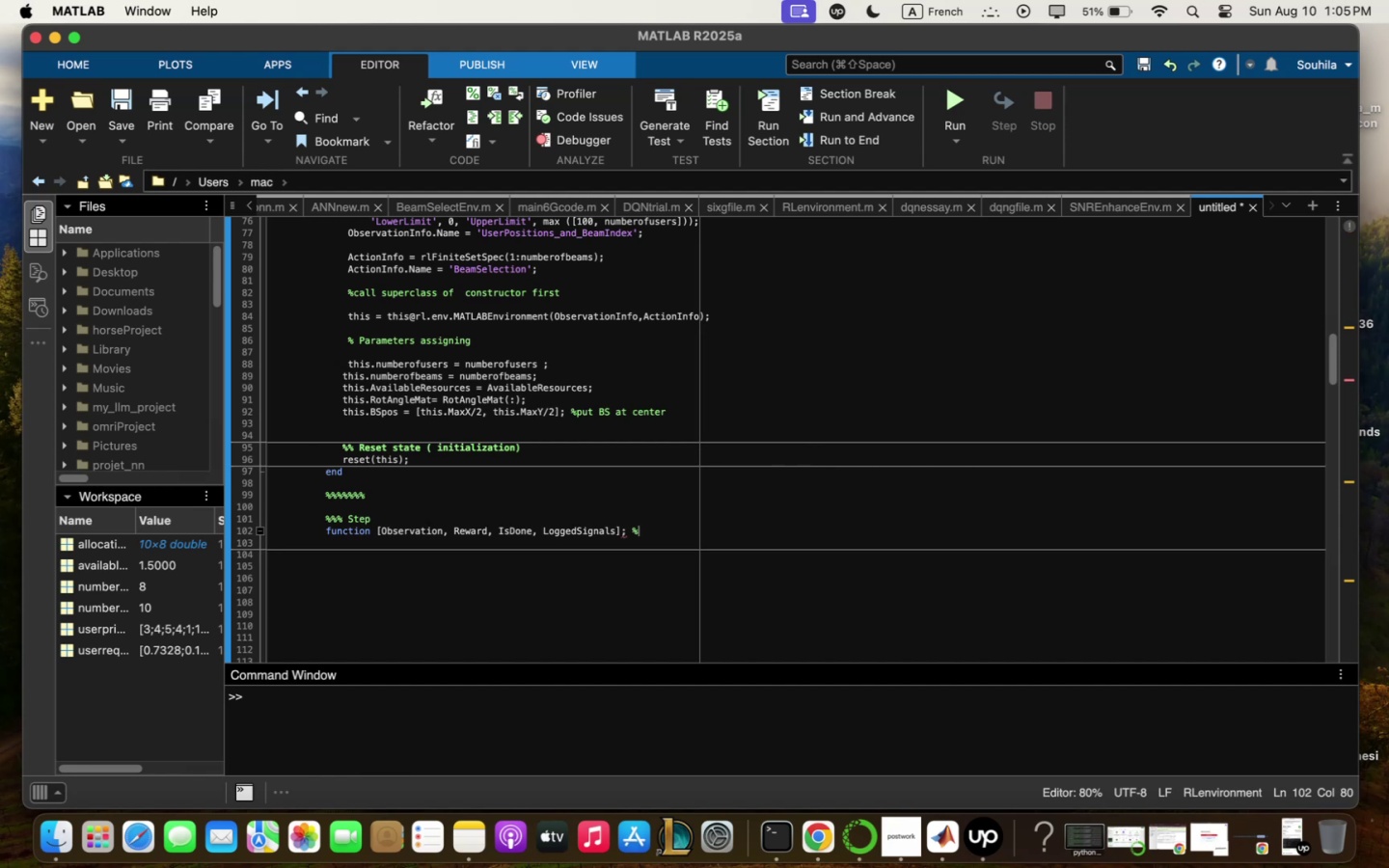 
key(Backspace)
 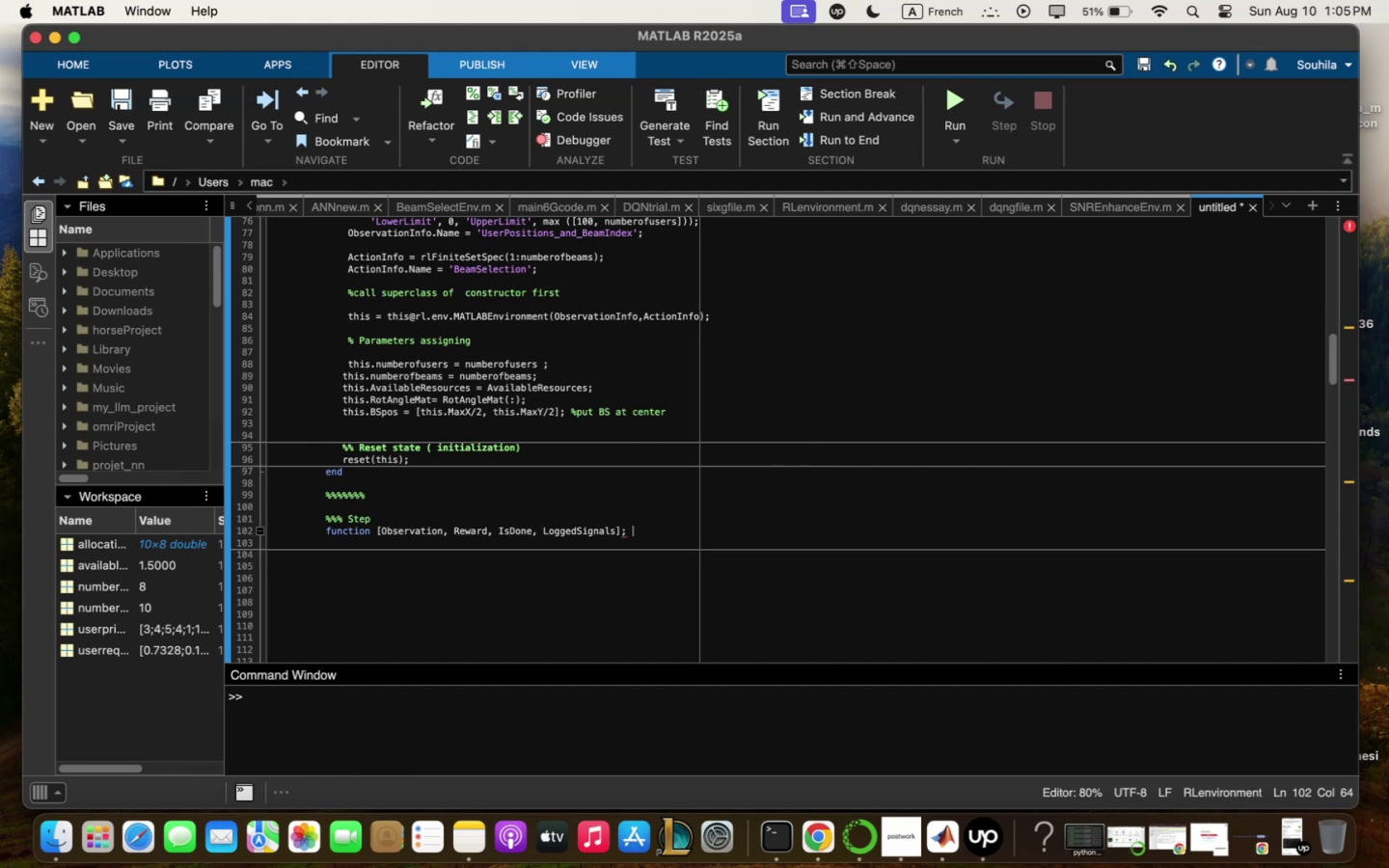 
key(Backspace)
key(Backspace)
type( / step5thismQcgit)
key(Backspace)
key(Backspace)
key(Backspace)
type(tion)
 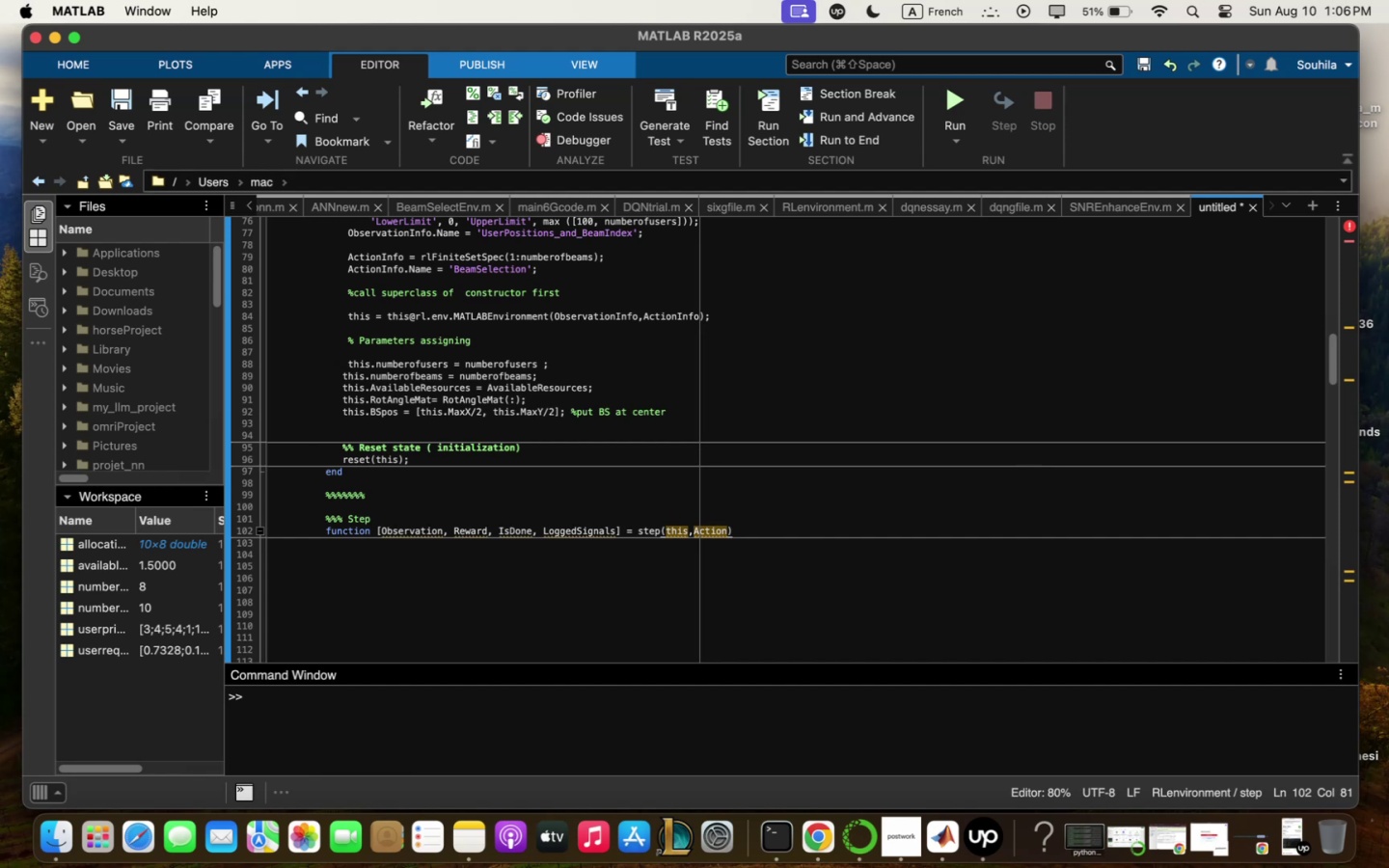 
key(ArrowRight)
 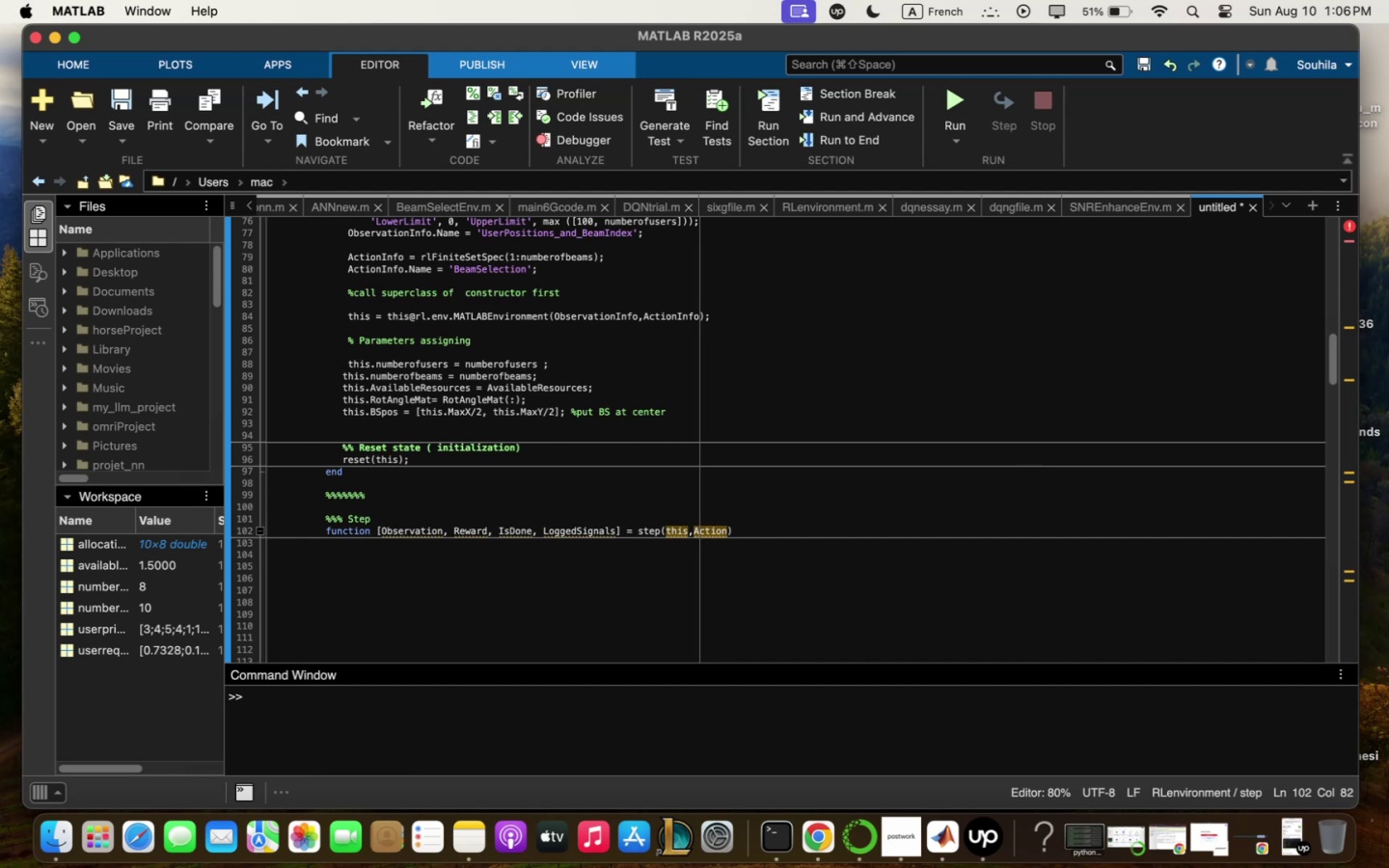 
key(Comma)
 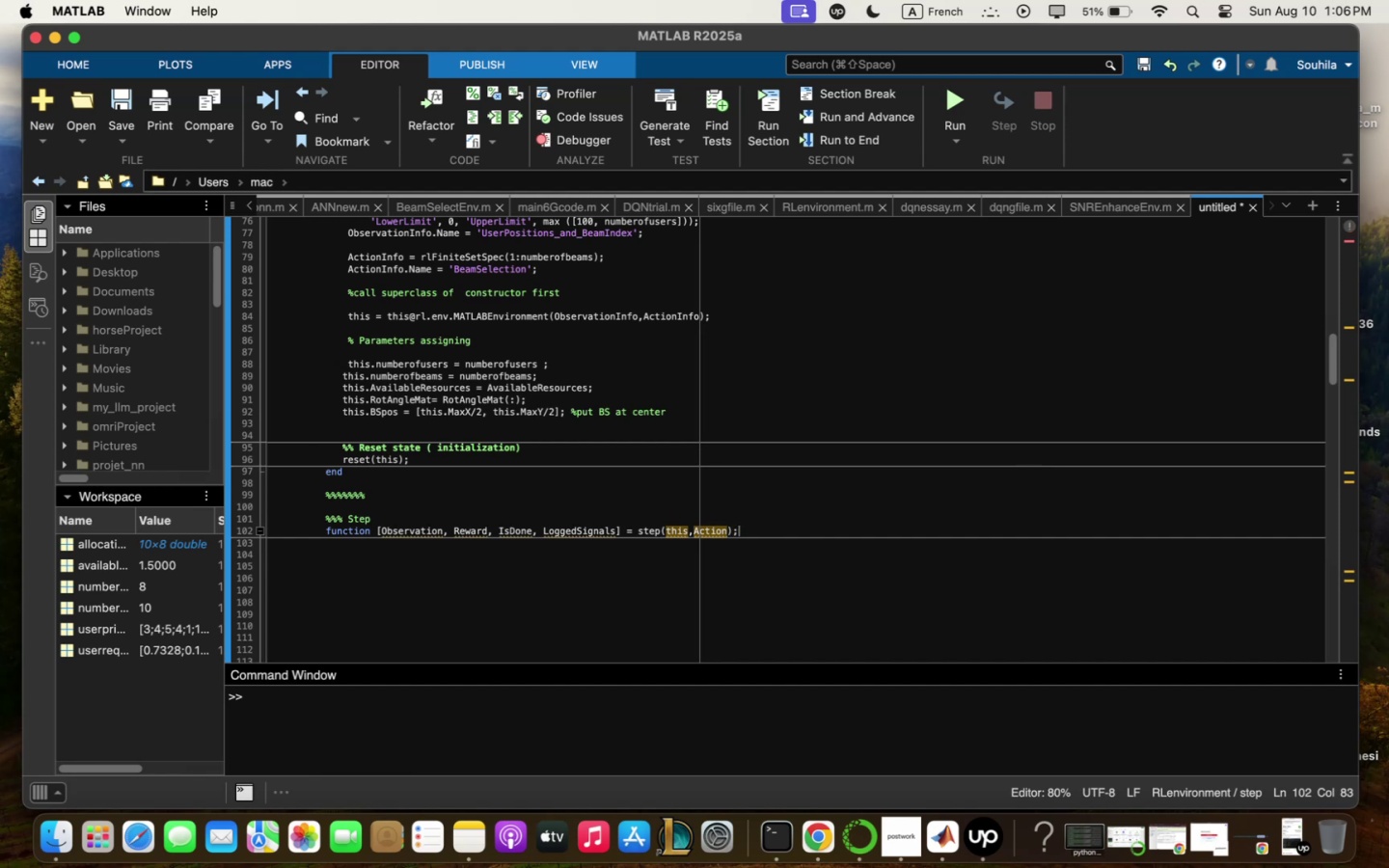 
key(Enter)
 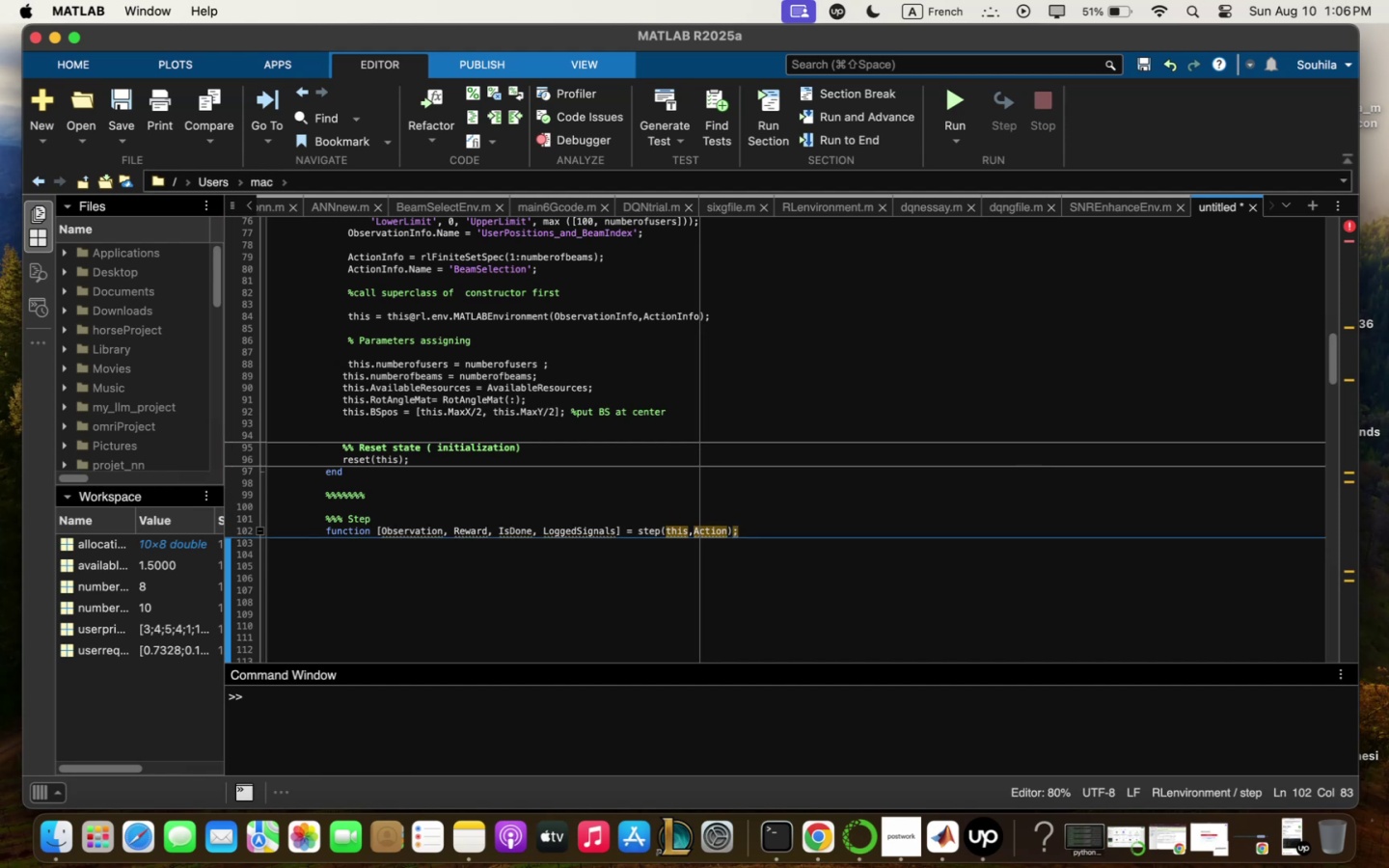 
key(Backspace)
 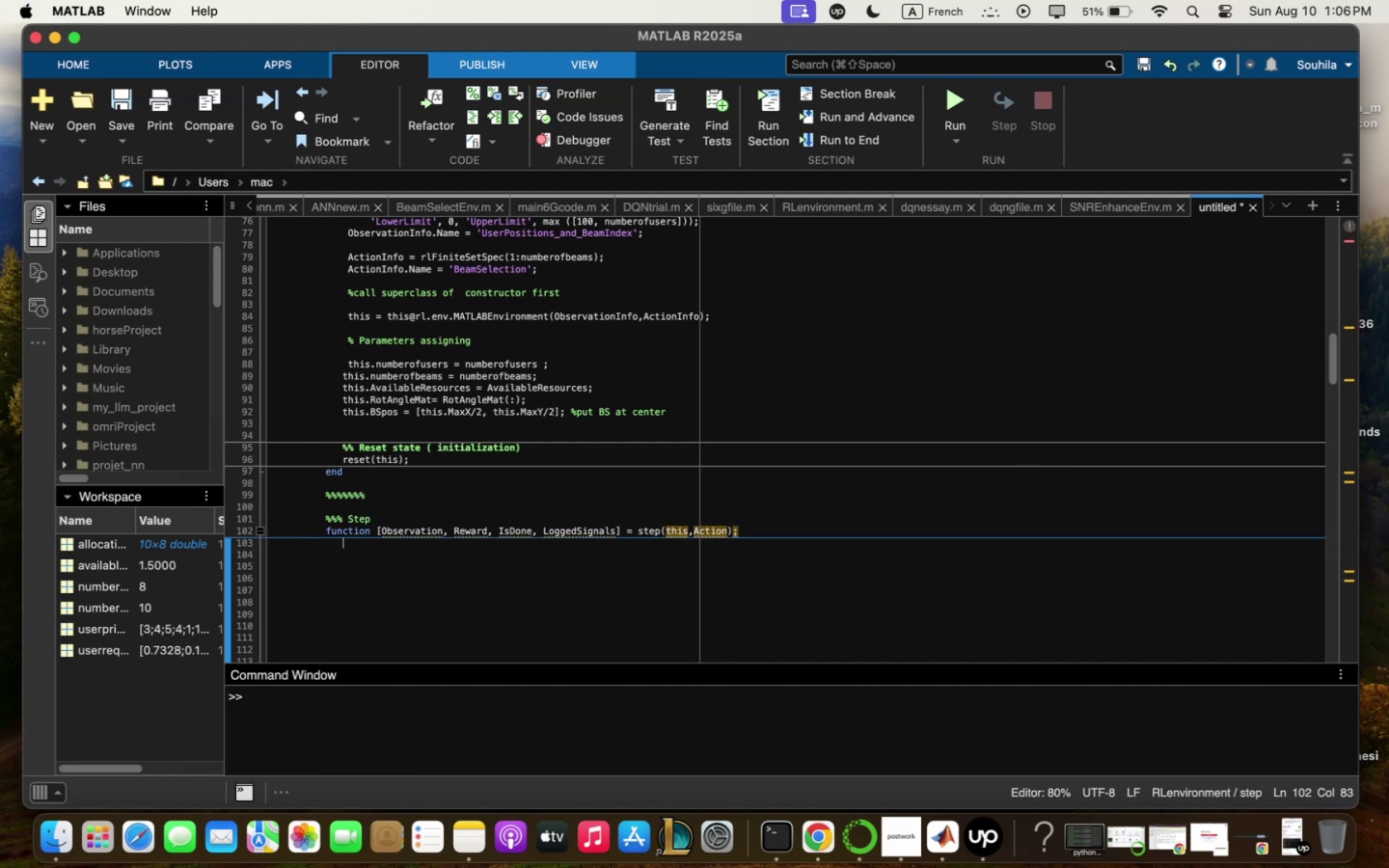 
key(Backspace)
 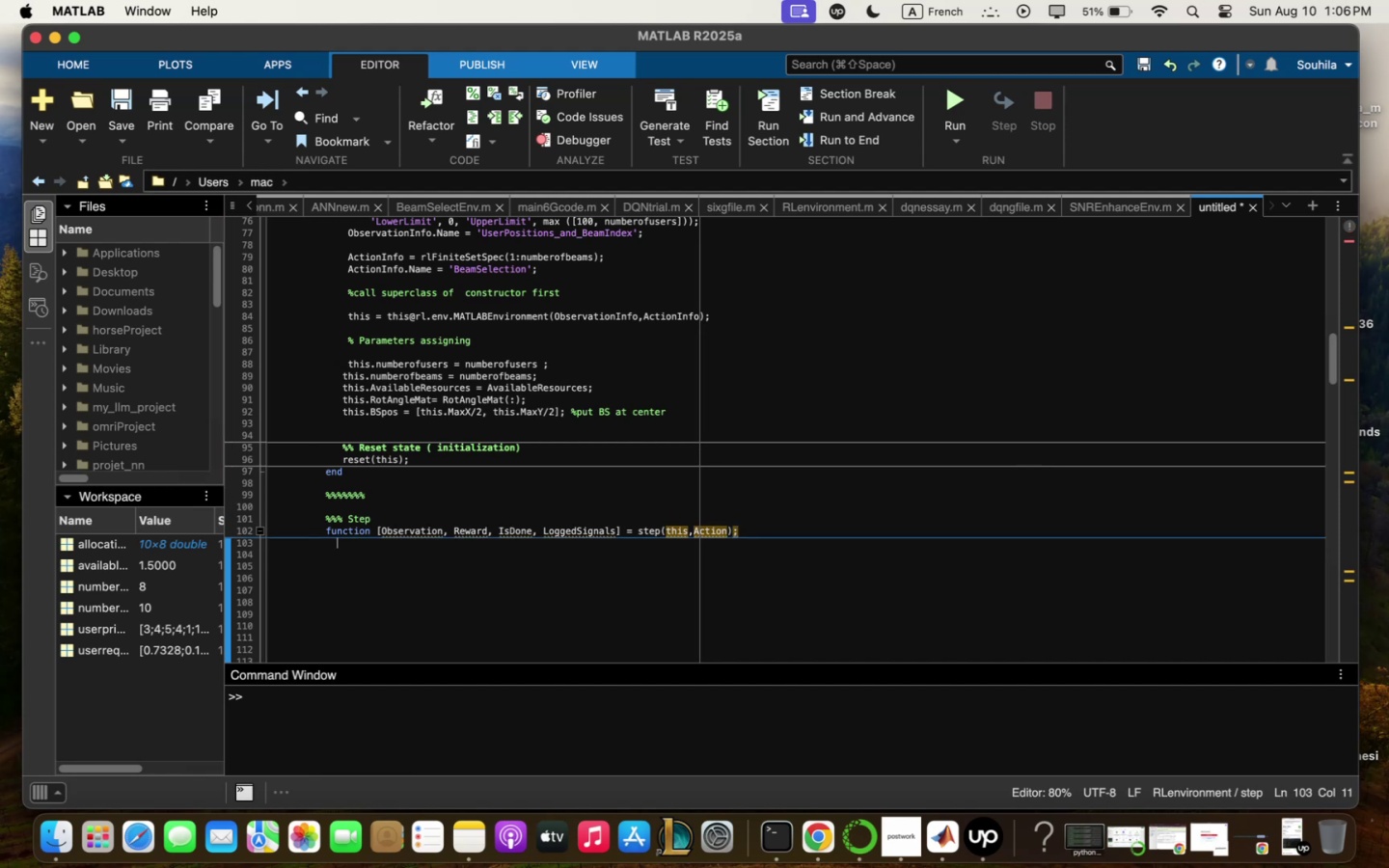 
key(Backspace)
 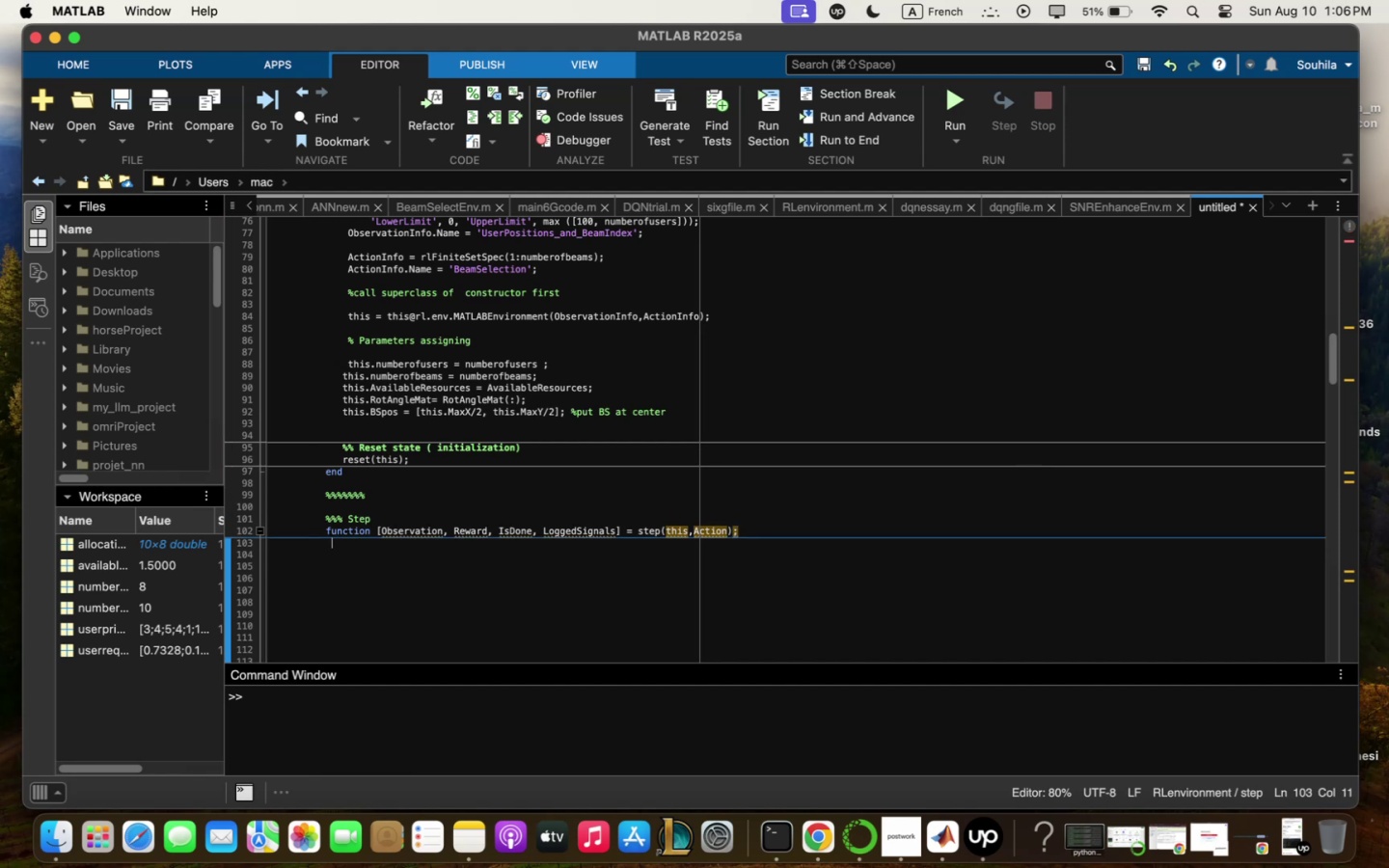 
key(Backspace)
 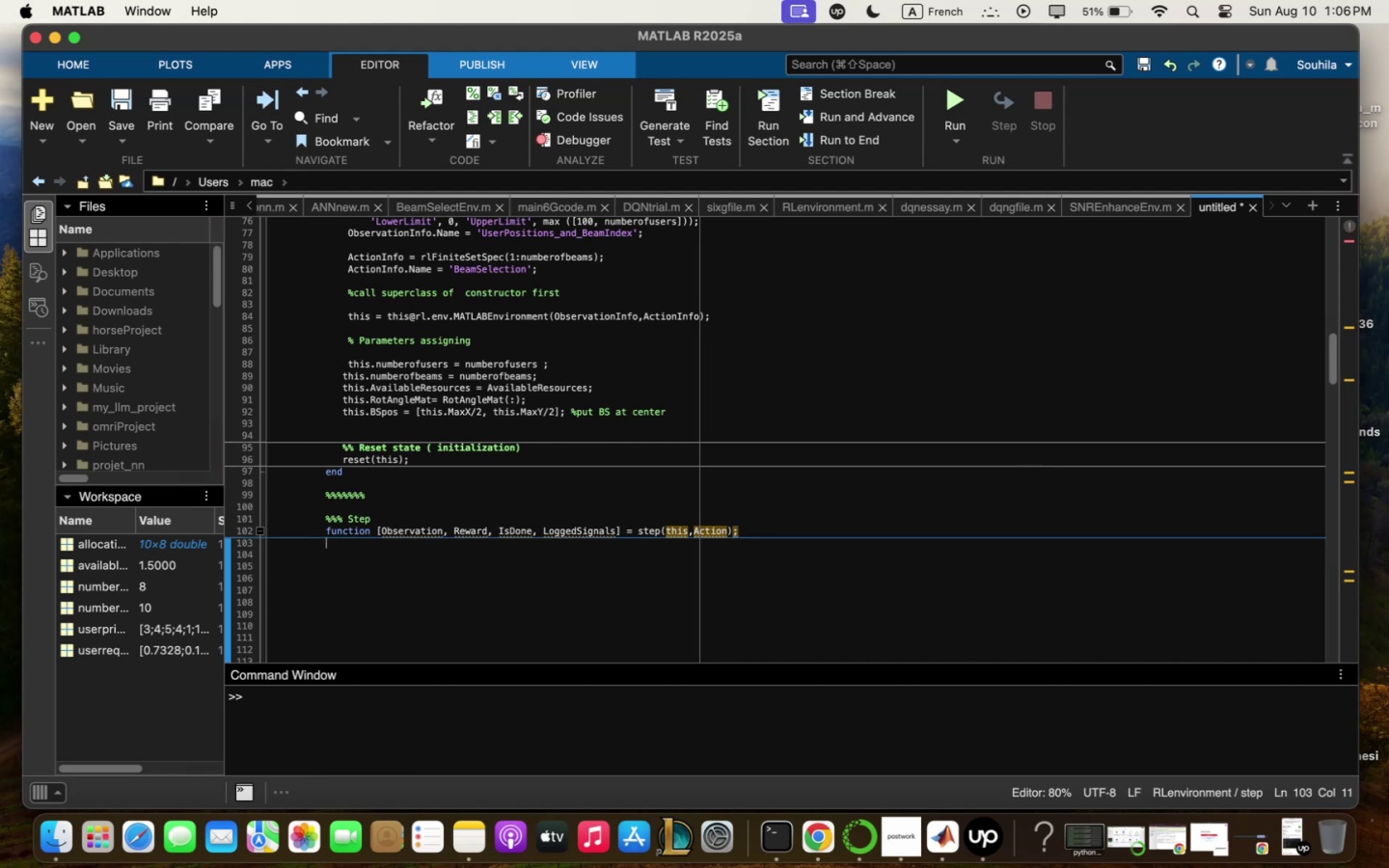 
key(Backspace)
 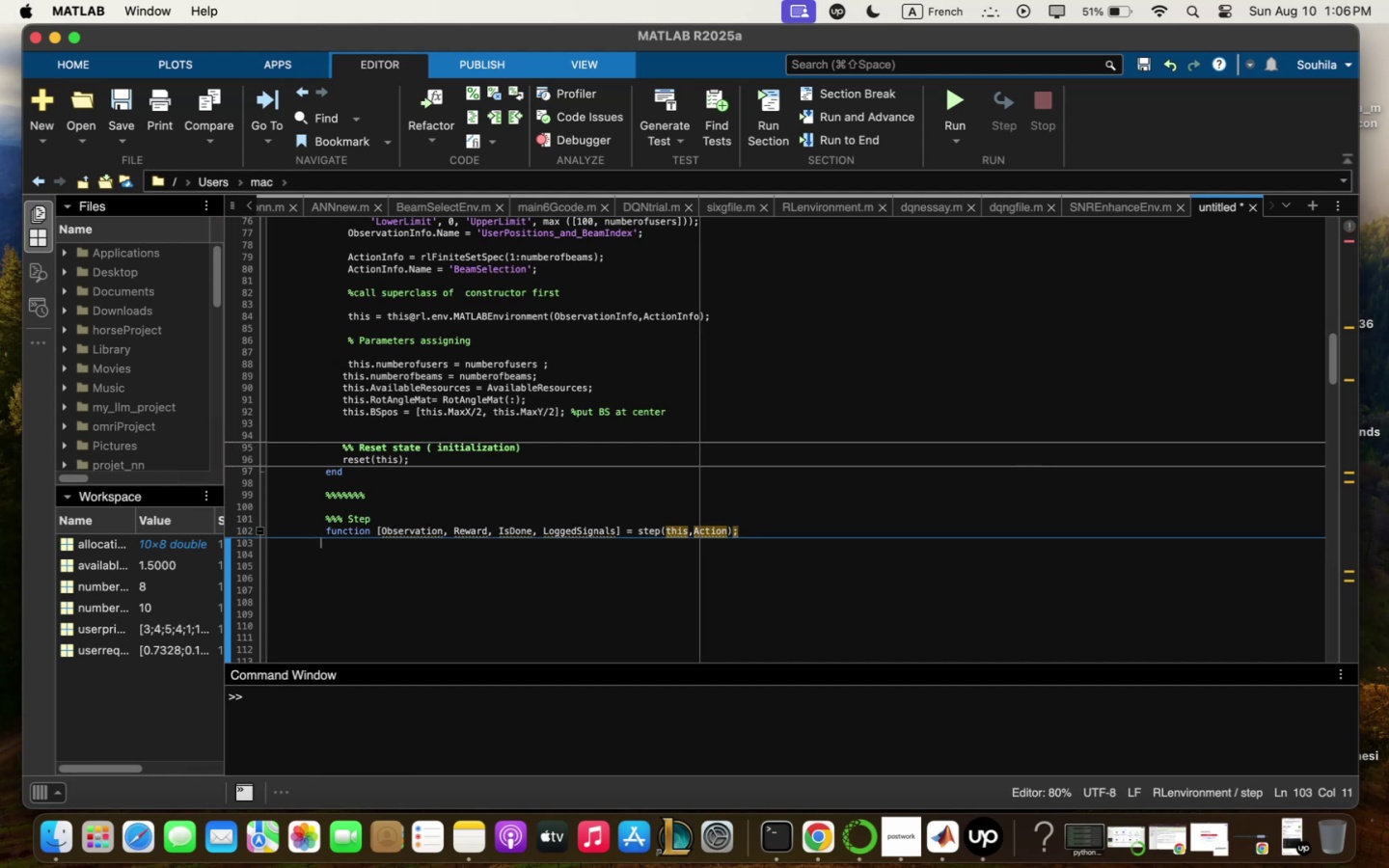 
key(Backspace)
 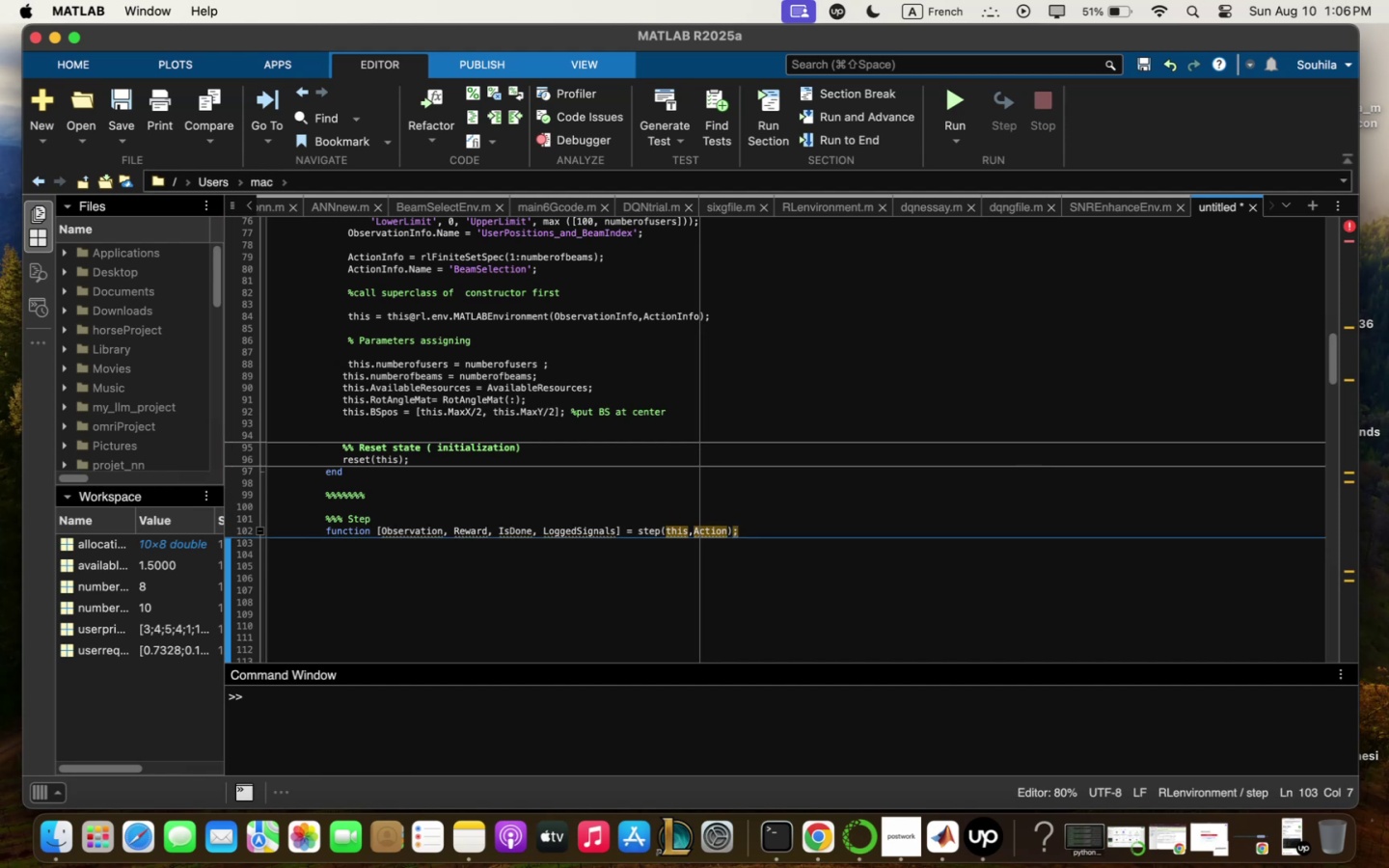 
key(ArrowUp)
 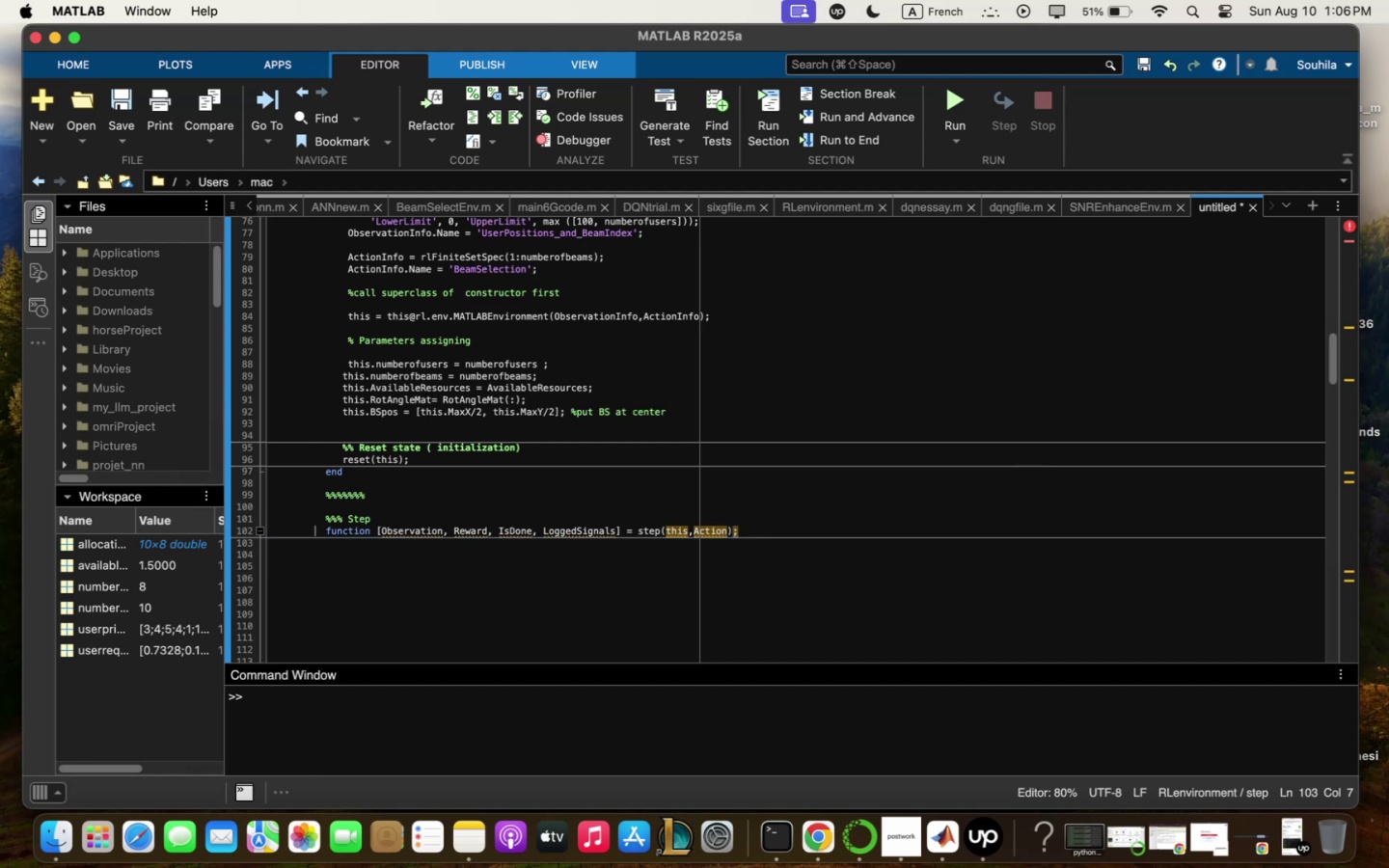 
key(ArrowRight)
 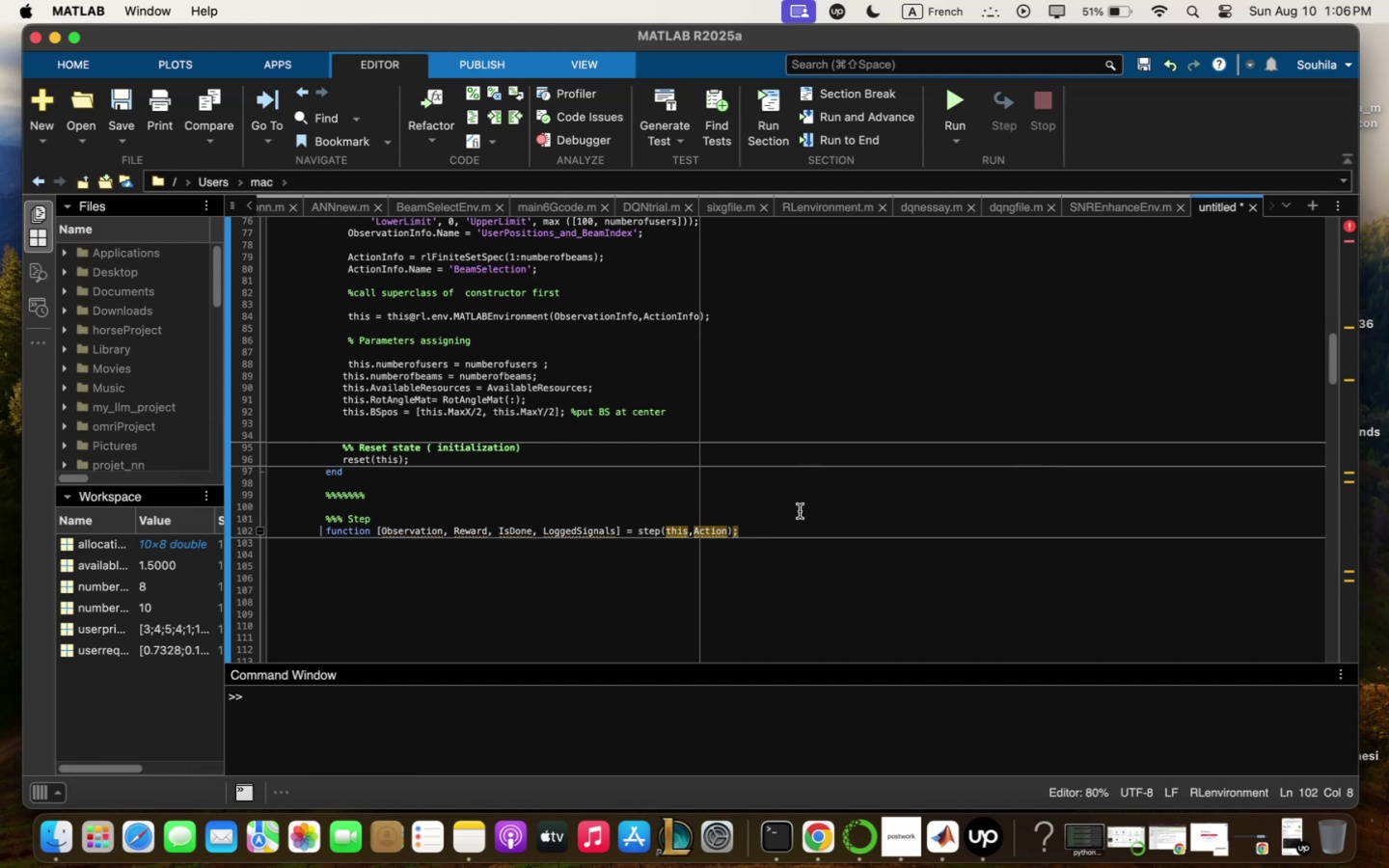 
left_click([798, 519])
 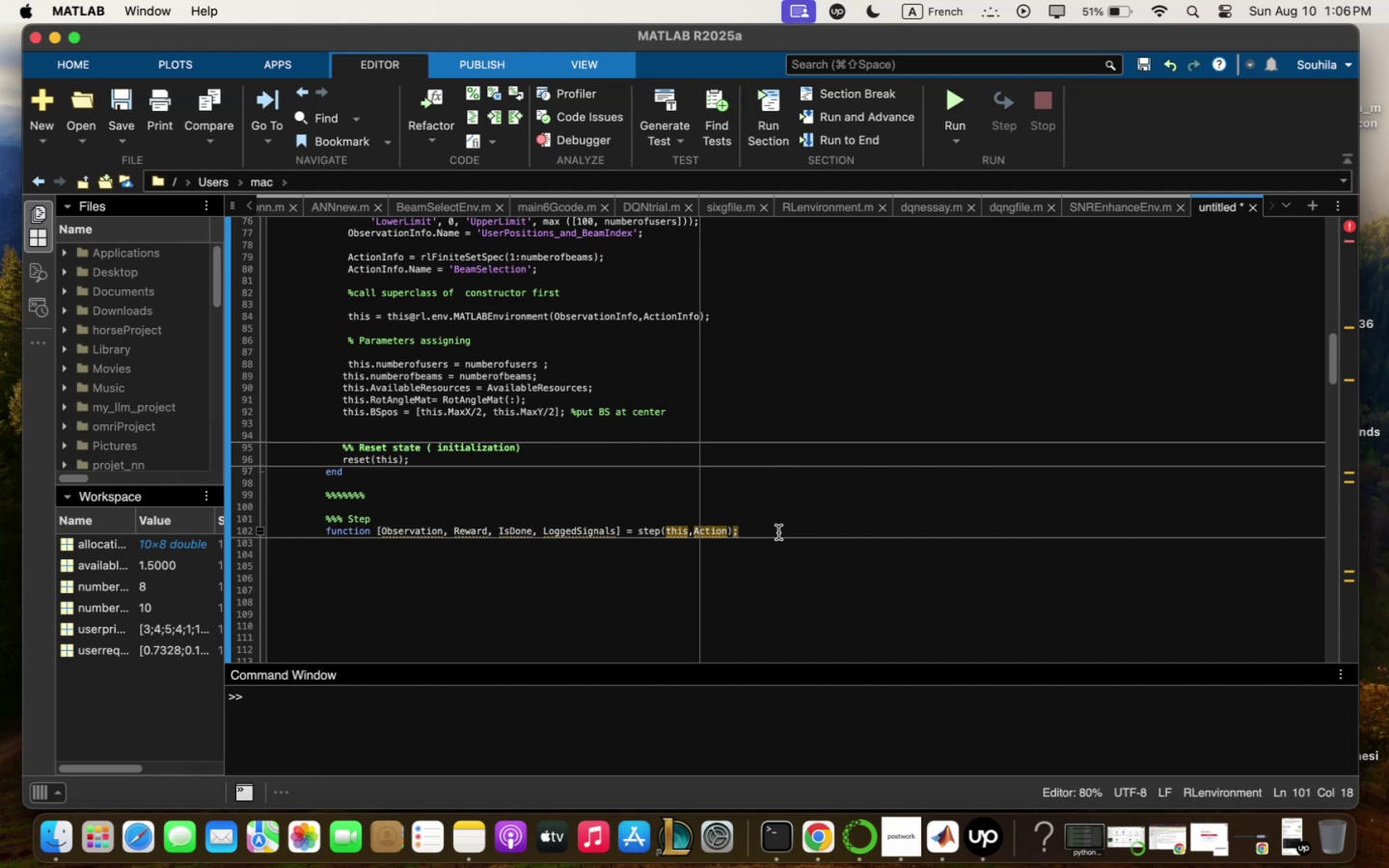 
left_click([778, 532])
 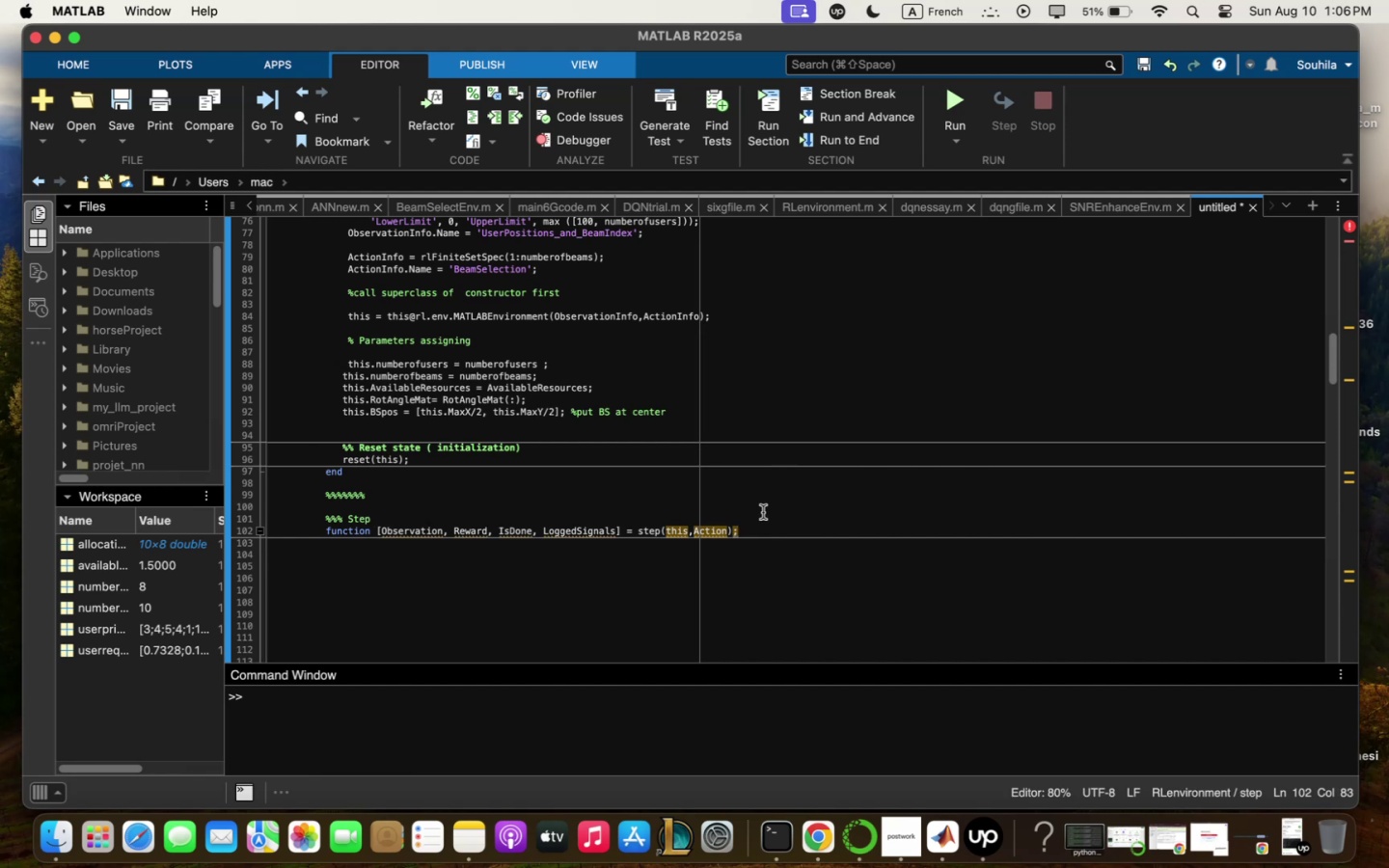 
key(Backspace)
 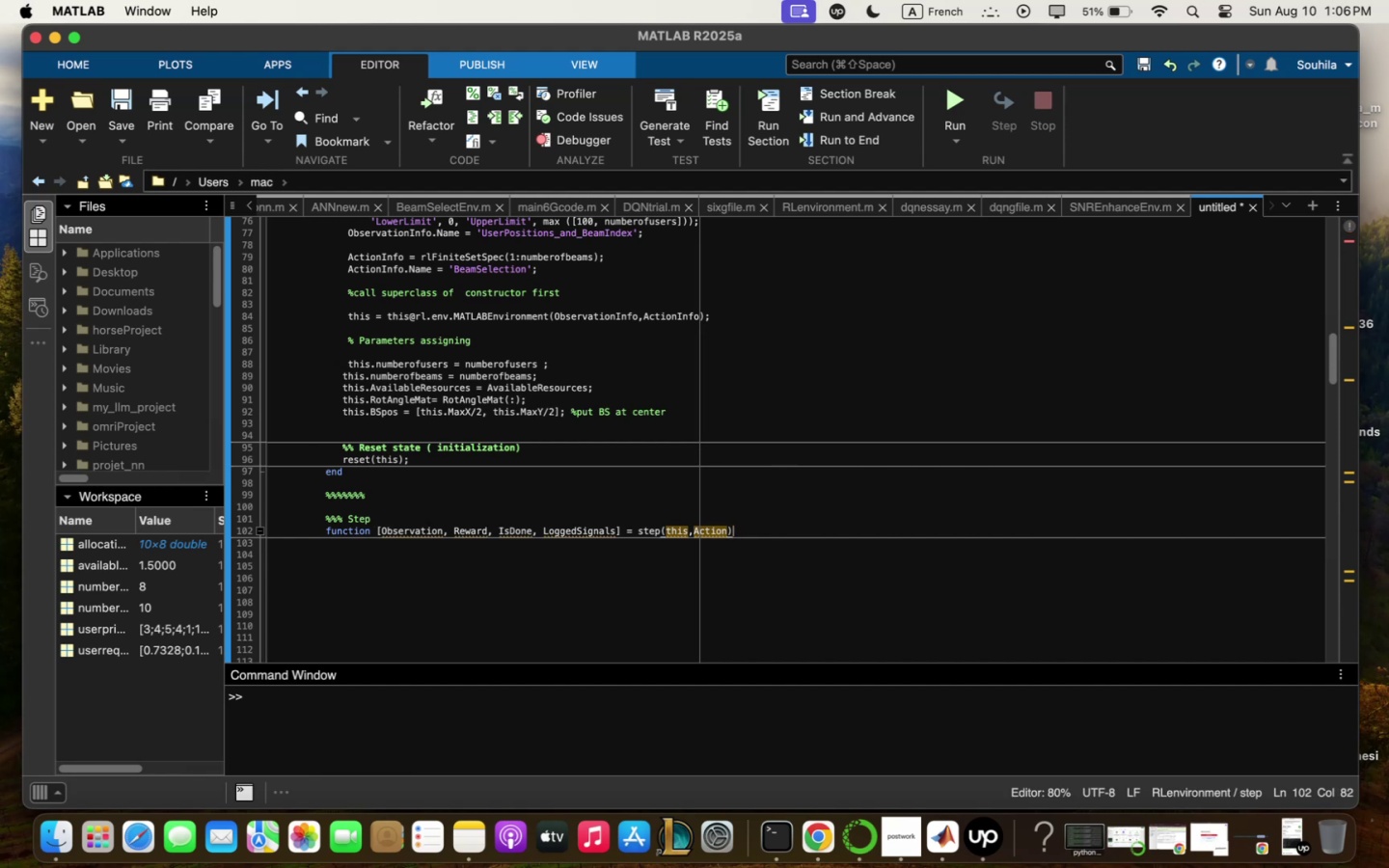 
key(Enter)
 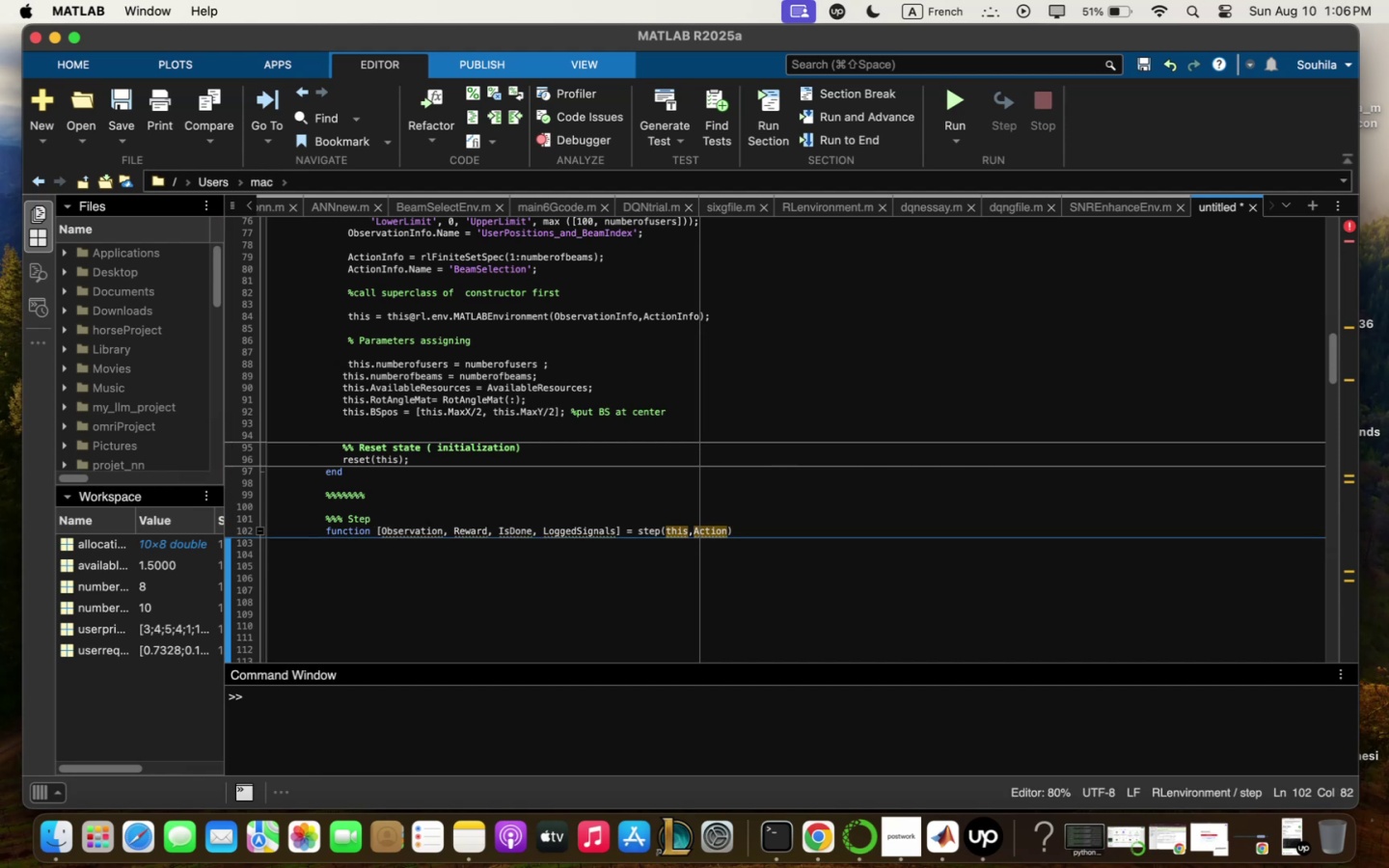 
type(Logge)
 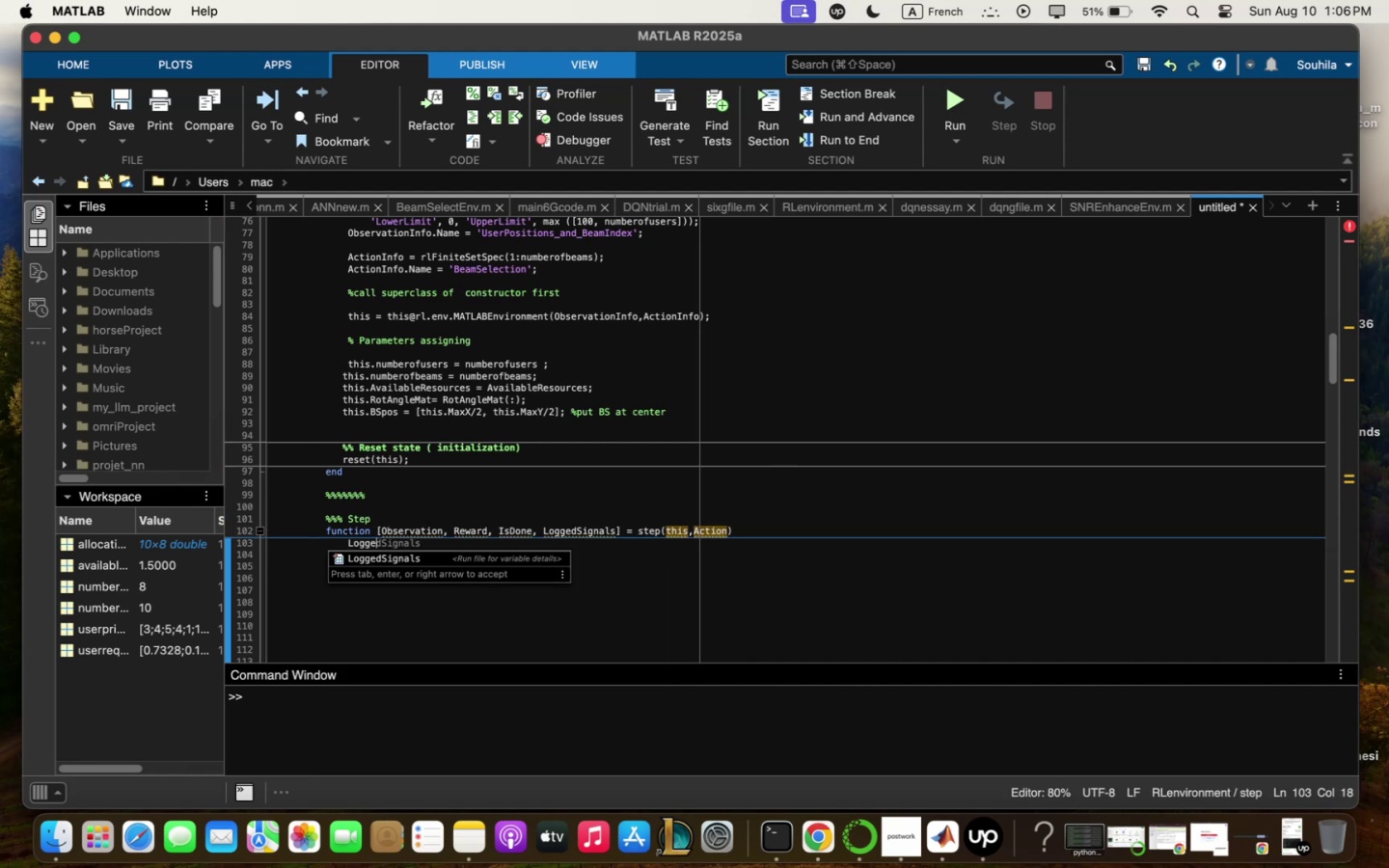 
key(ArrowDown)
 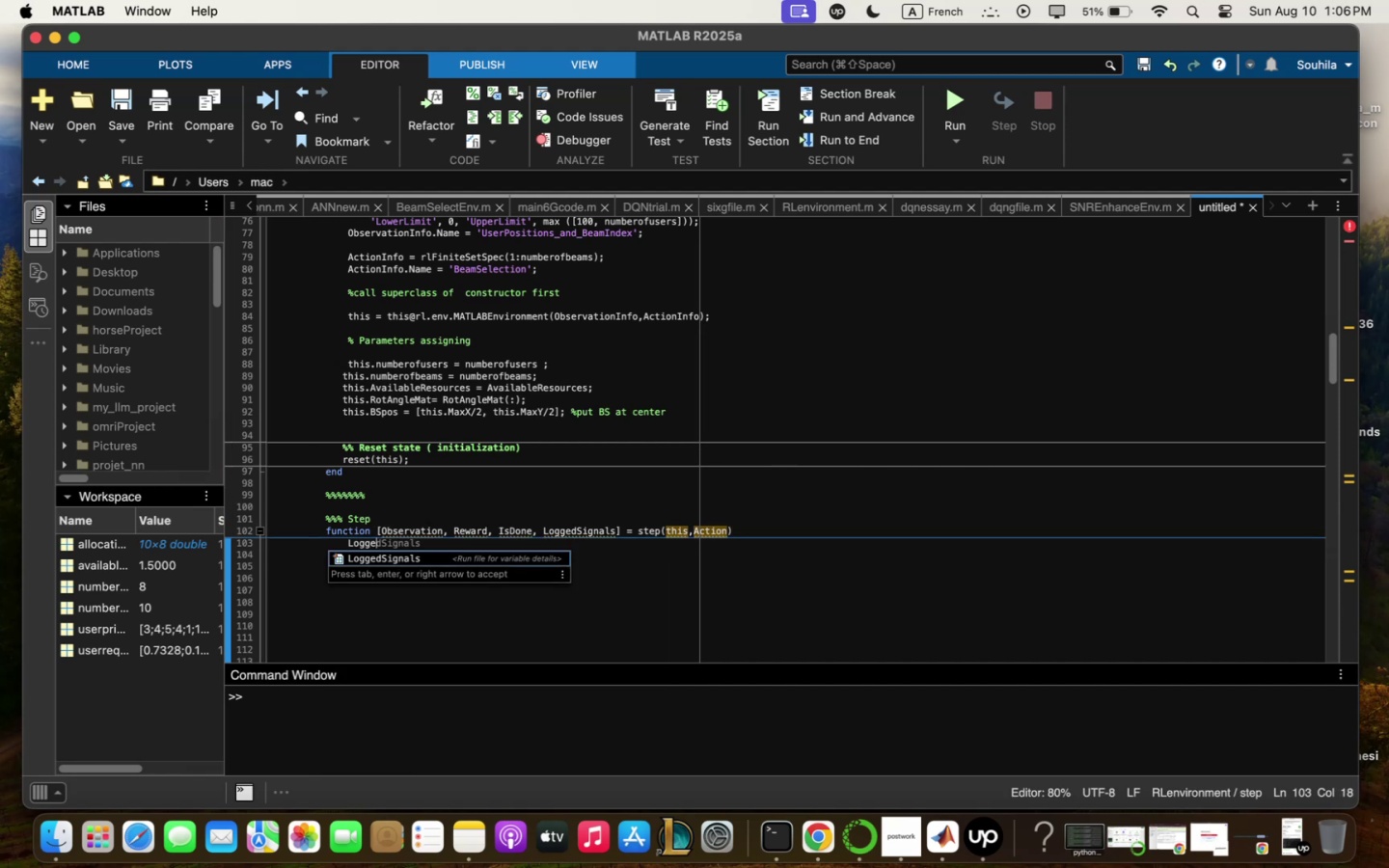 
key(Enter)
 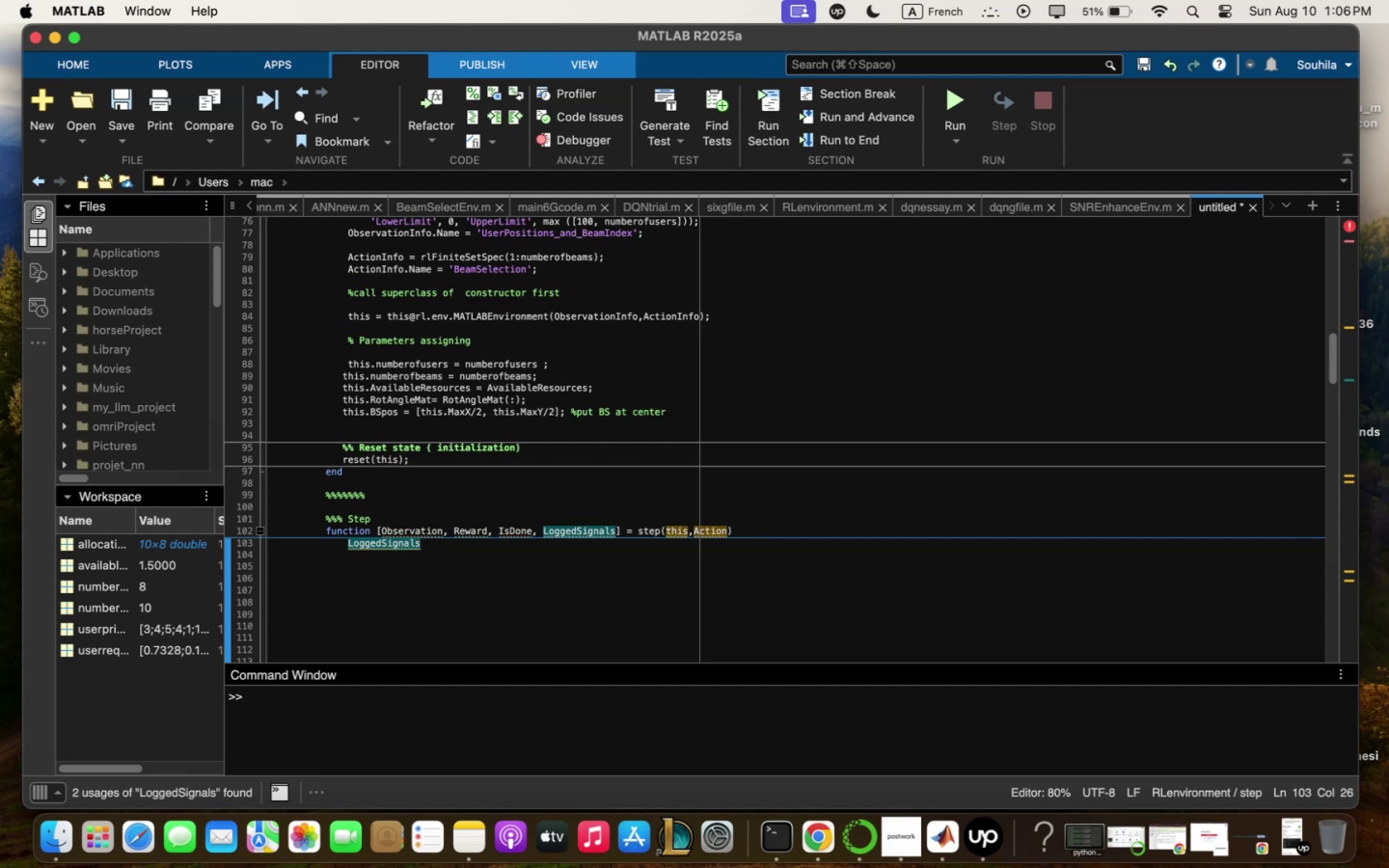 
type( / struct5)
 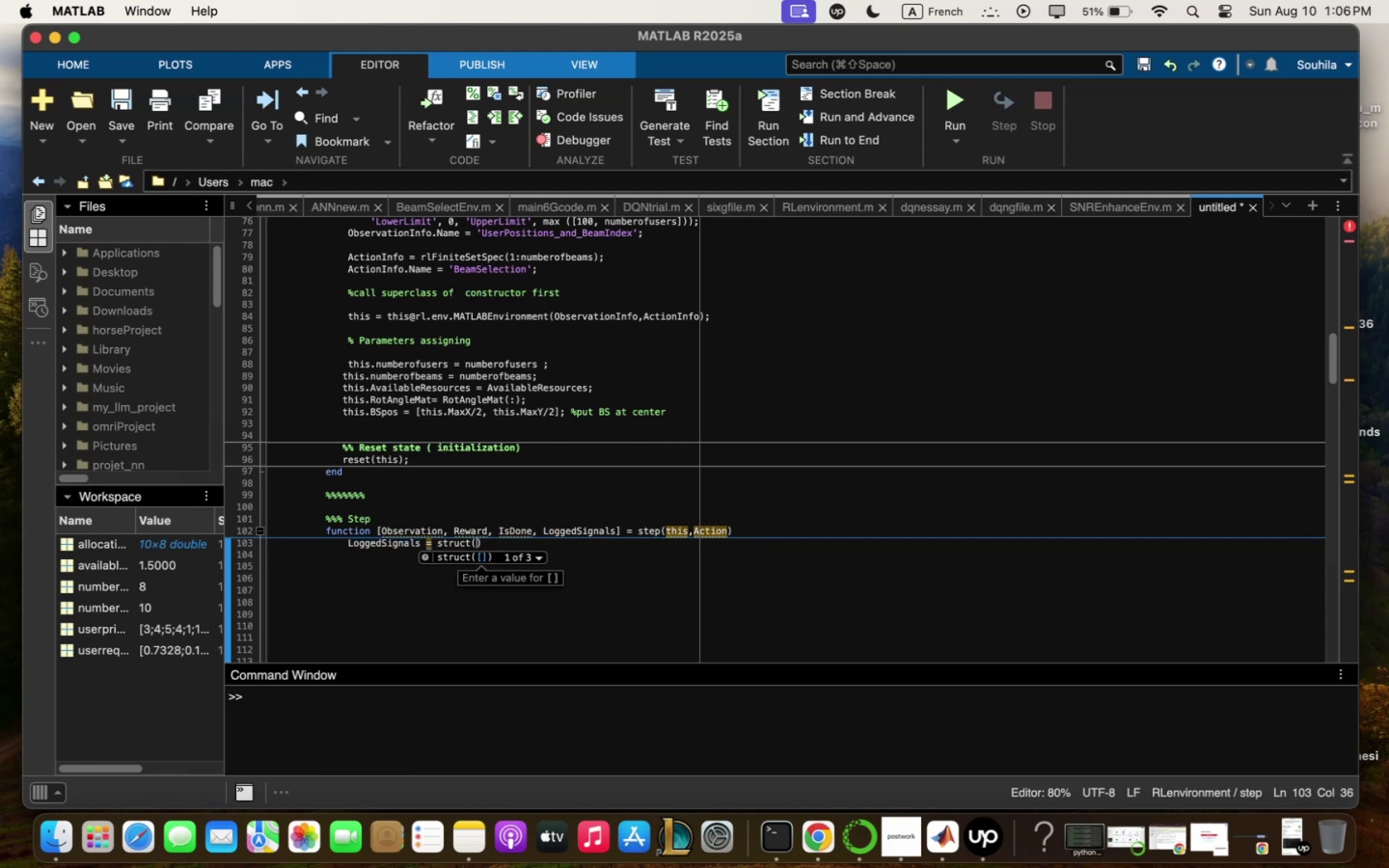 
key(ArrowRight)
 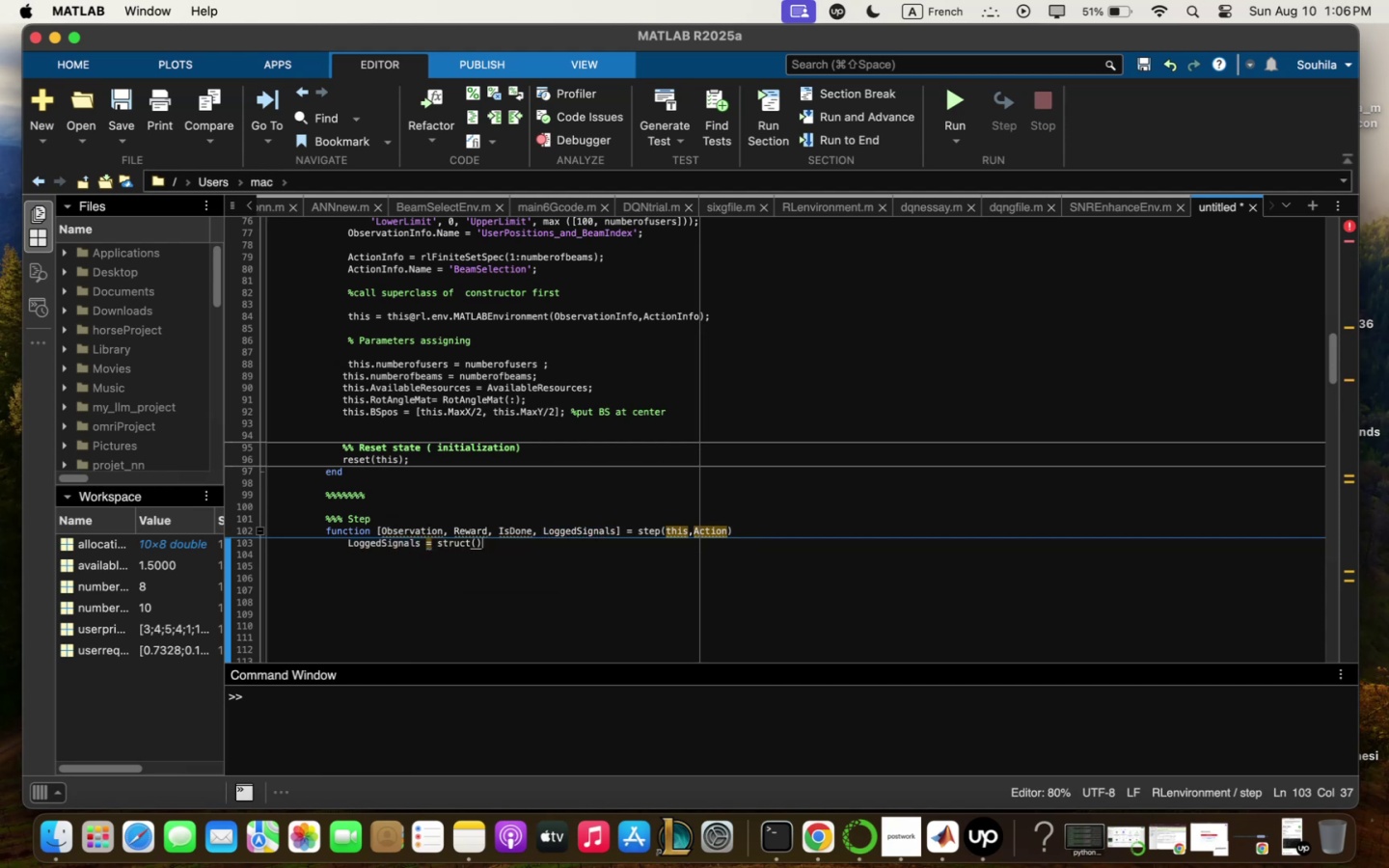 
key(Comma)
 